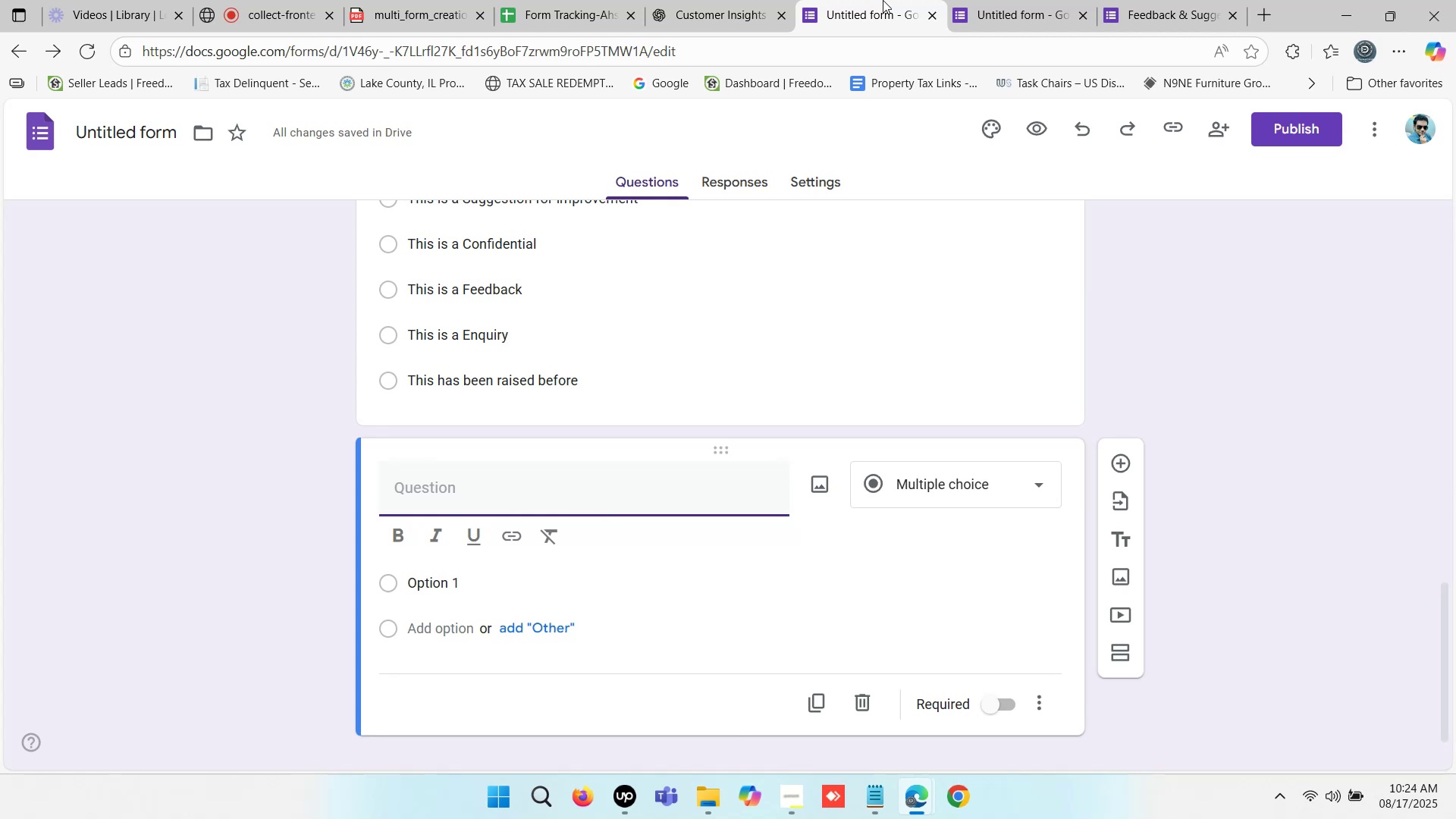 
wait(10.18)
 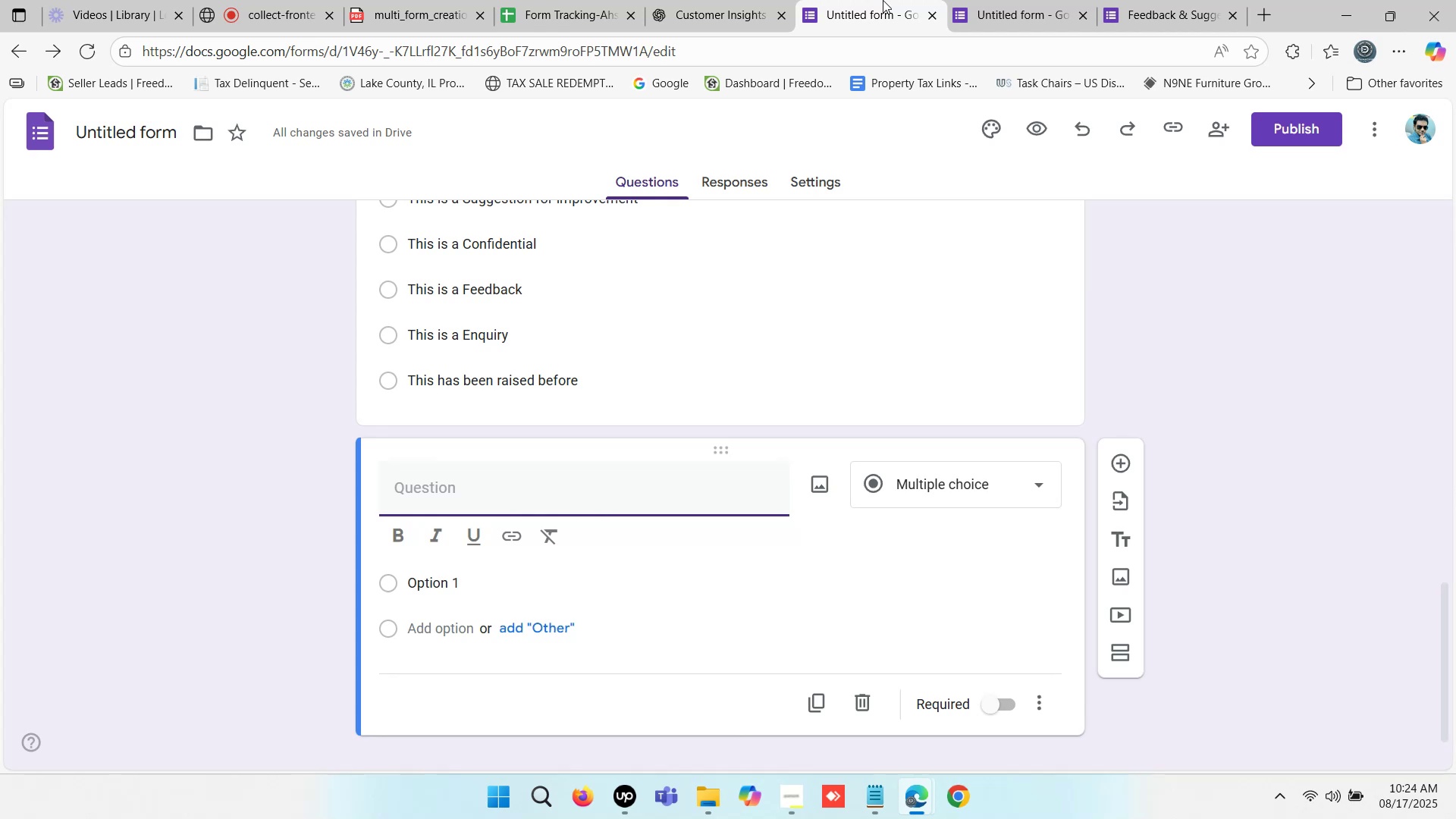 
double_click([1008, 5])
 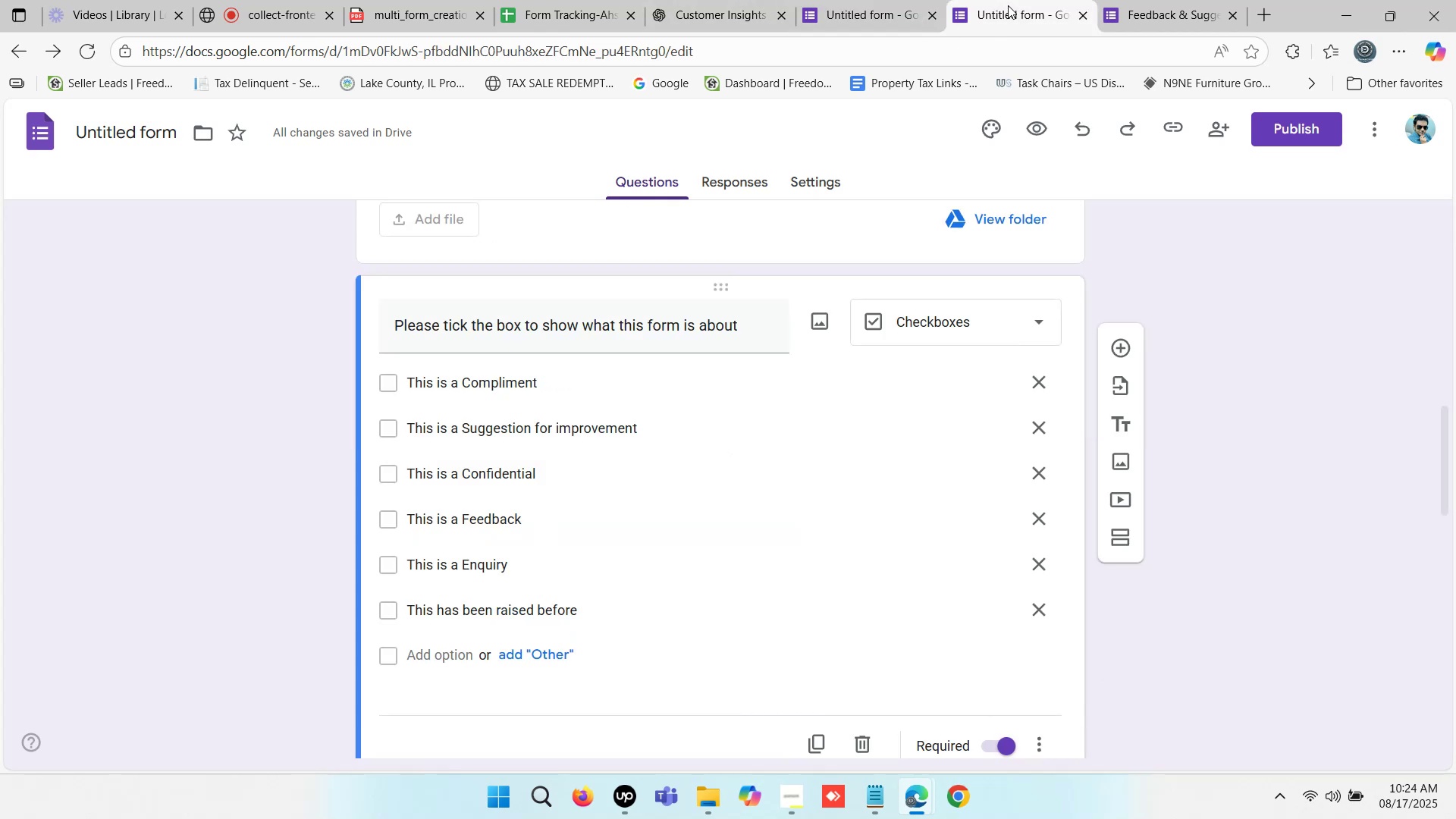 
triple_click([1008, 5])
 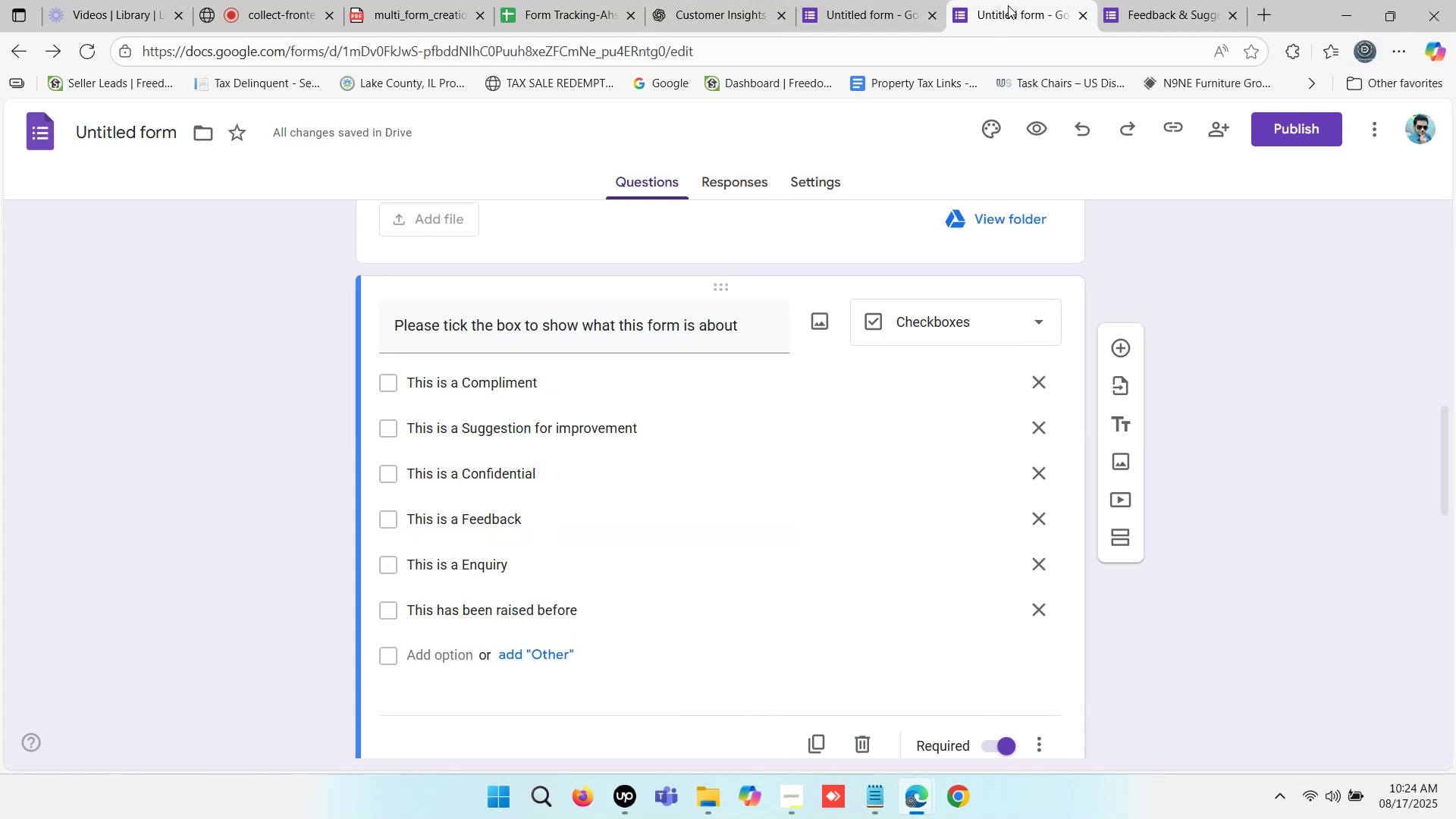 
triple_click([1008, 5])
 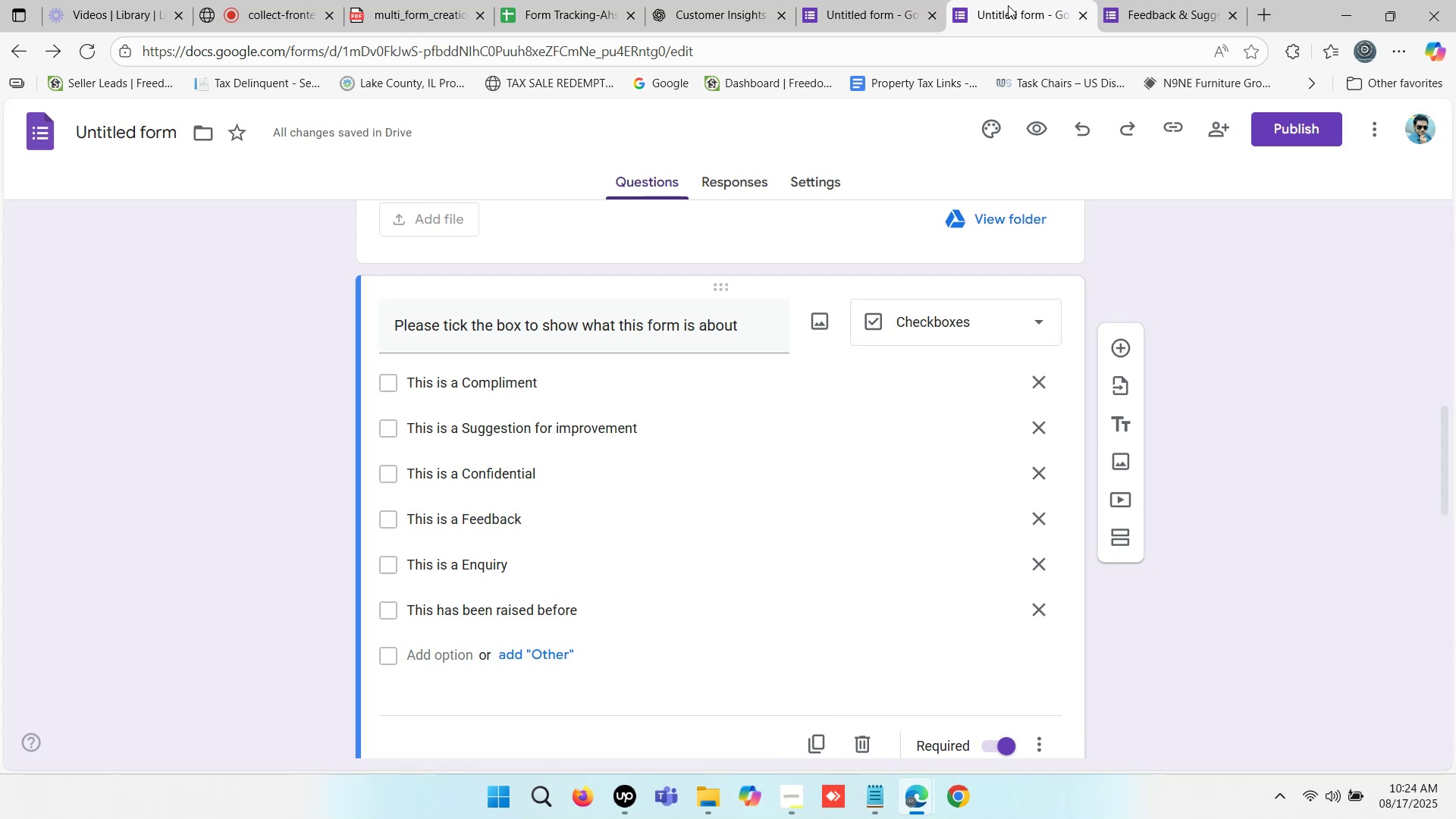 
wait(6.51)
 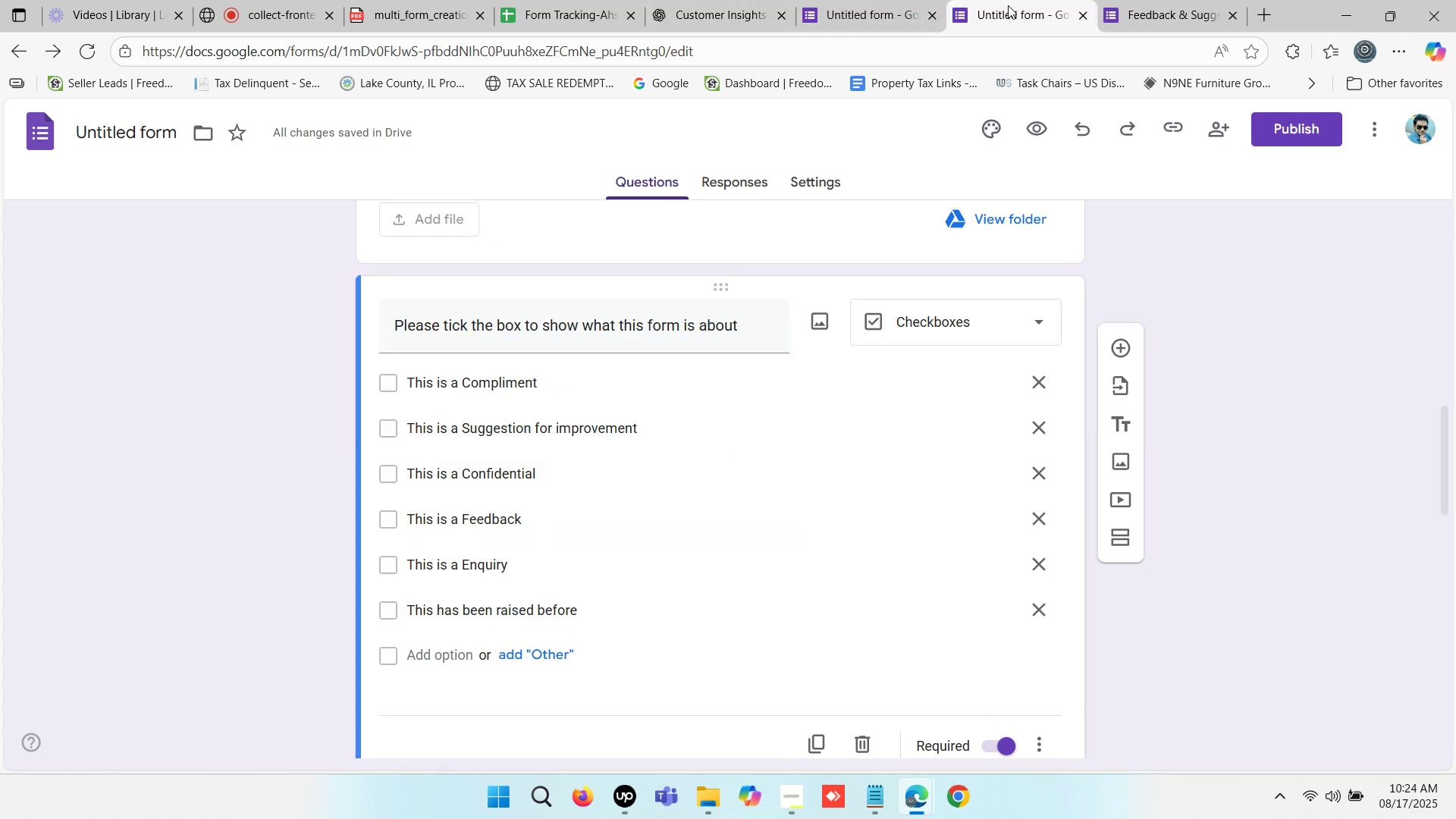 
double_click([883, 0])
 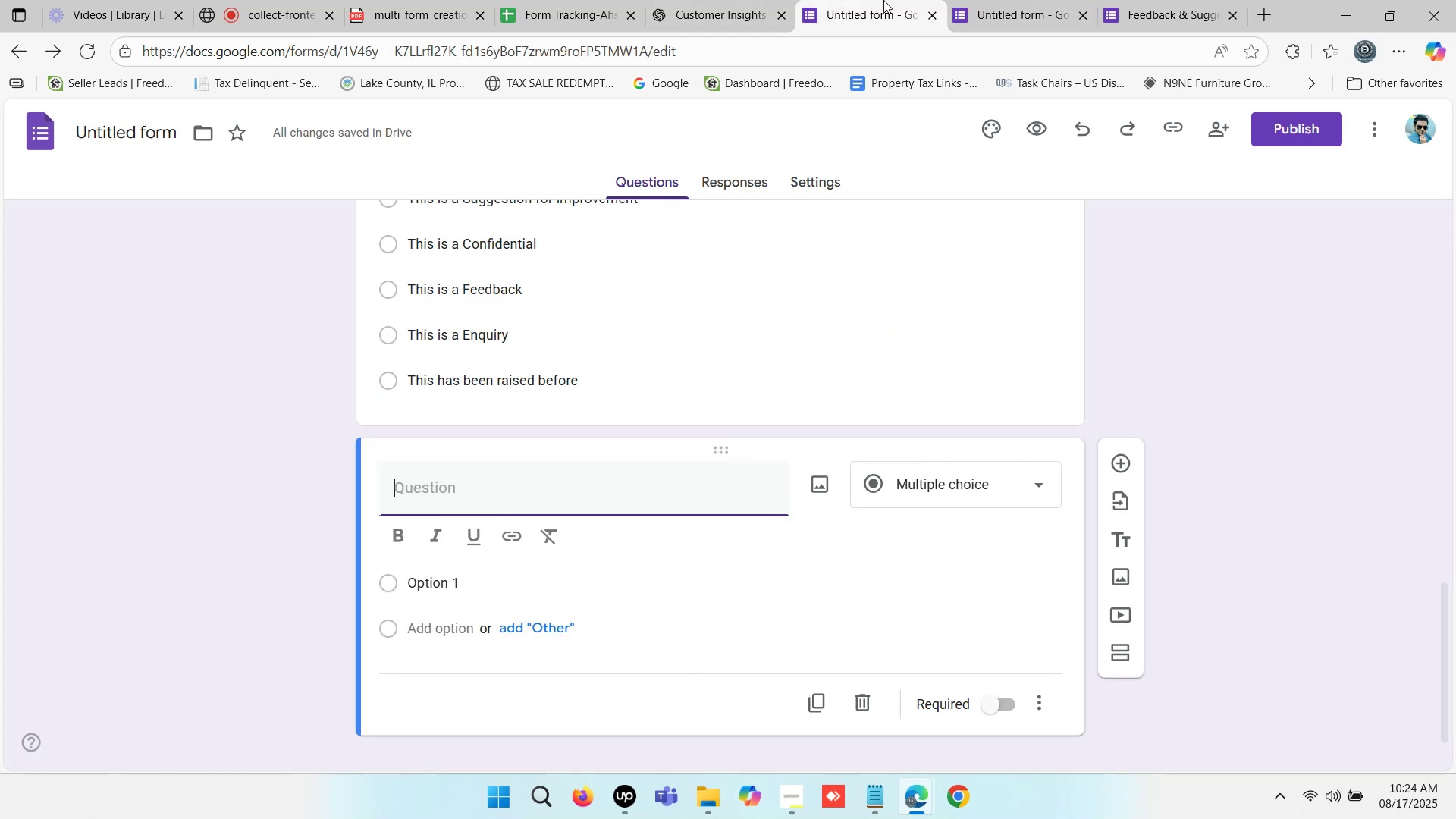 
triple_click([883, 0])
 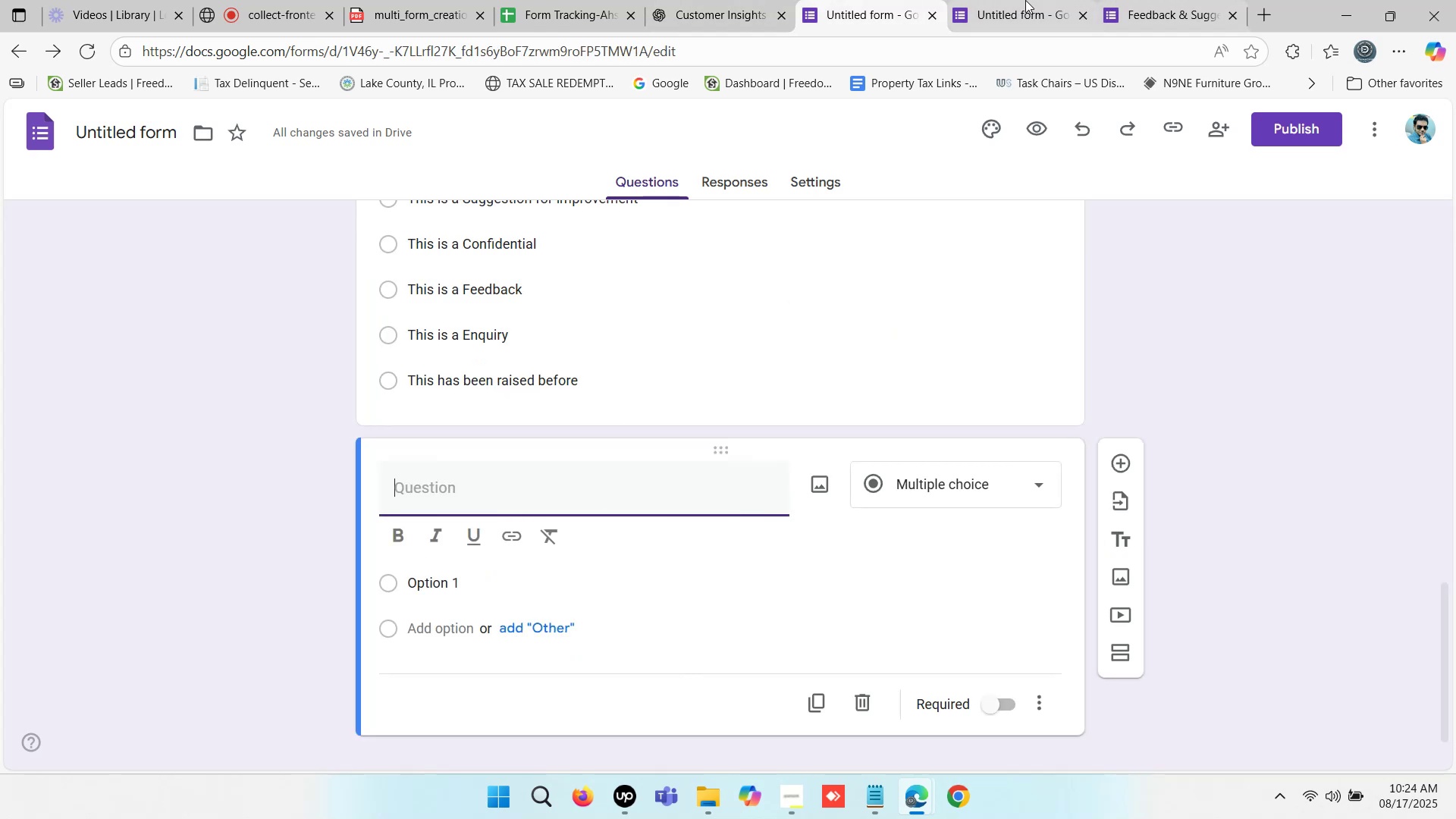 
double_click([1025, 0])
 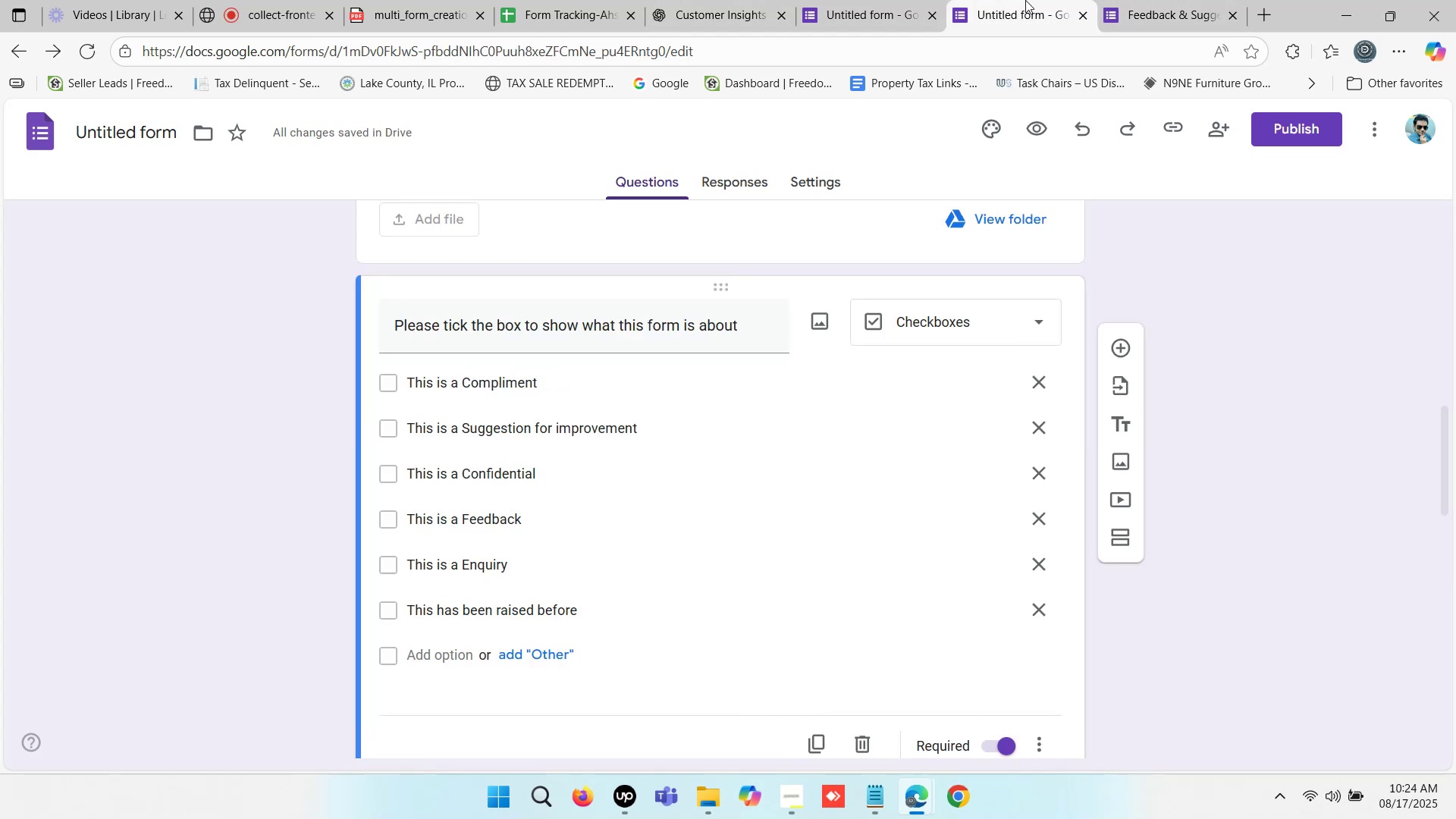 
triple_click([1025, 0])
 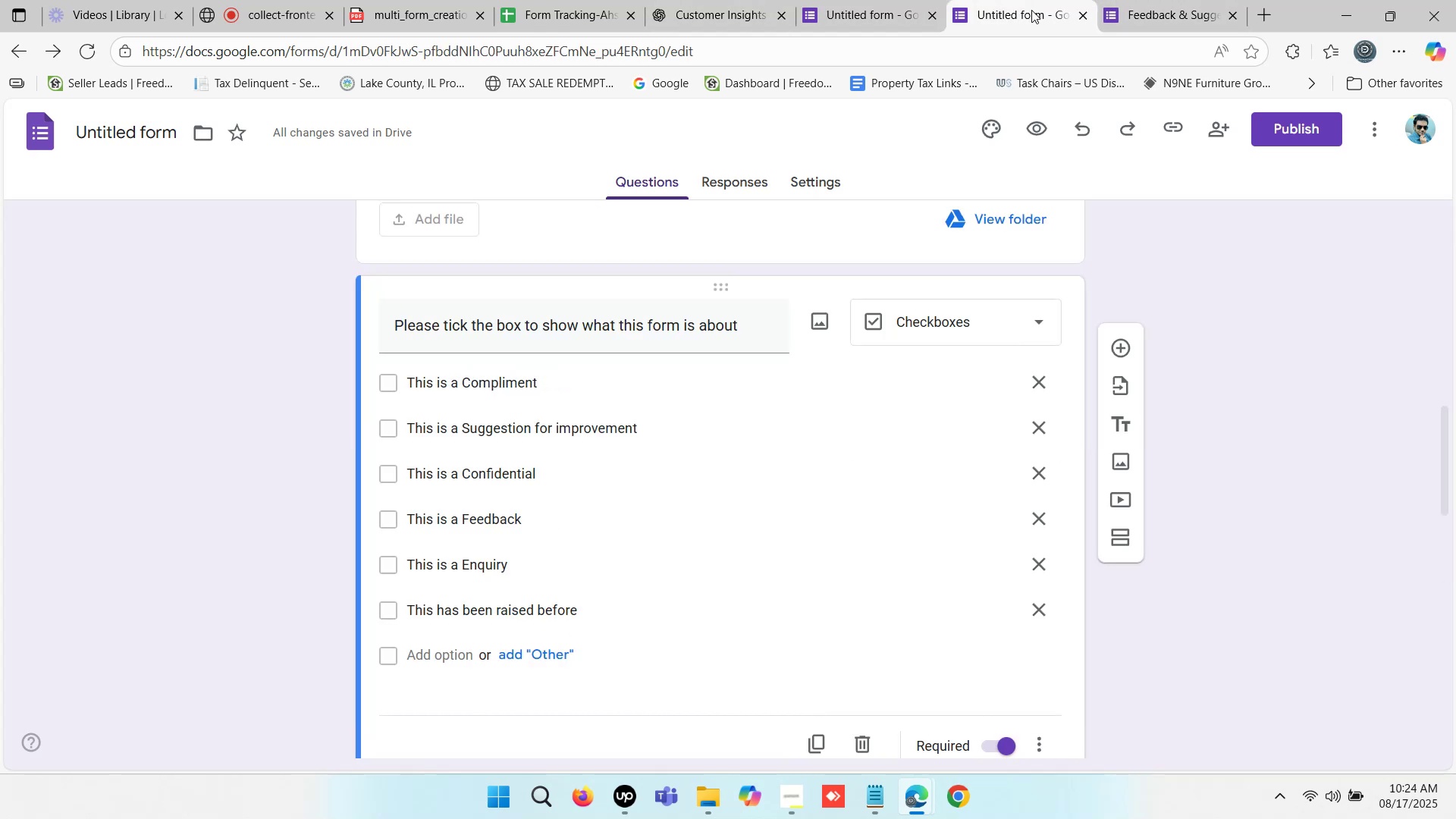 
wait(11.33)
 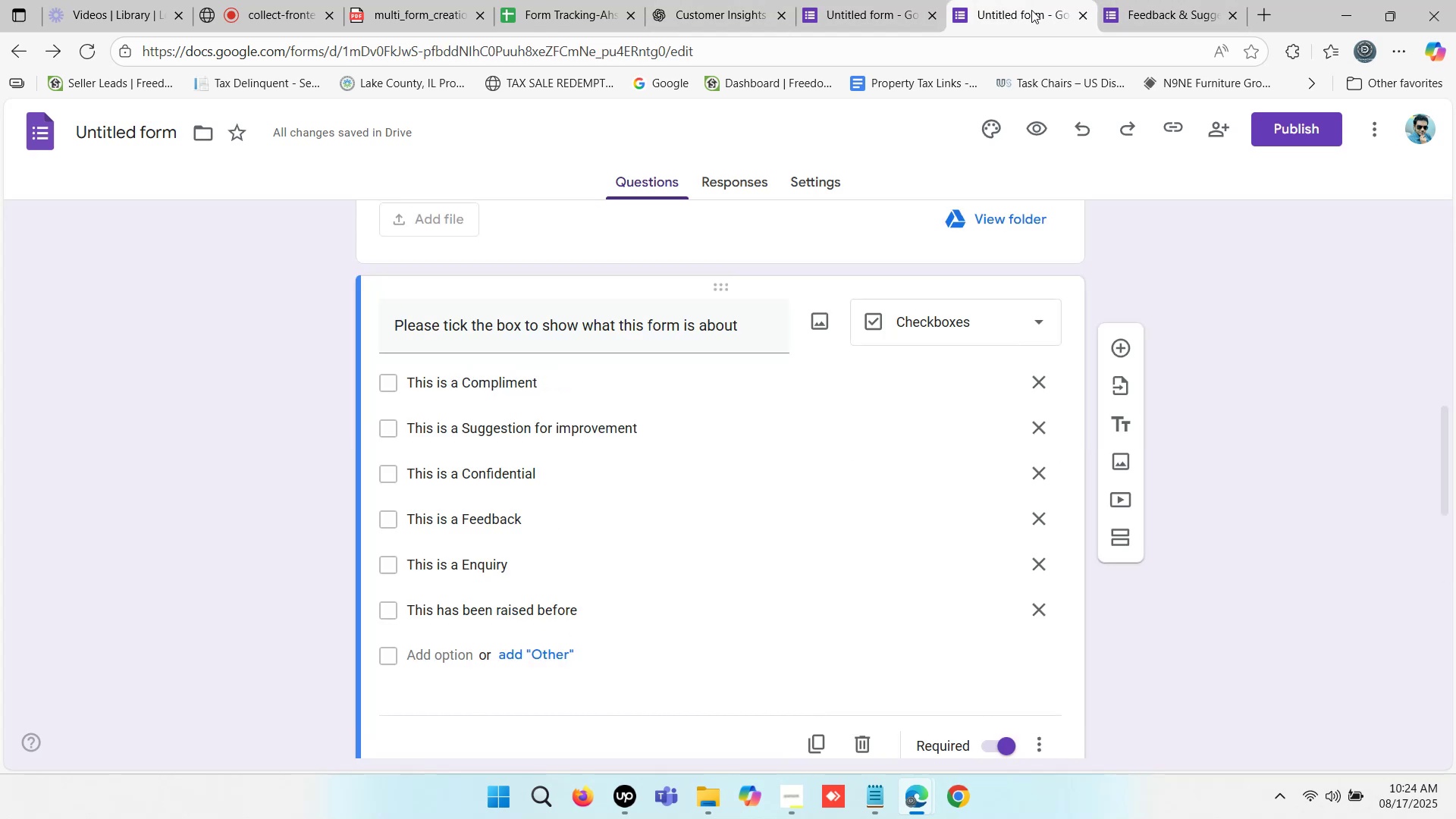 
double_click([917, 0])
 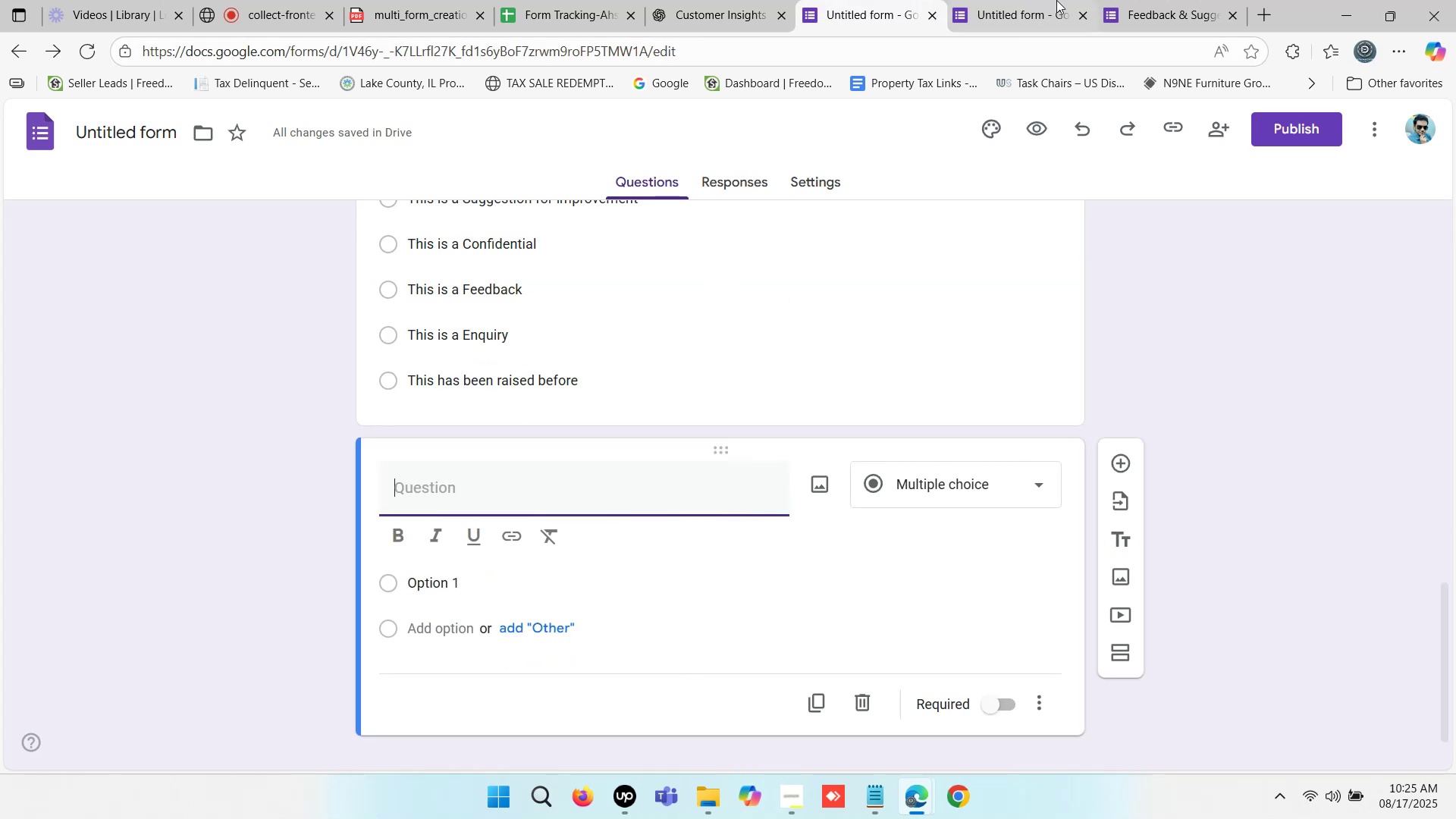 
triple_click([1057, 0])
 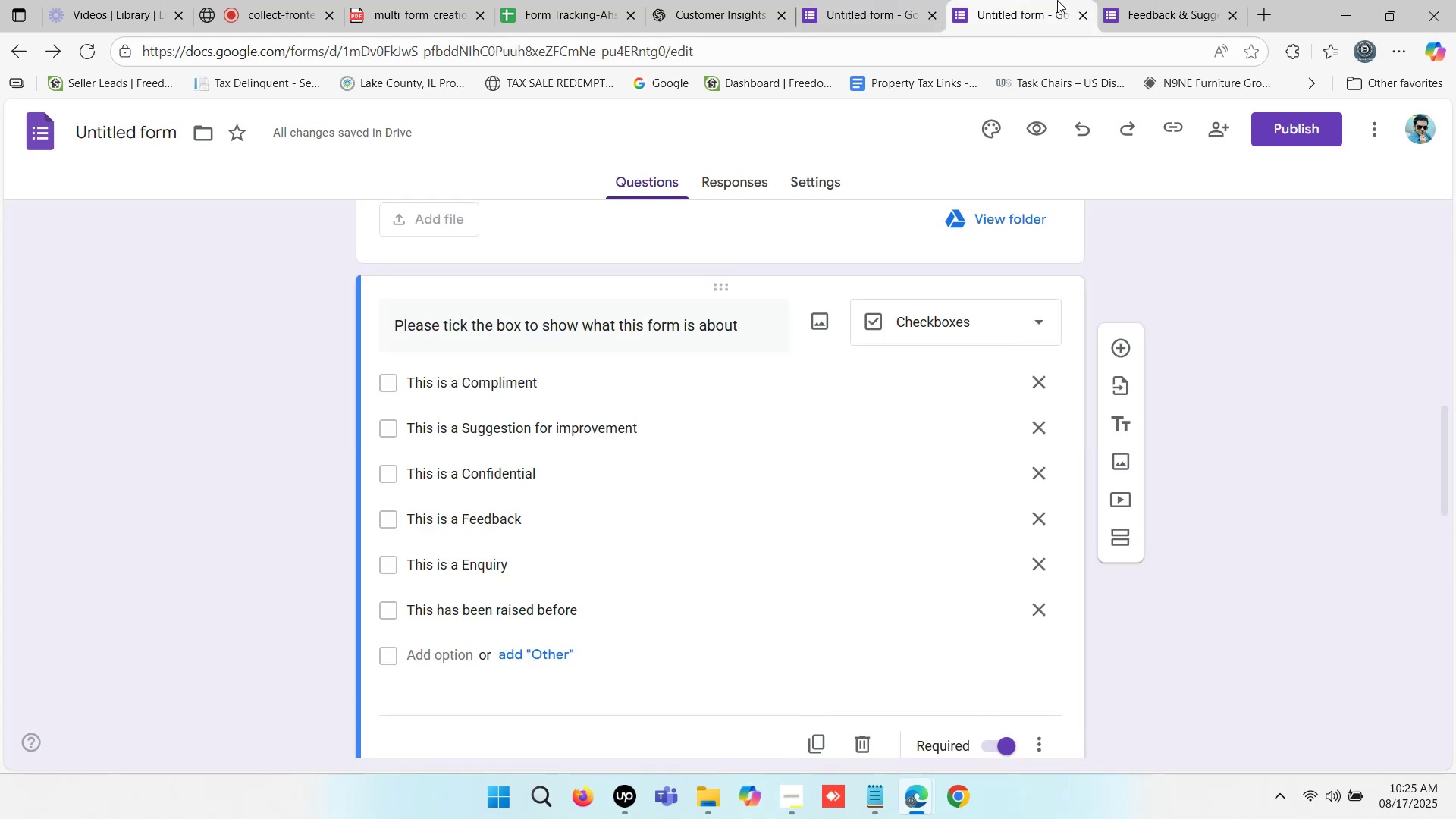 
triple_click([1057, 0])
 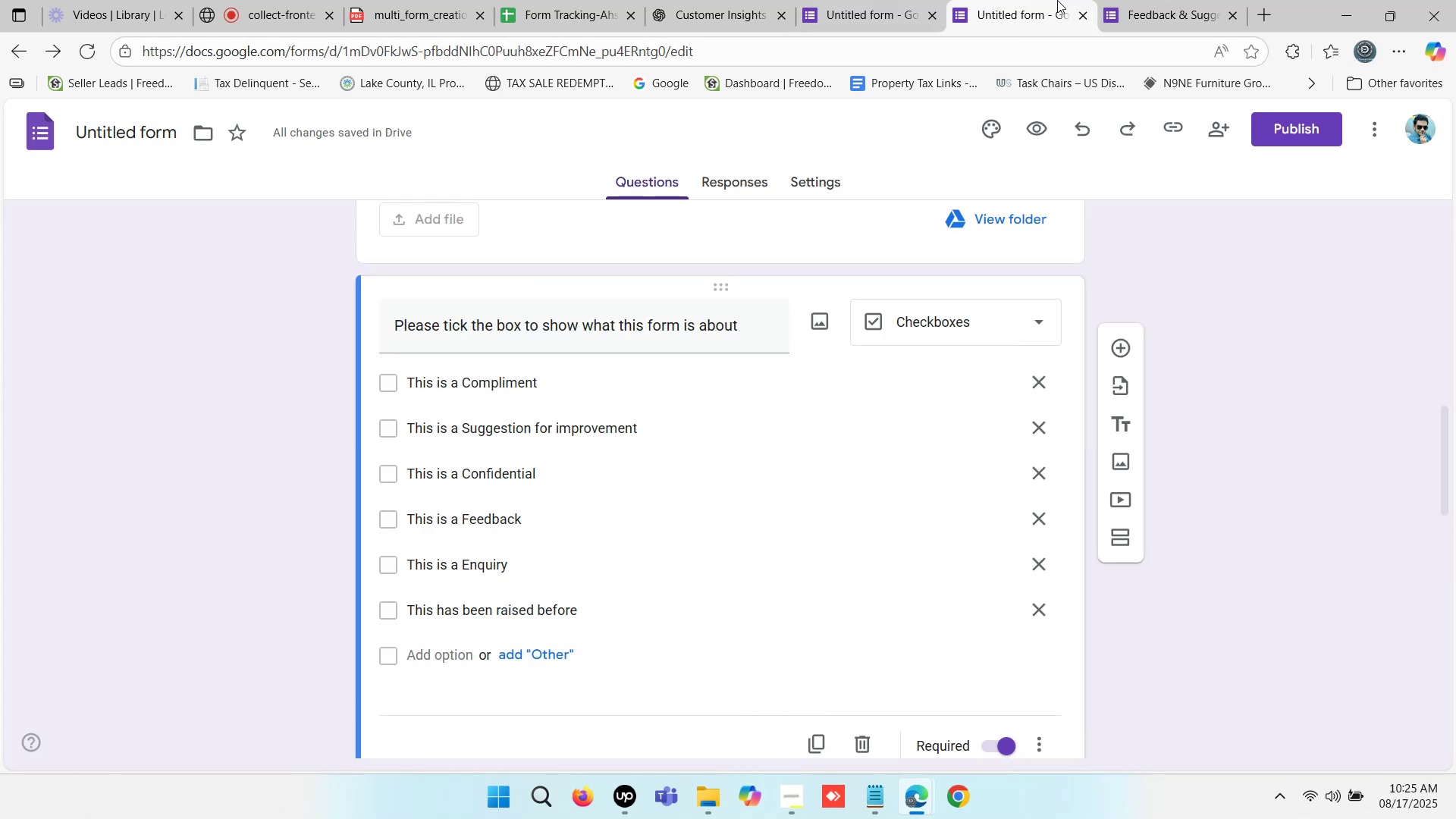 
triple_click([1057, 0])
 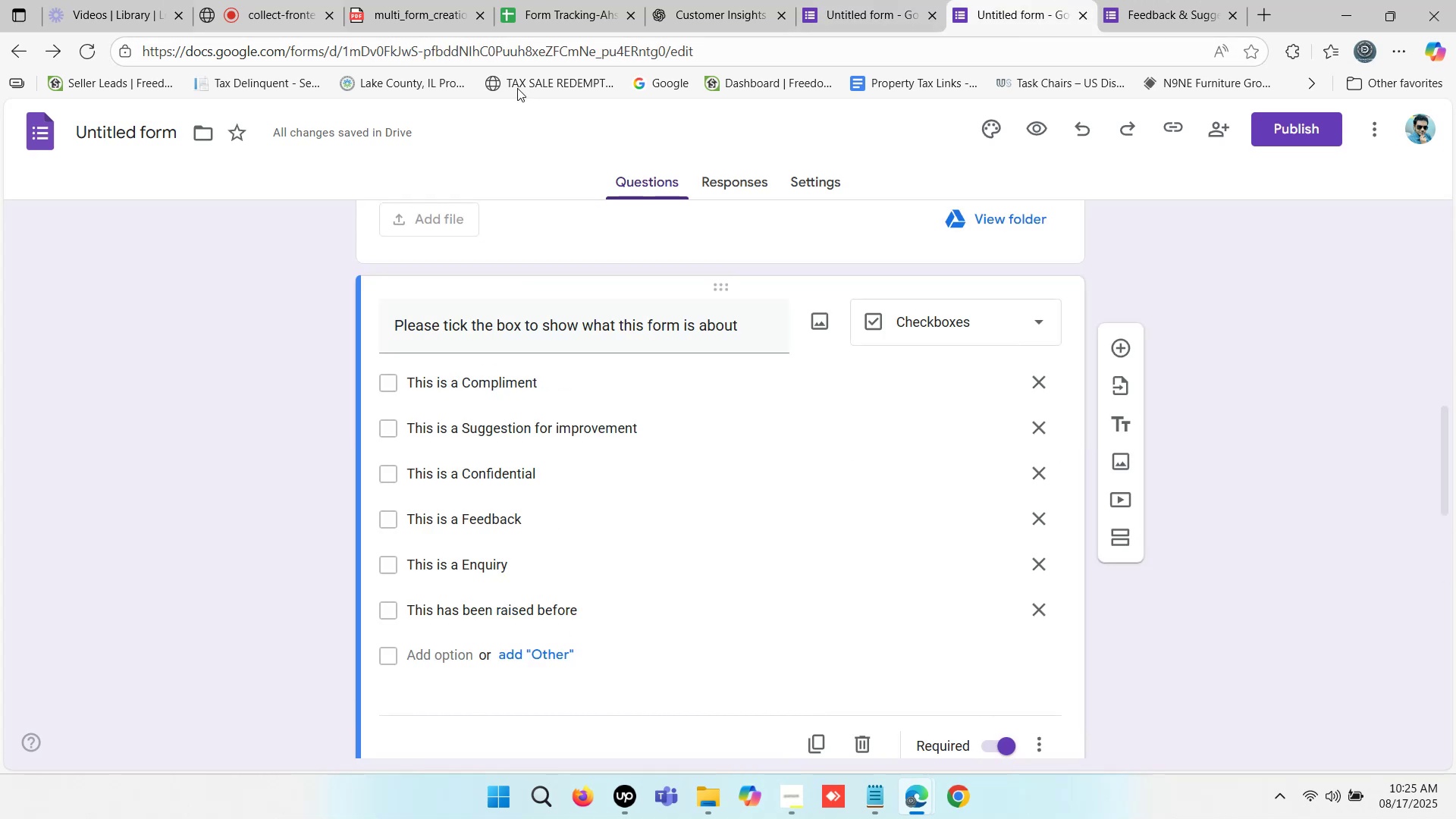 
scroll: coordinate [693, 425], scroll_direction: down, amount: 2.0
 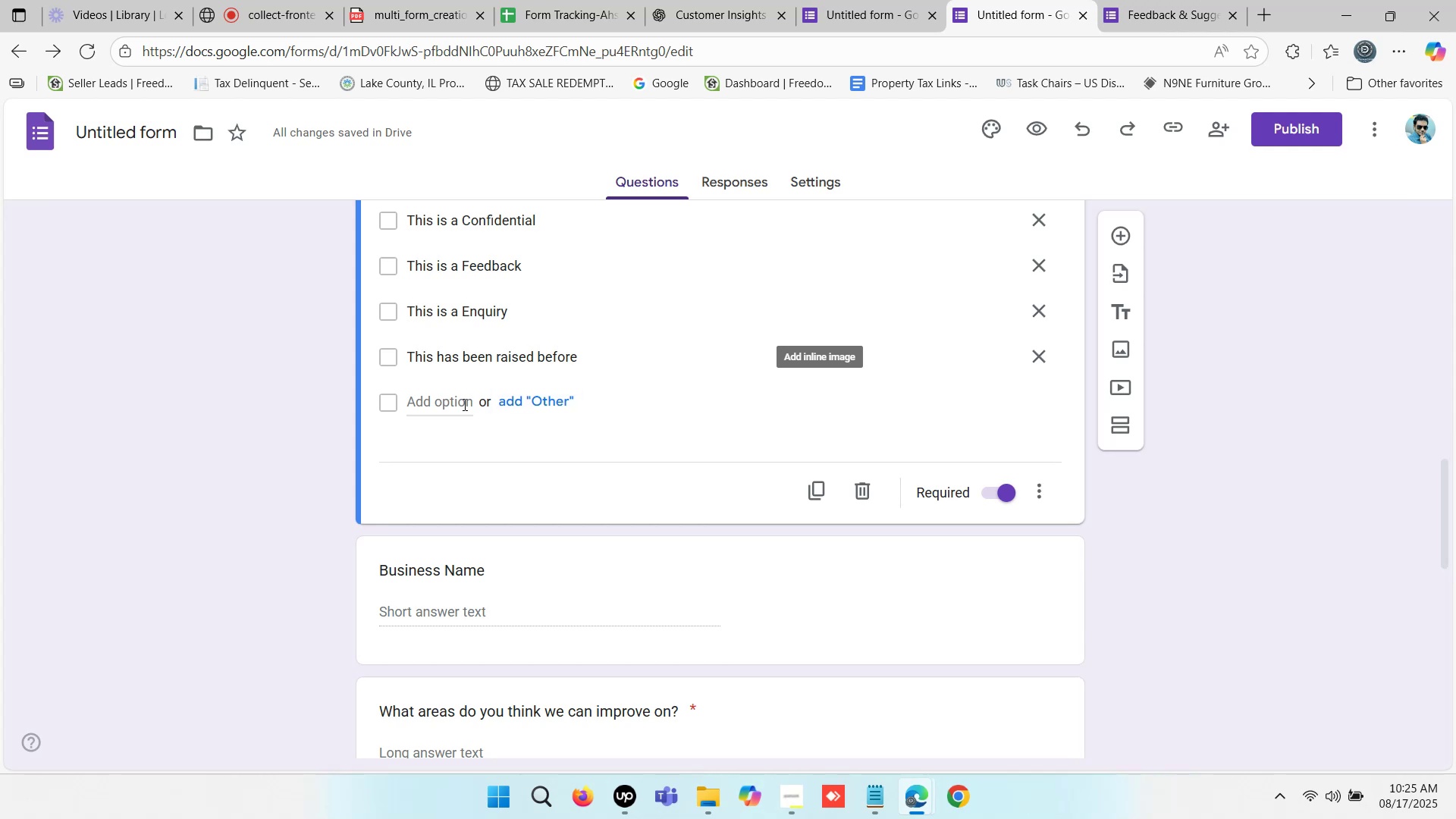 
wait(5.18)
 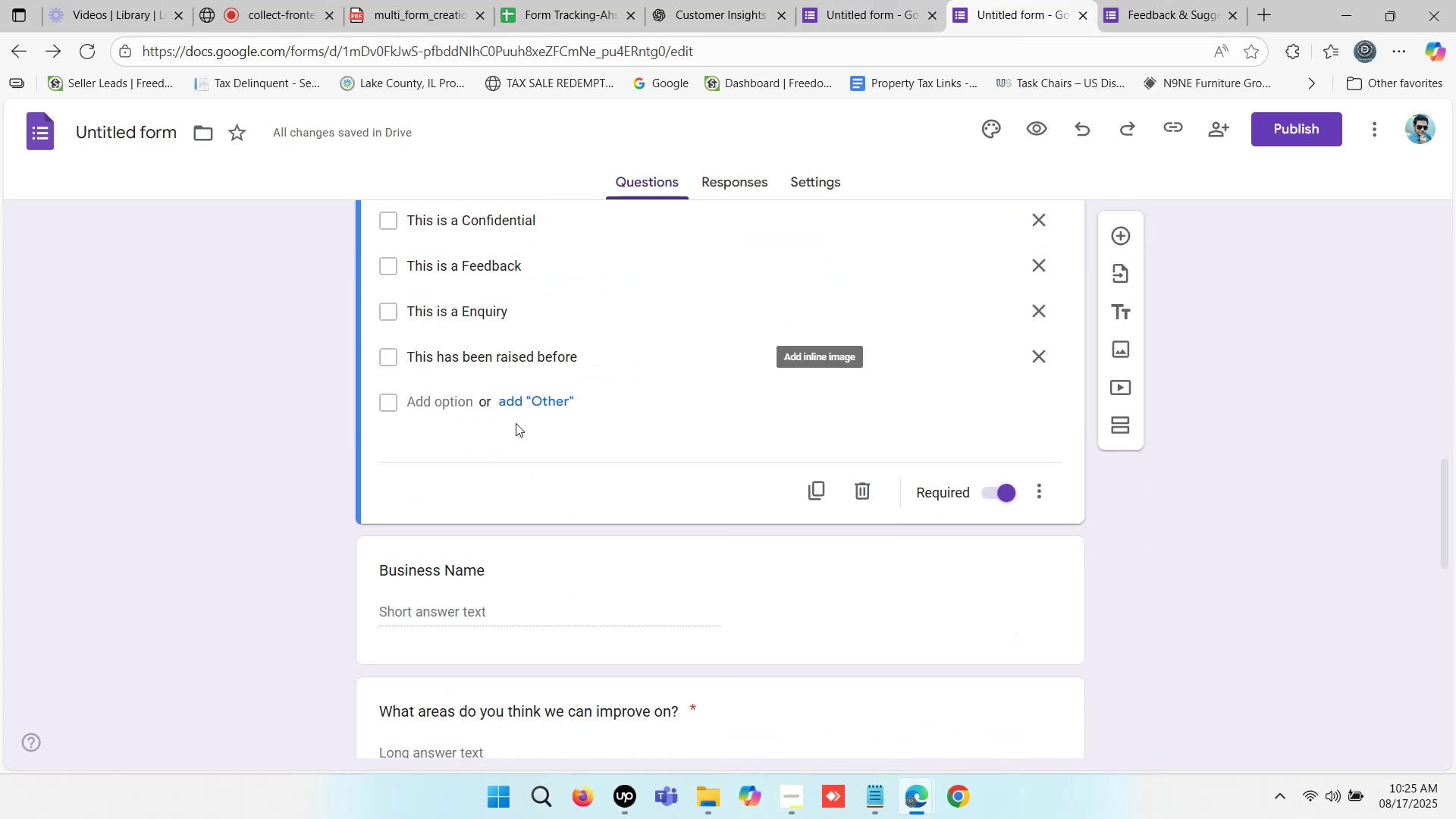 
scroll: coordinate [1094, 381], scroll_direction: up, amount: 3.0
 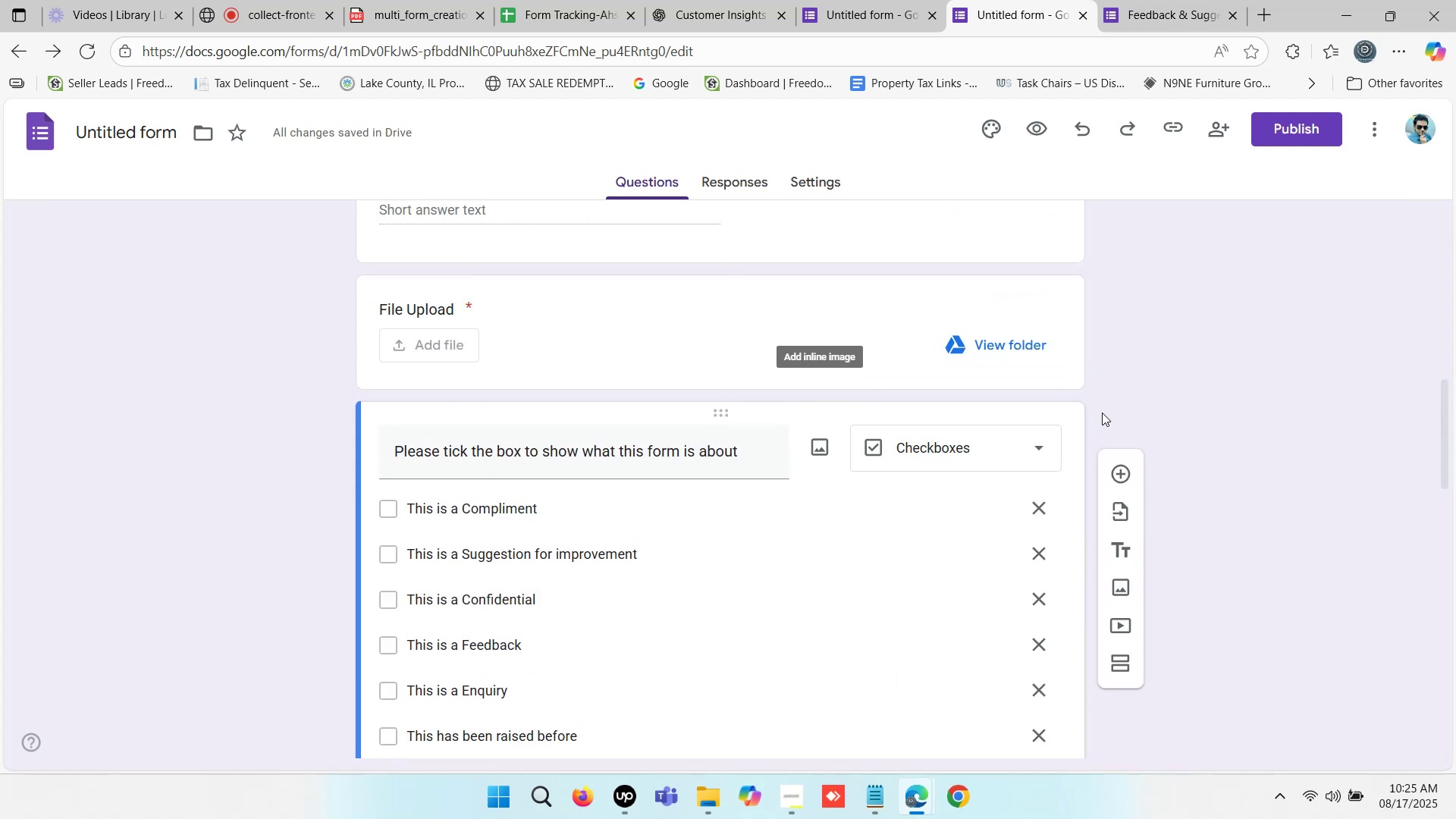 
left_click([1129, 475])
 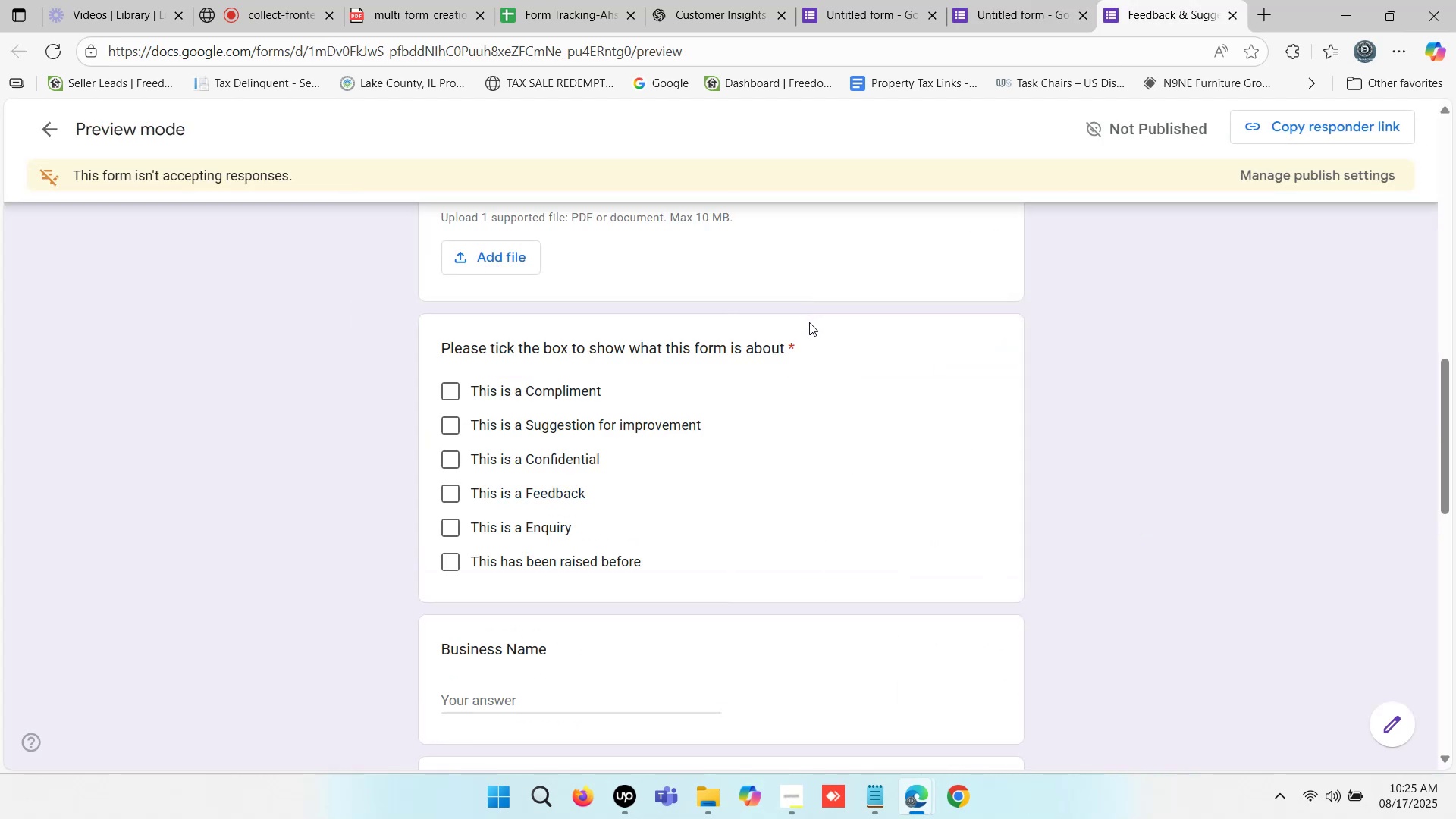 
left_click([971, 0])
 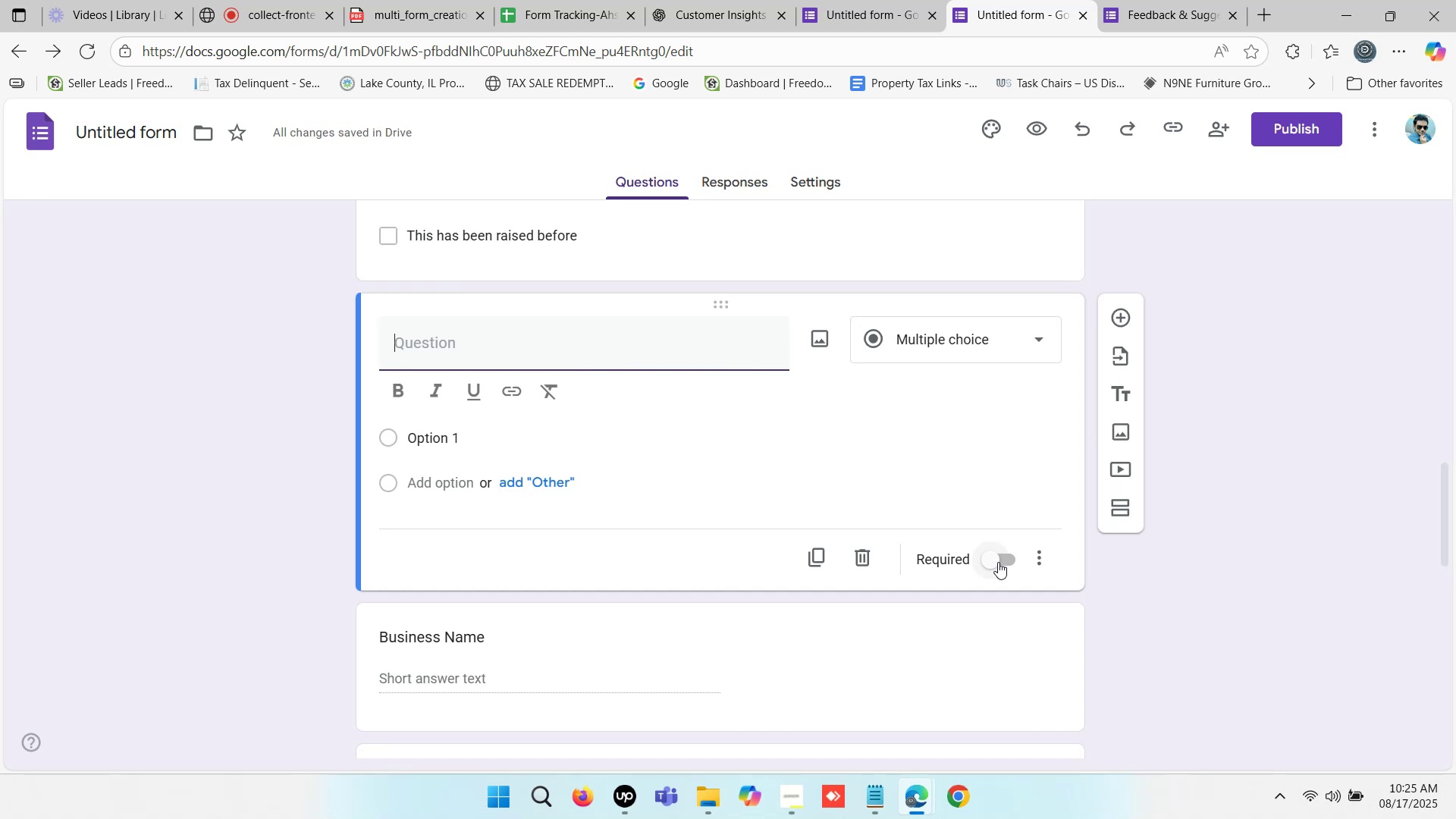 
scroll: coordinate [921, 347], scroll_direction: up, amount: 3.0
 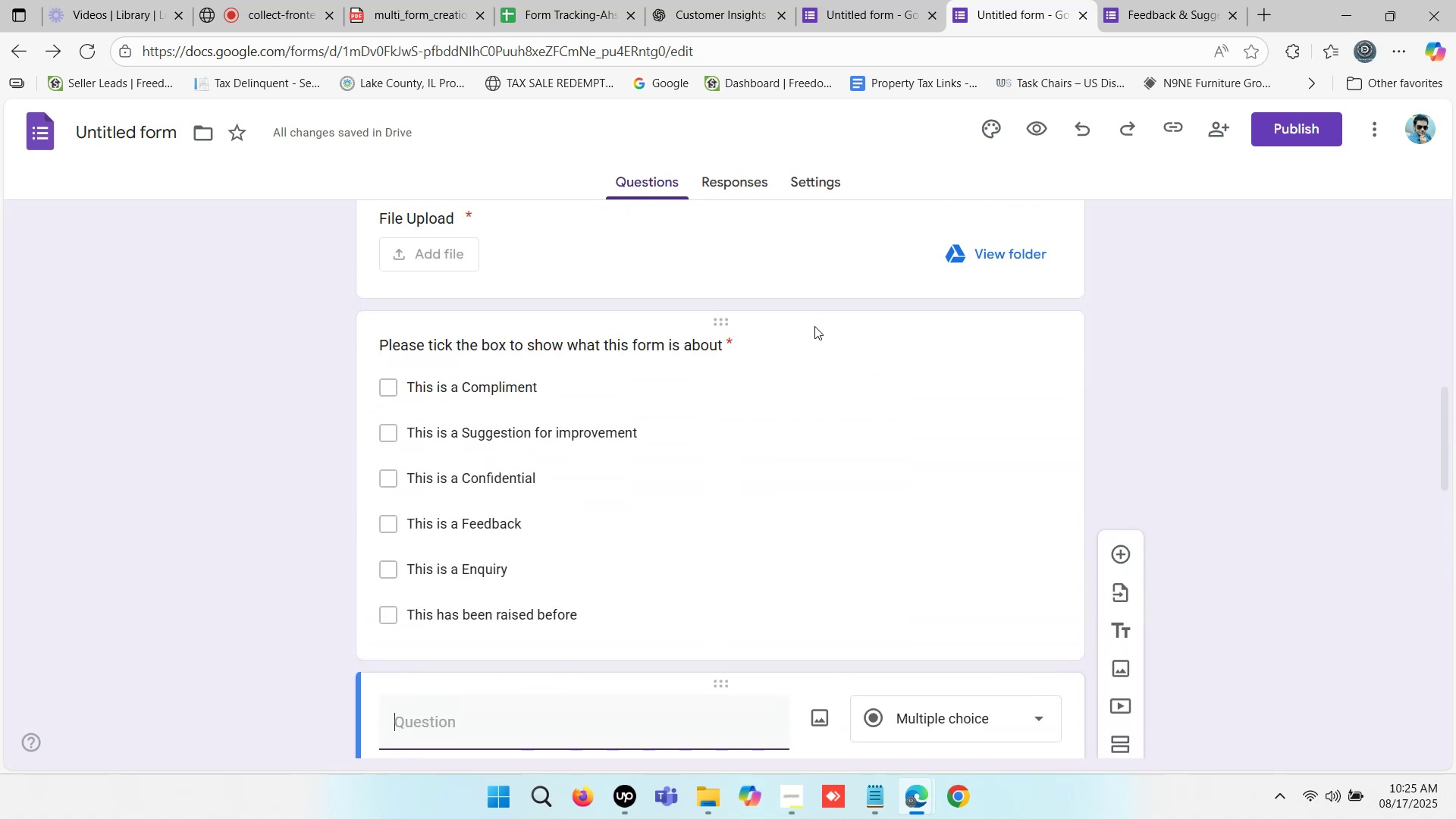 
left_click([1173, 0])
 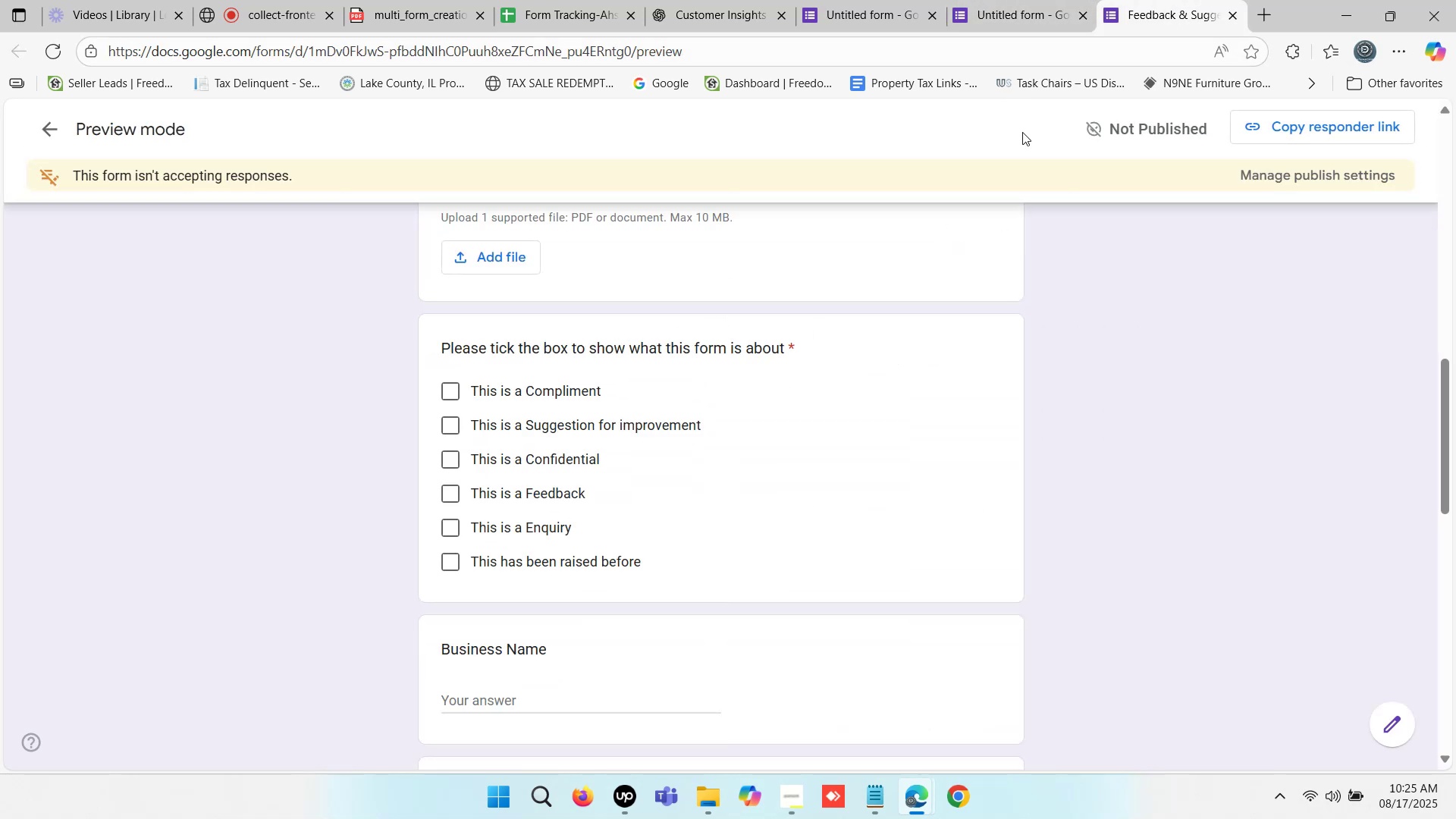 
left_click([1078, 0])
 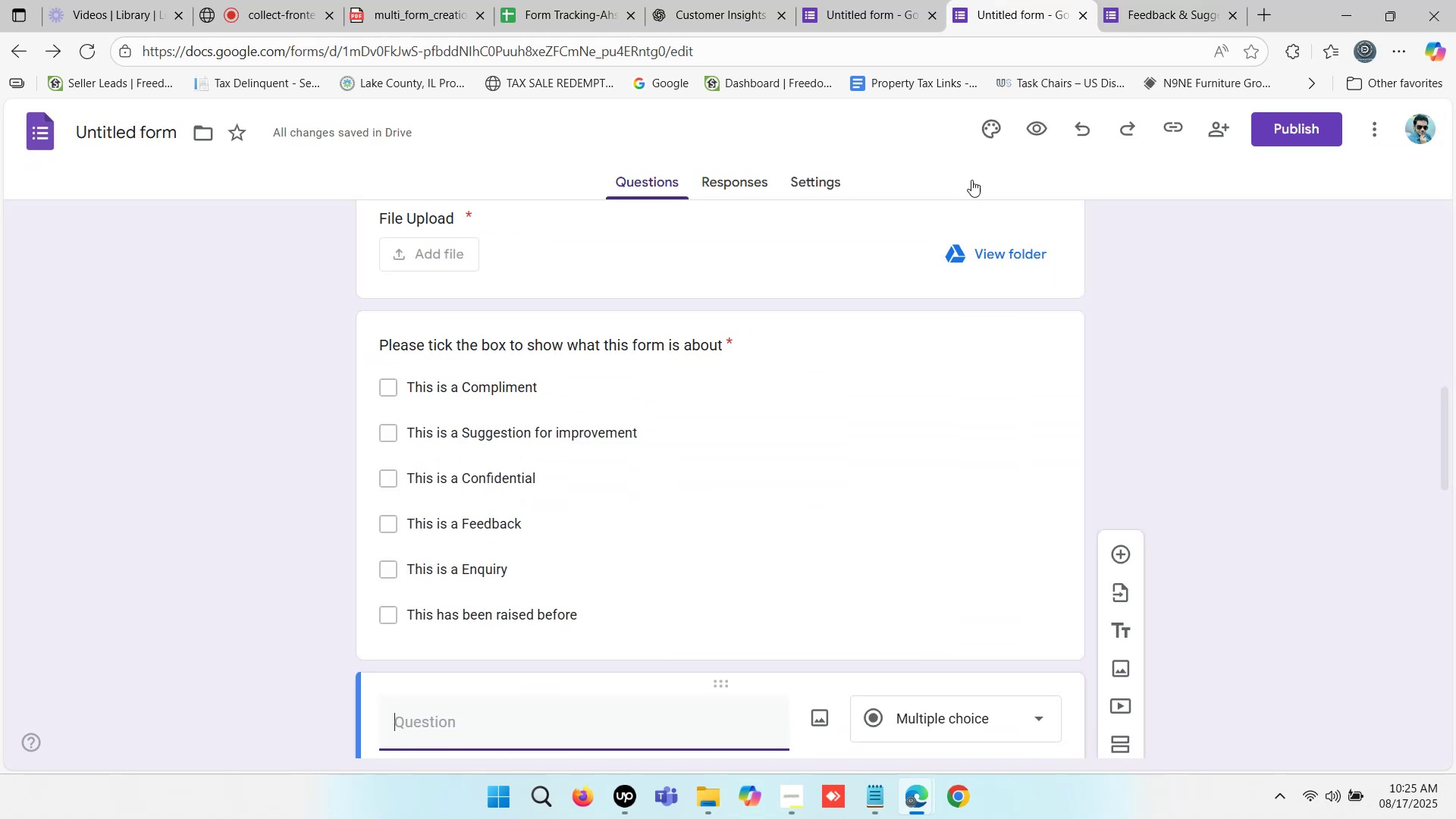 
scroll: coordinate [641, 576], scroll_direction: down, amount: 4.0
 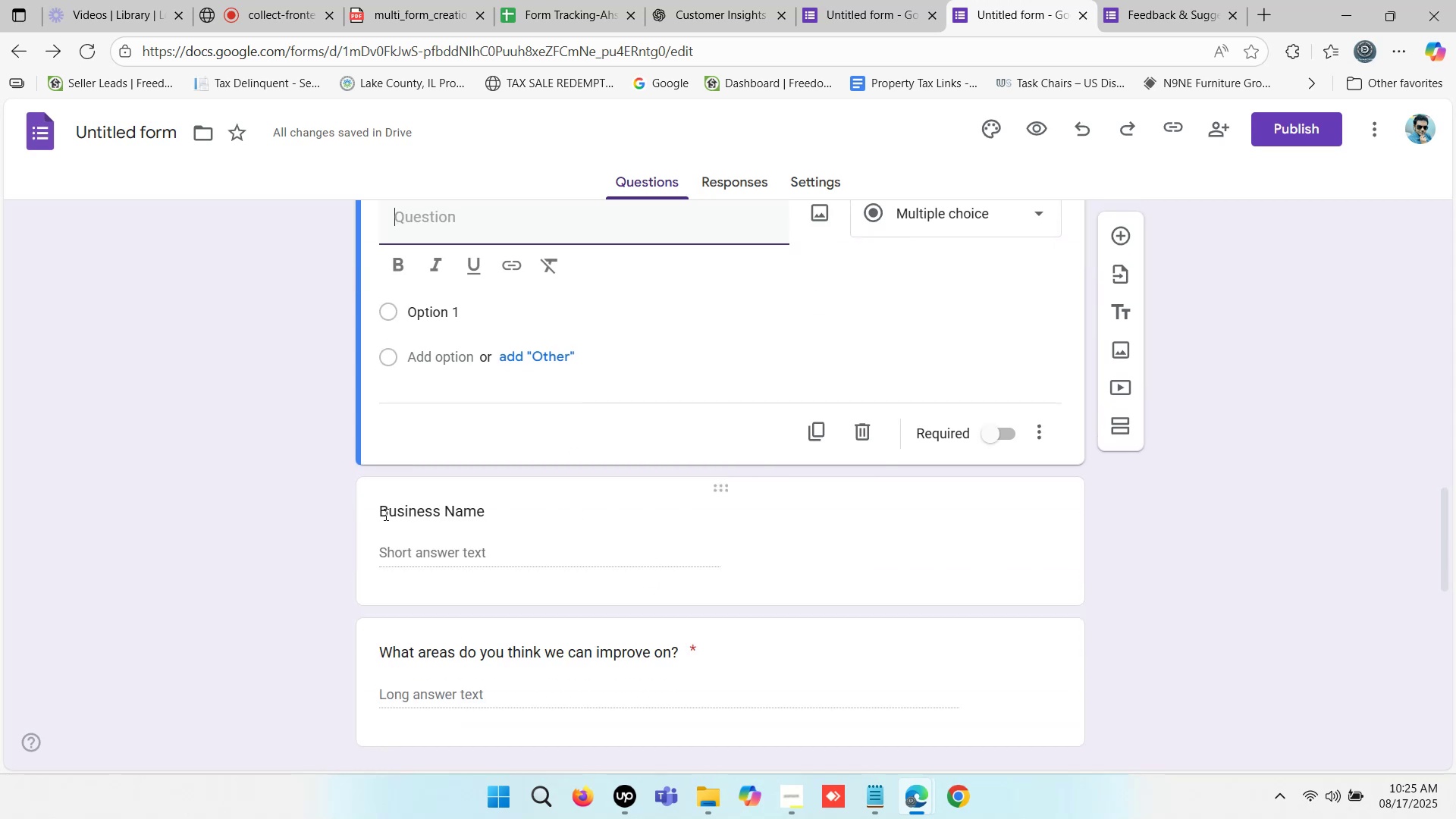 
left_click_drag(start_coordinate=[383, 510], to_coordinate=[500, 511])
 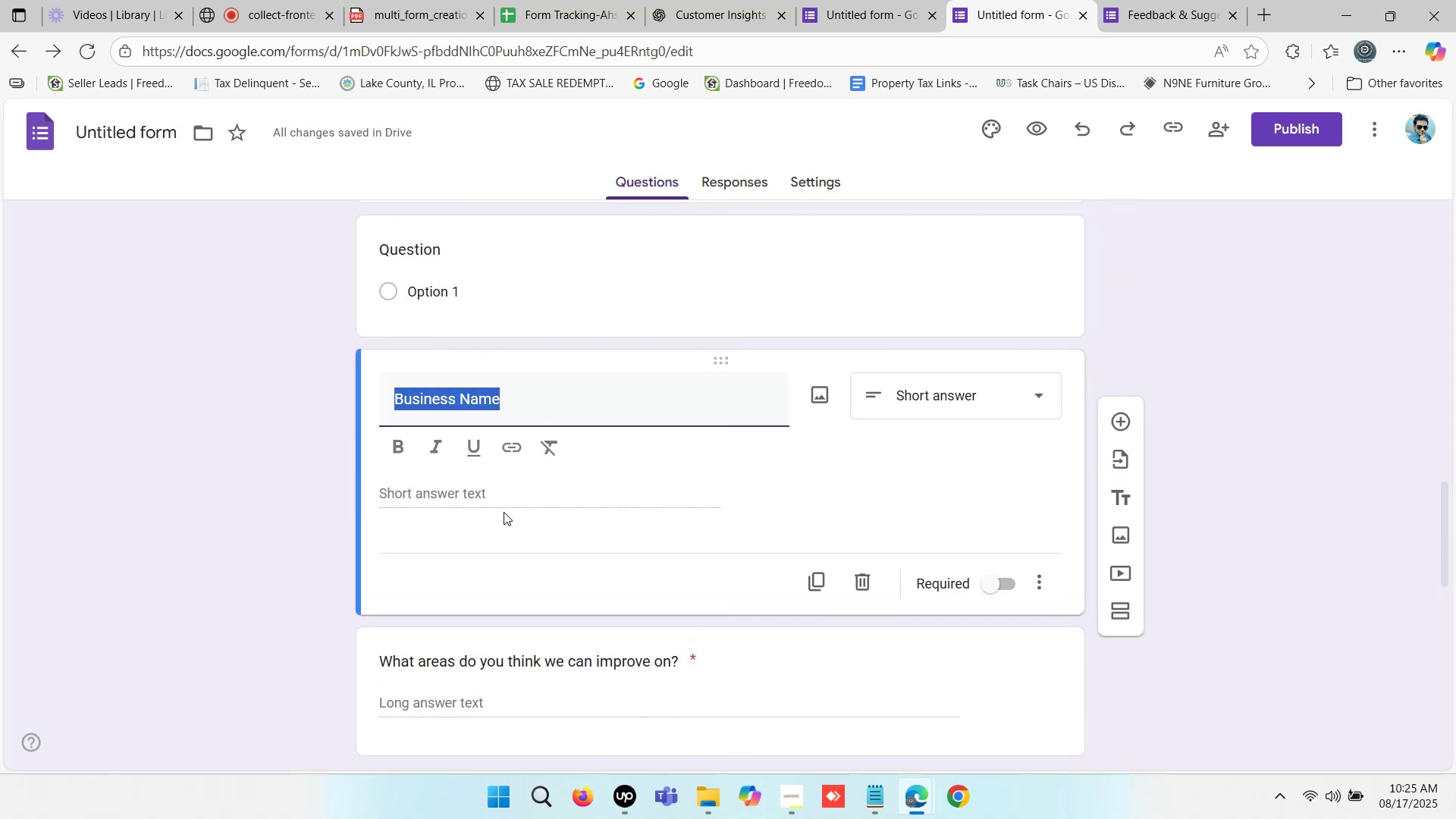 
key(Control+C)
 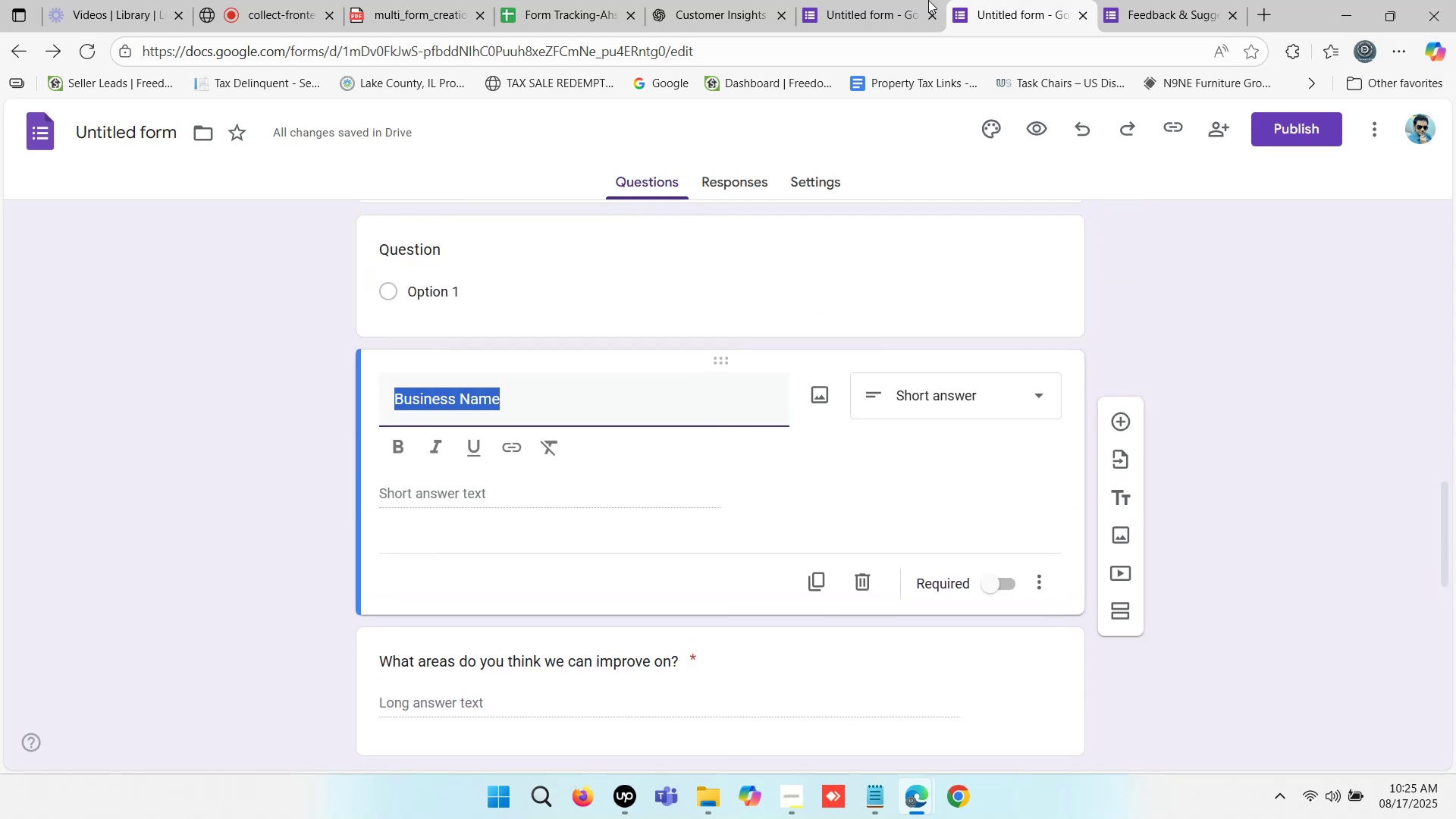 
left_click([875, 0])
 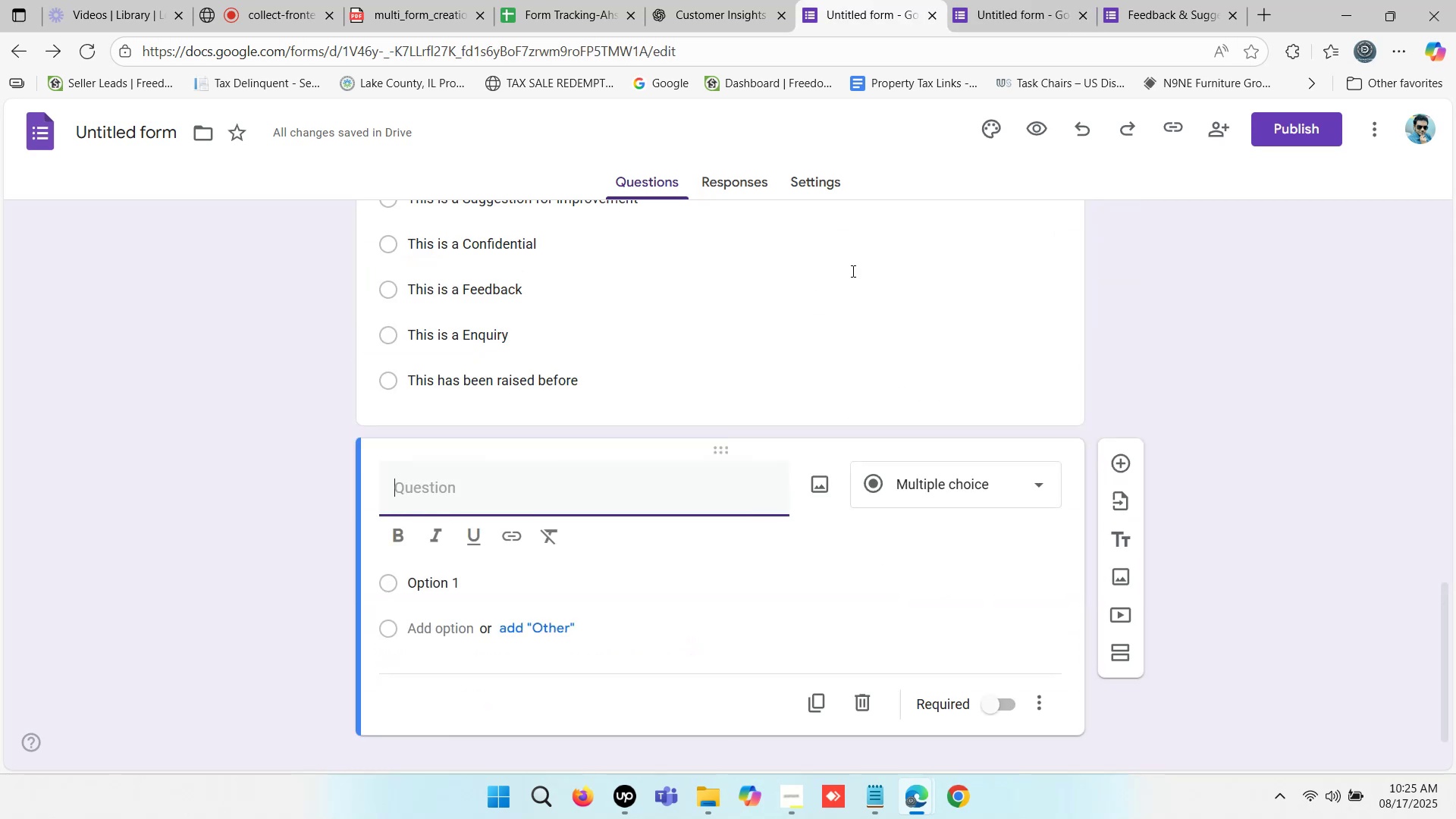 
key(Control+V)
 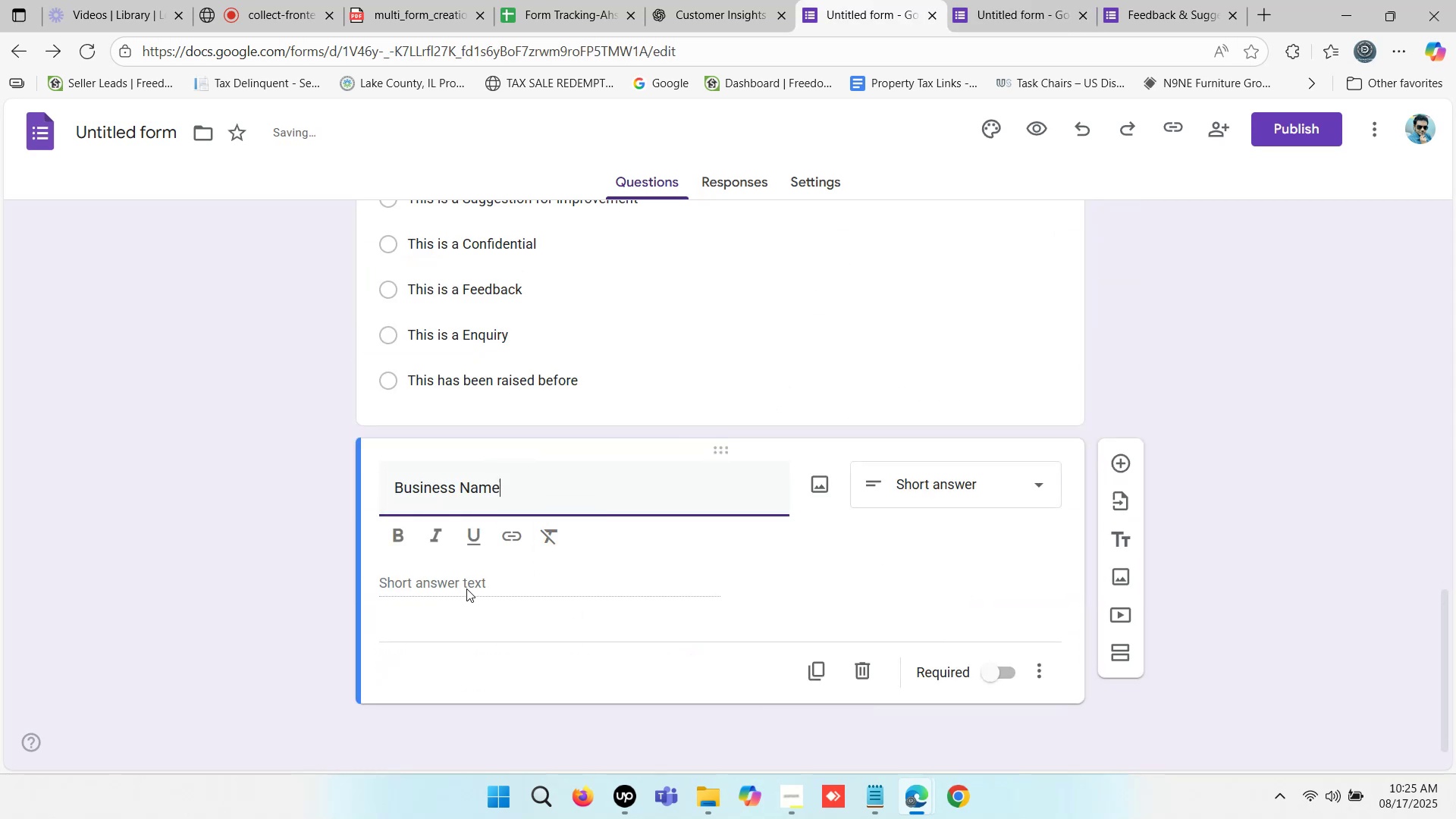 
mouse_move([1111, 472])
 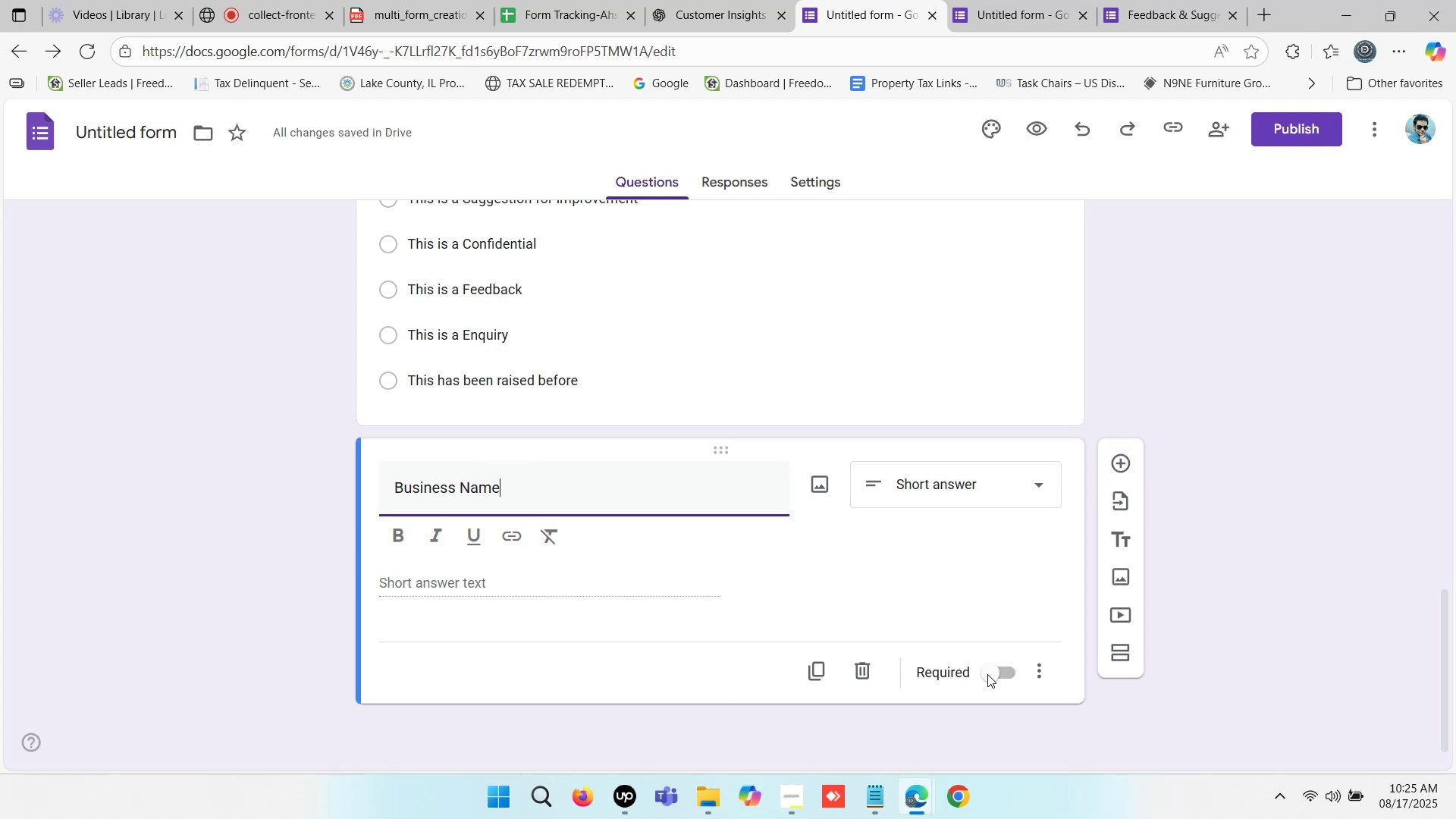 
left_click([998, 671])
 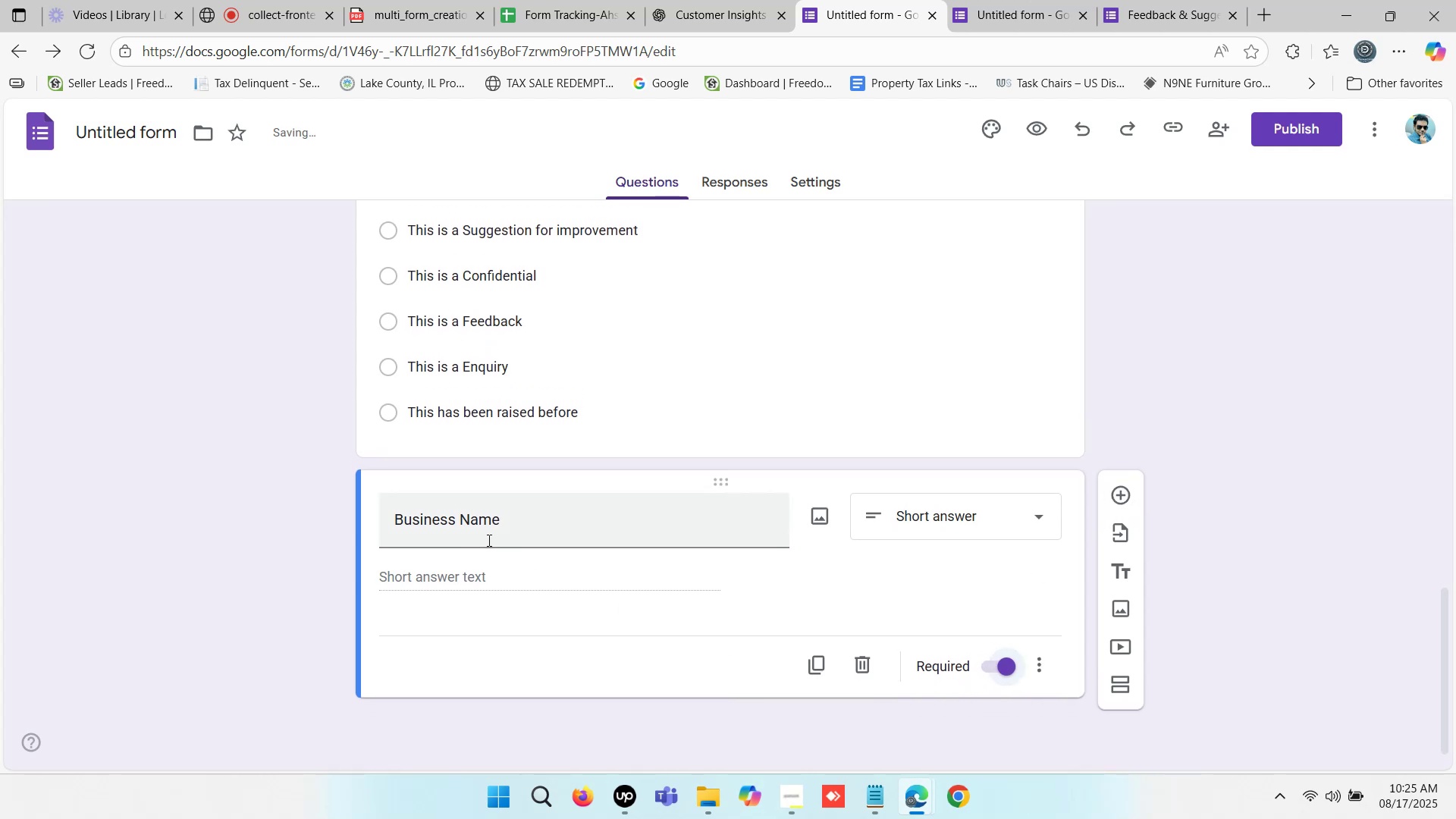 
left_click([496, 526])
 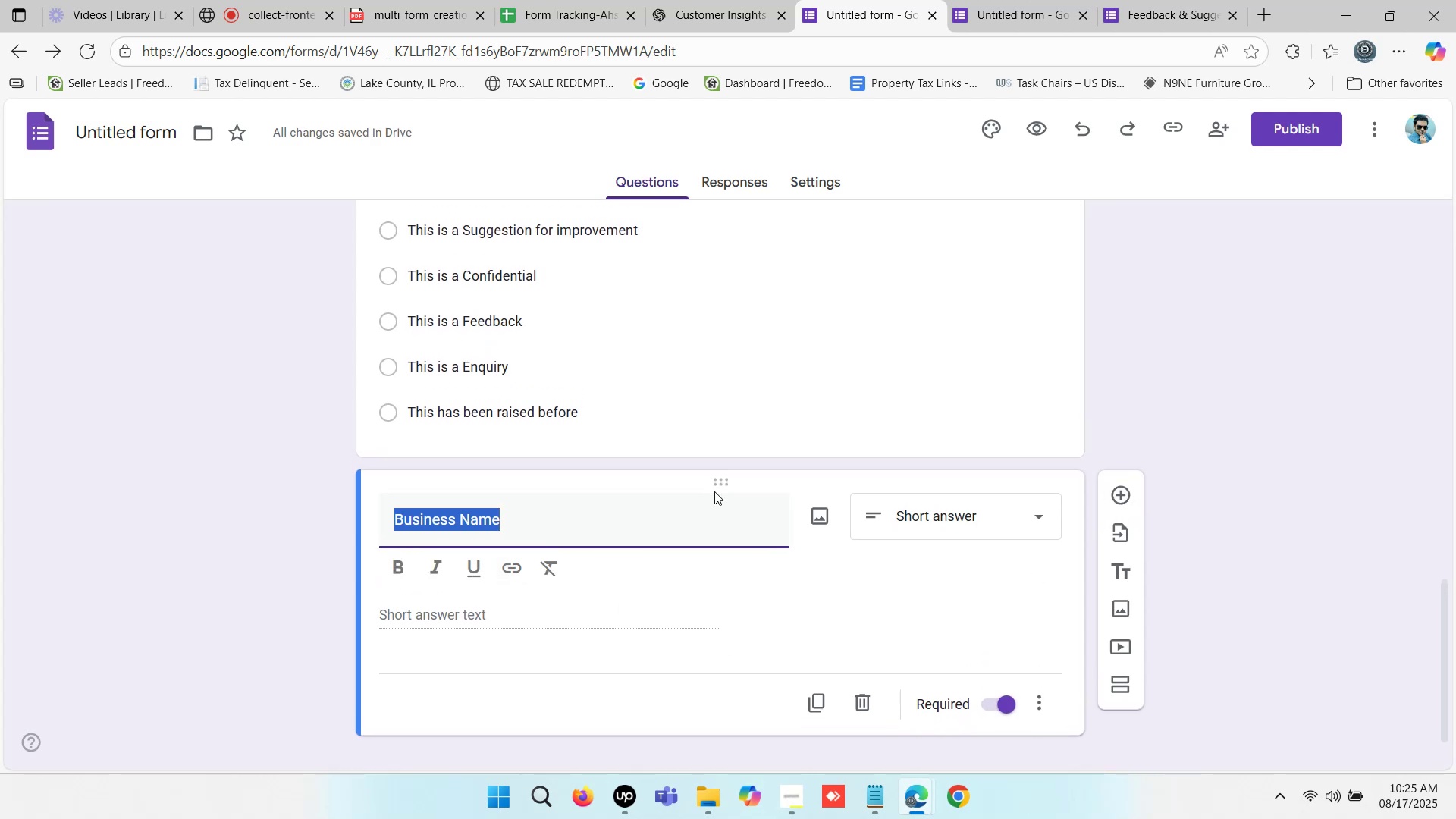 
left_click([1045, 0])
 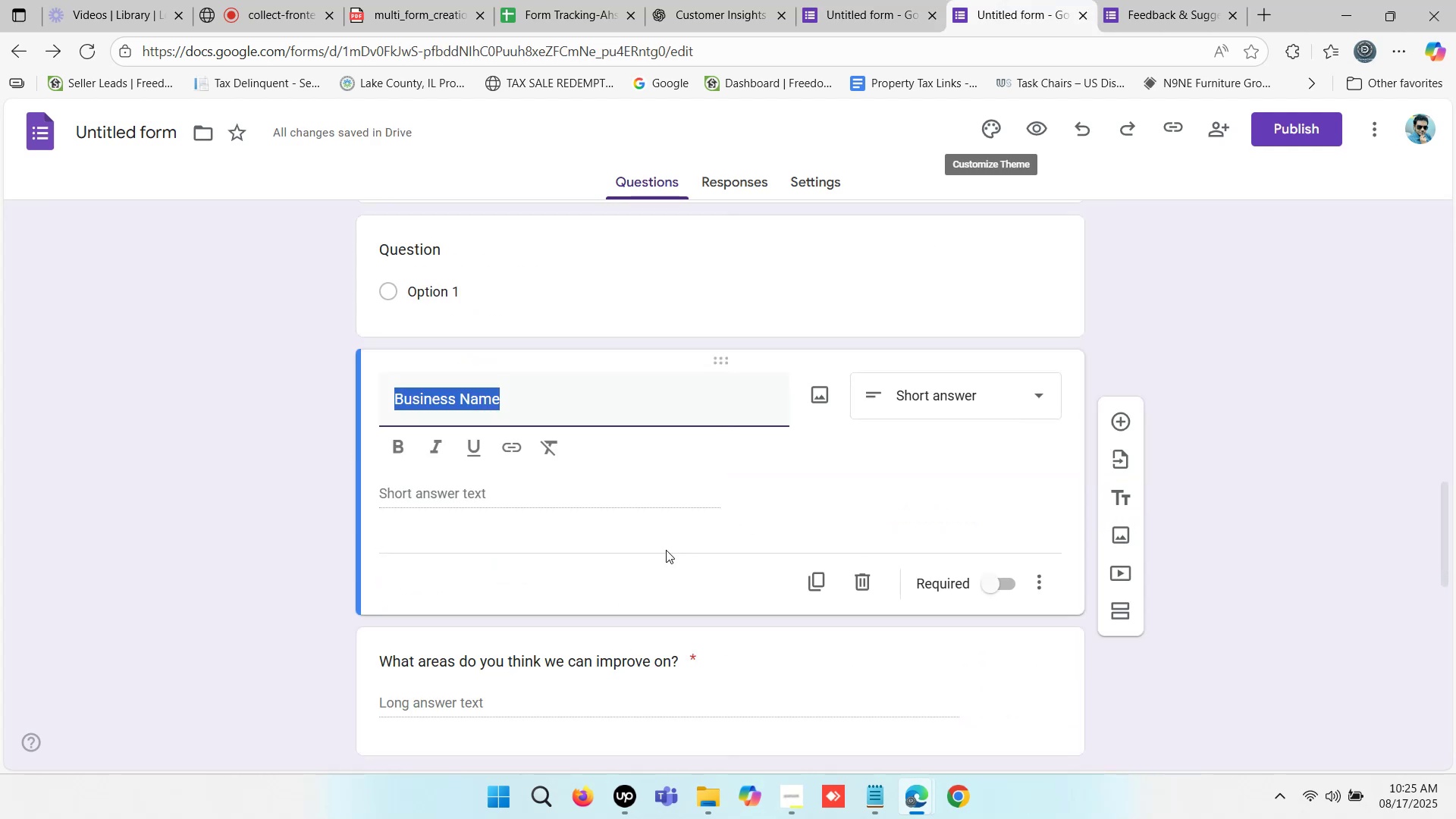 
scroll: coordinate [629, 545], scroll_direction: down, amount: 3.0
 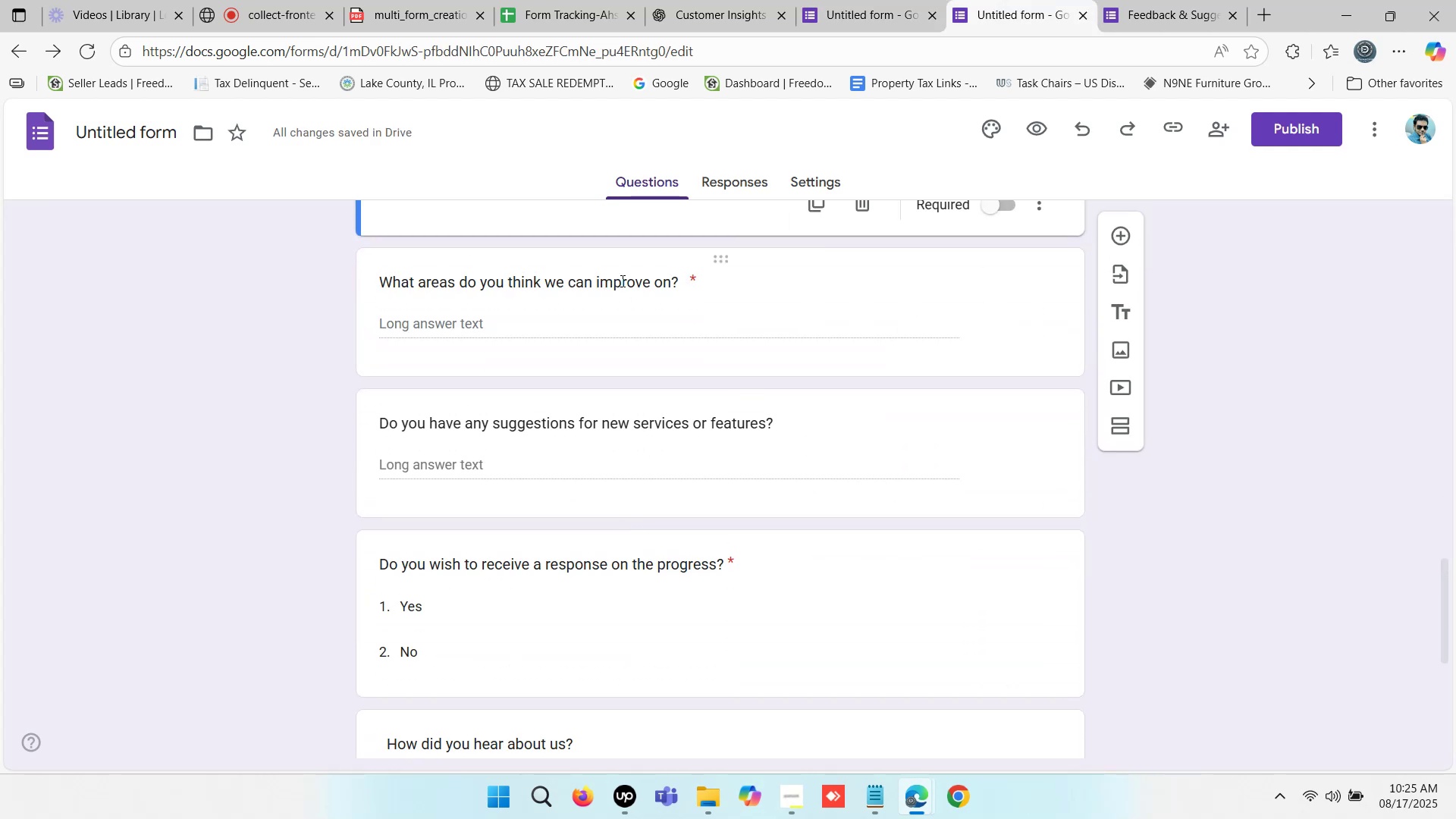 
double_click([621, 281])
 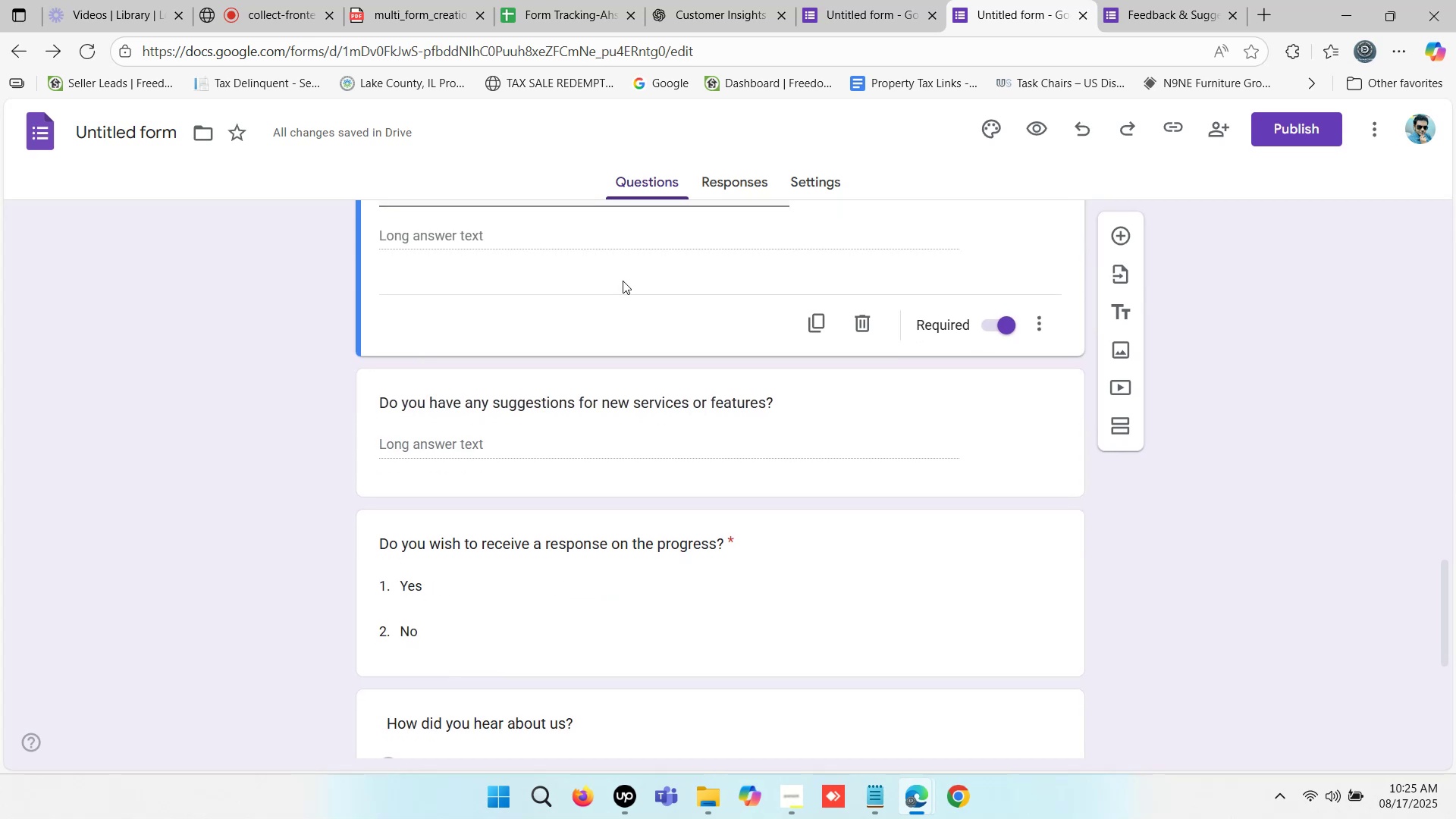 
scroll: coordinate [711, 482], scroll_direction: up, amount: 2.0
 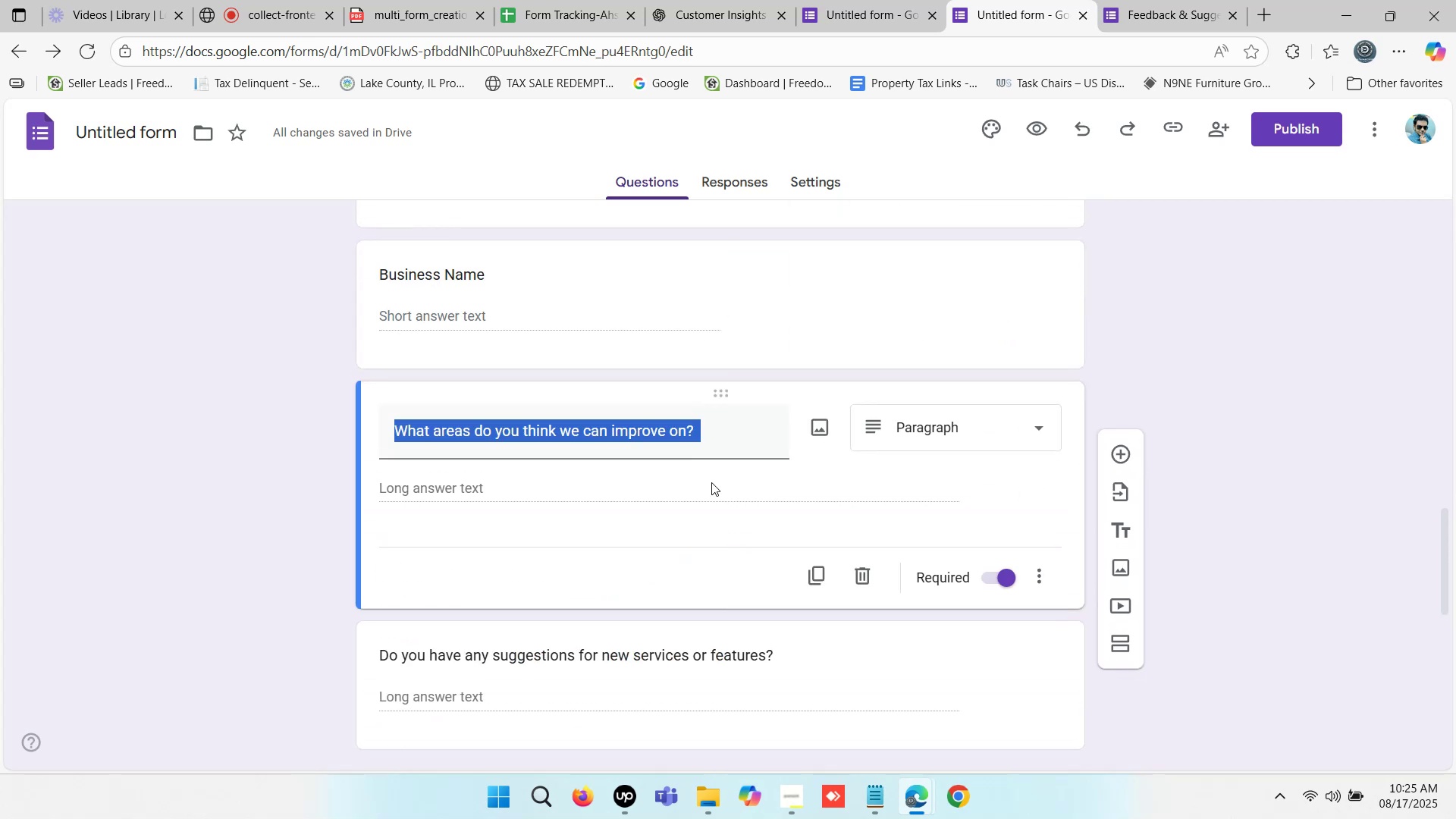 
key(Control+C)
 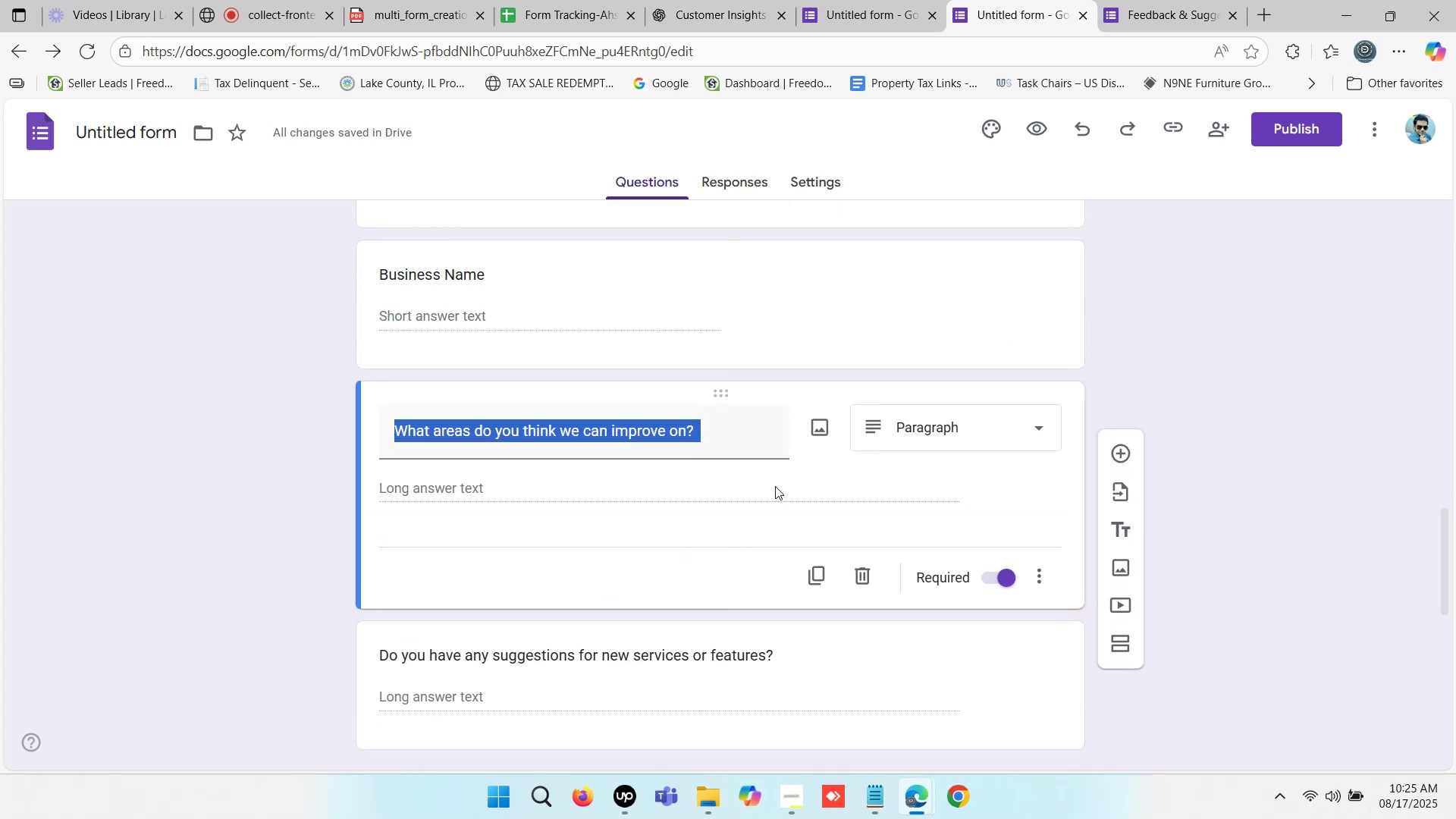 
key(Control+C)
 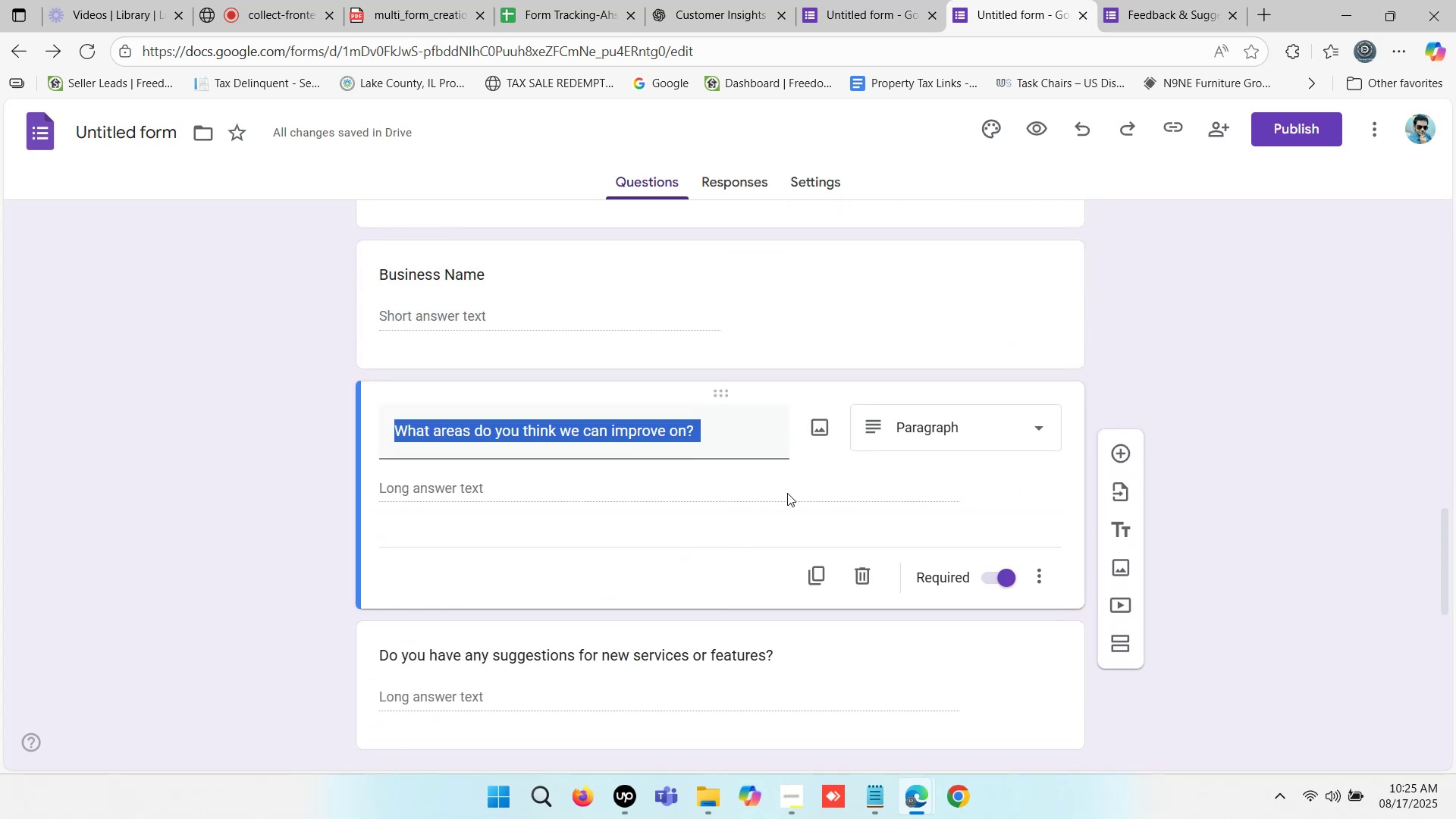 
key(Control+C)
 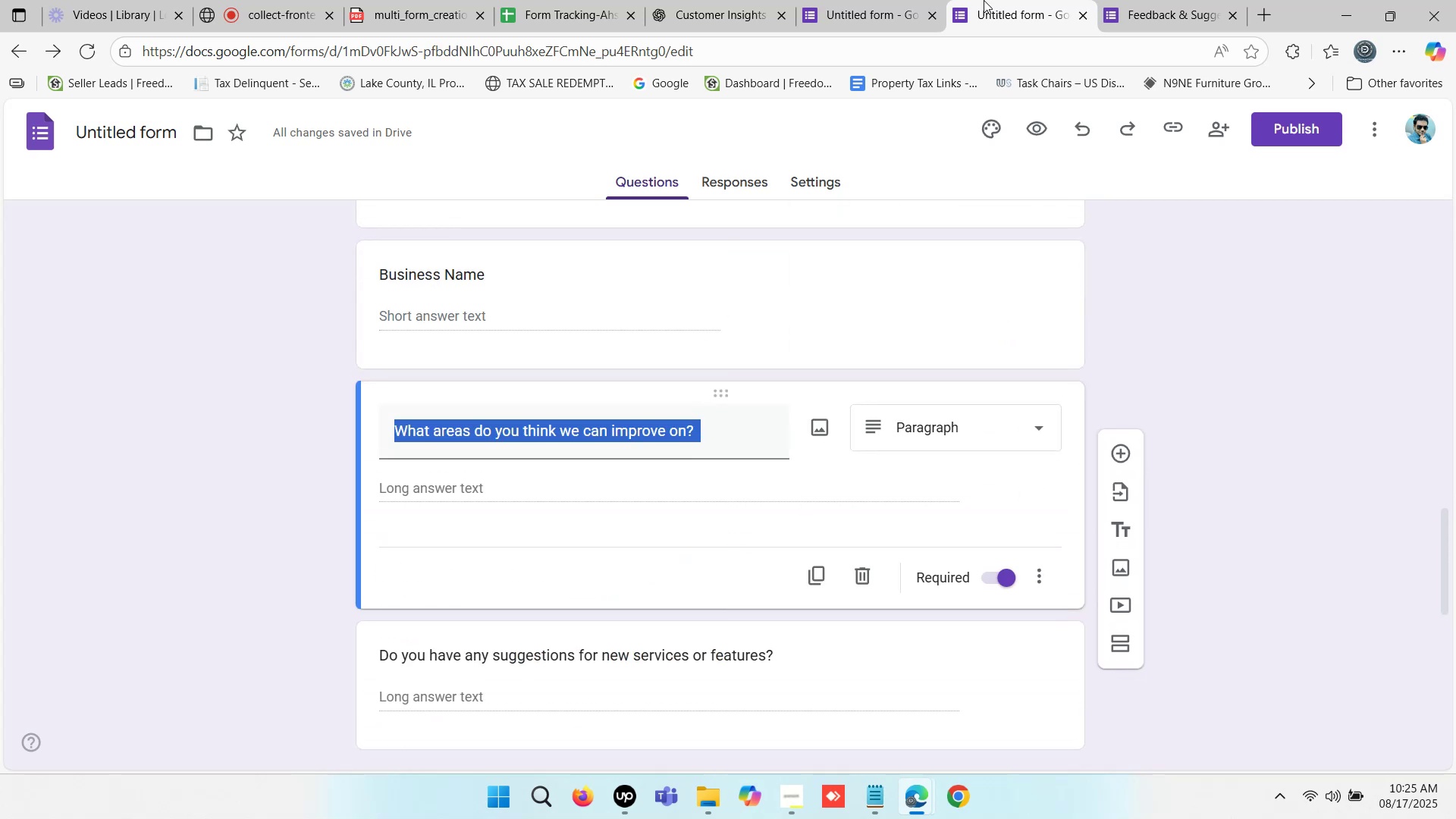 
left_click([886, 0])
 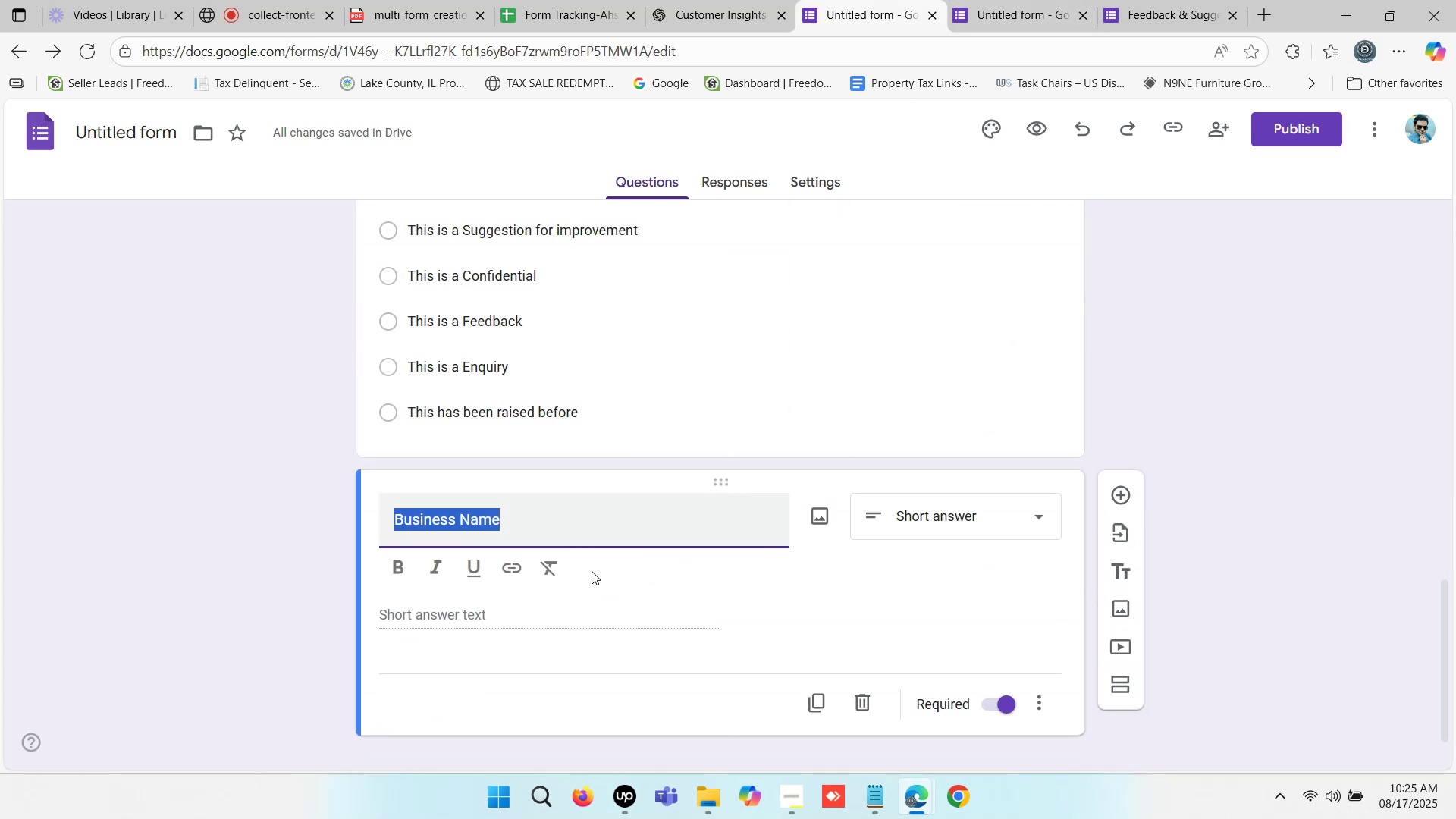 
scroll: coordinate [962, 492], scroll_direction: down, amount: 1.0
 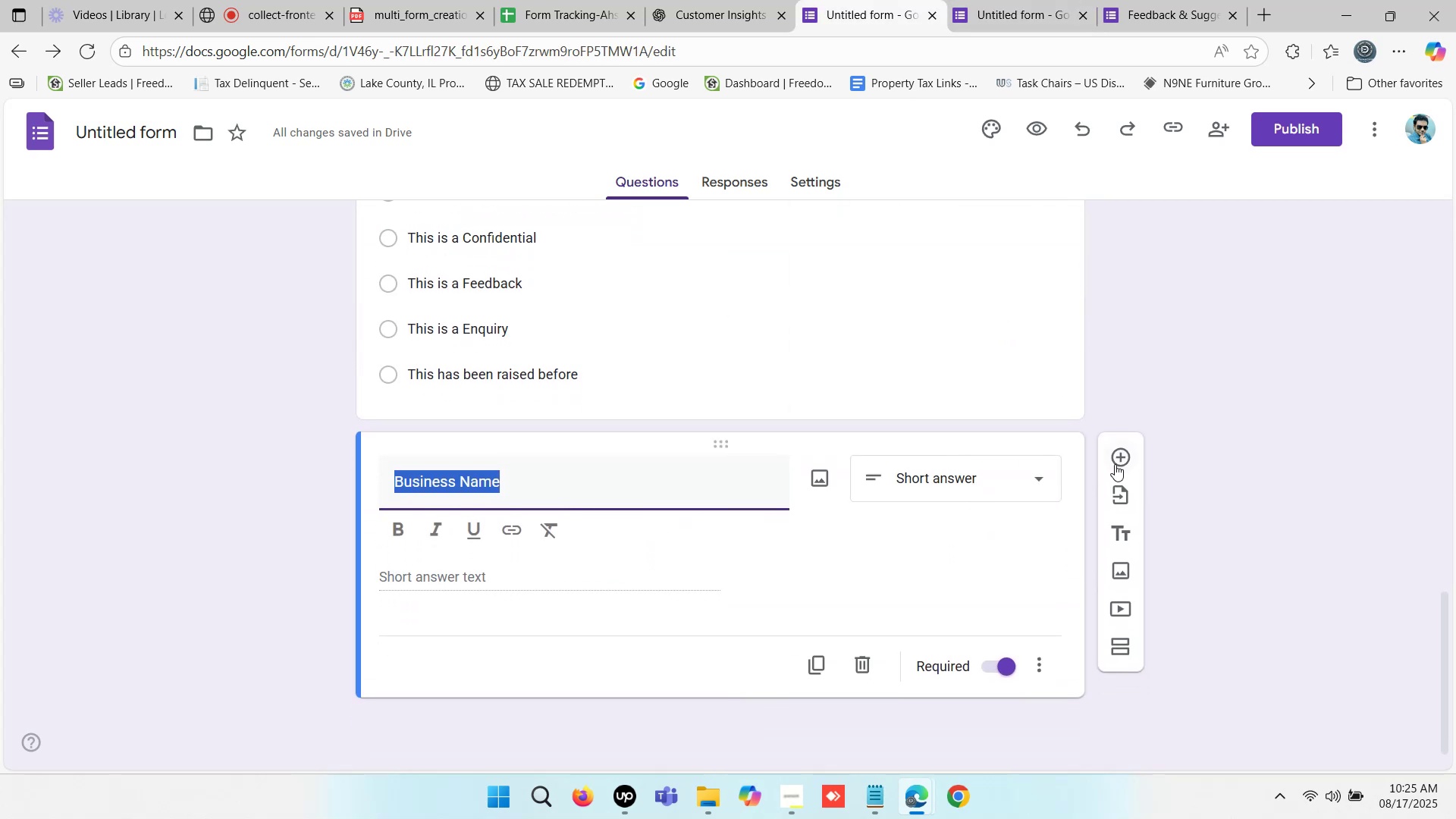 
left_click([1122, 457])
 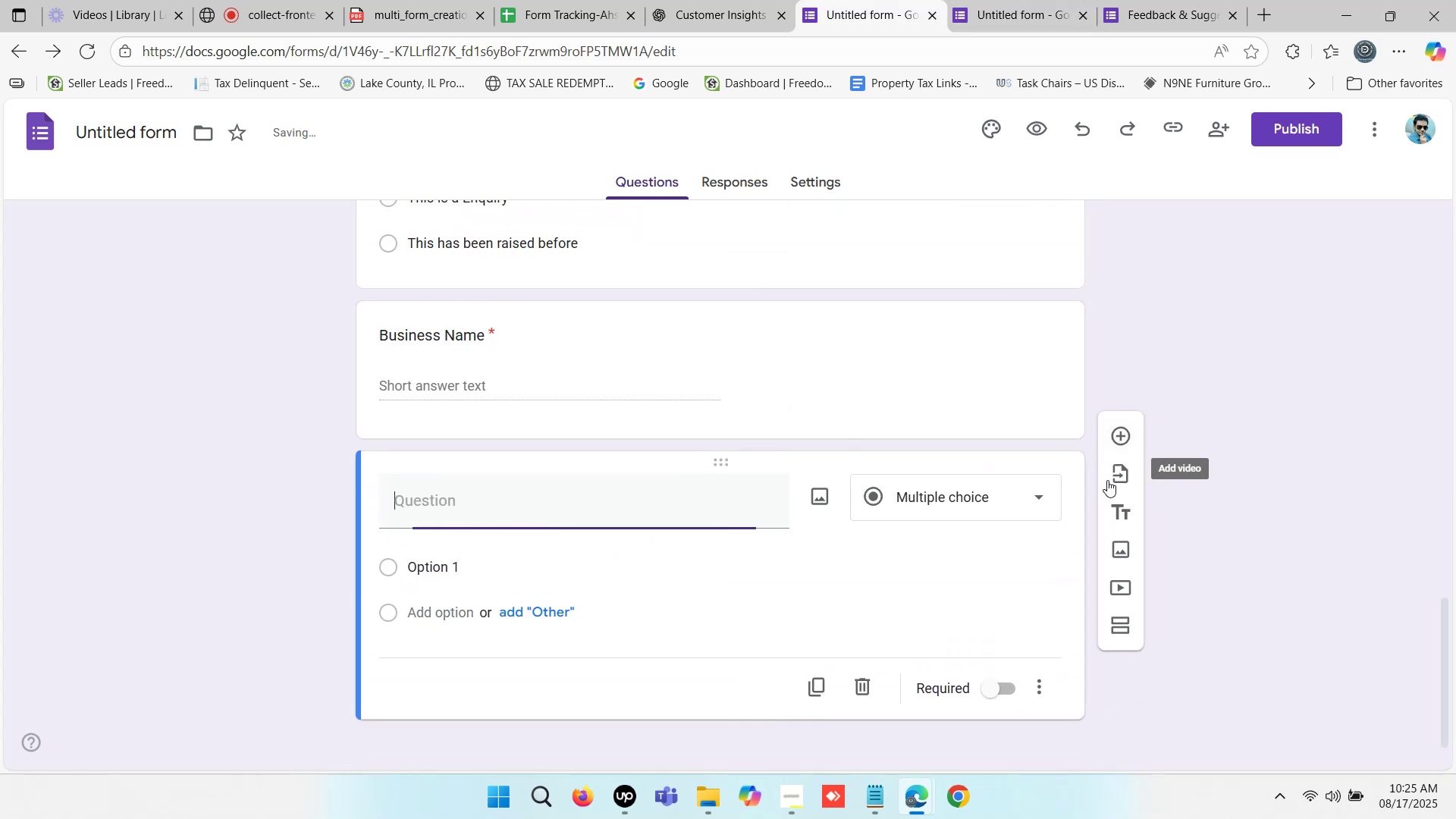 
key(Control+V)
 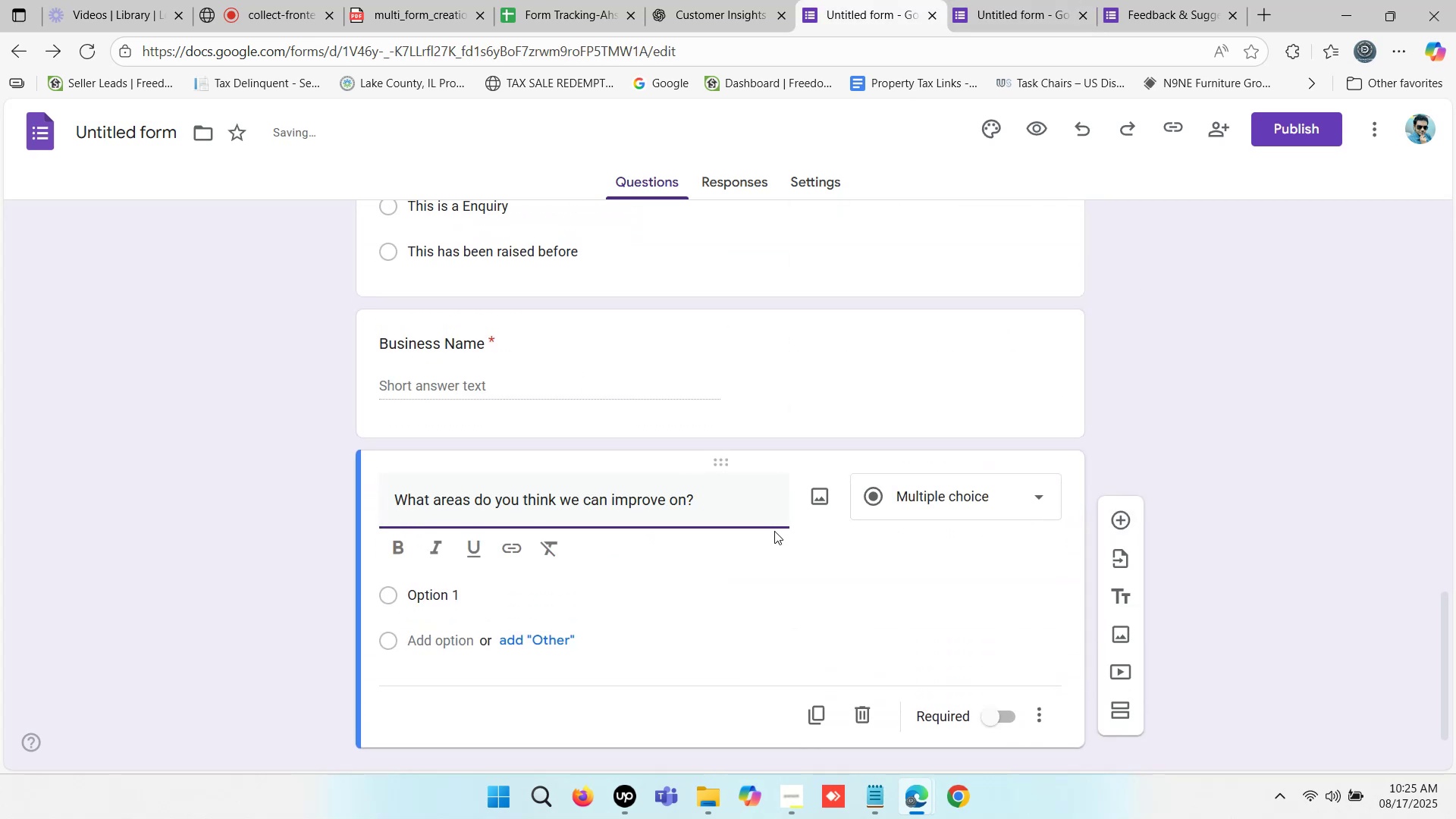 
key(Backspace)
 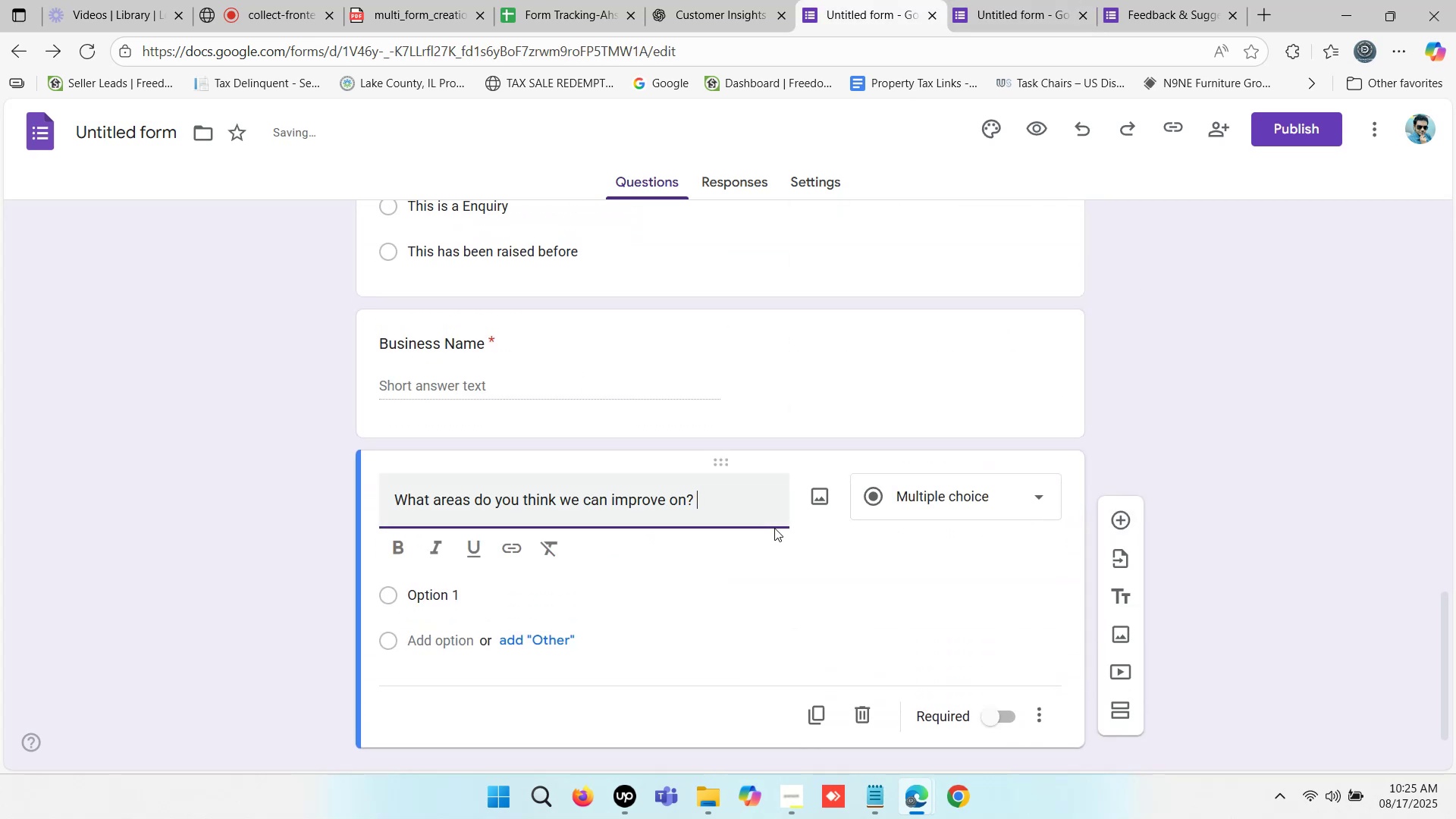 
key(Backspace)
 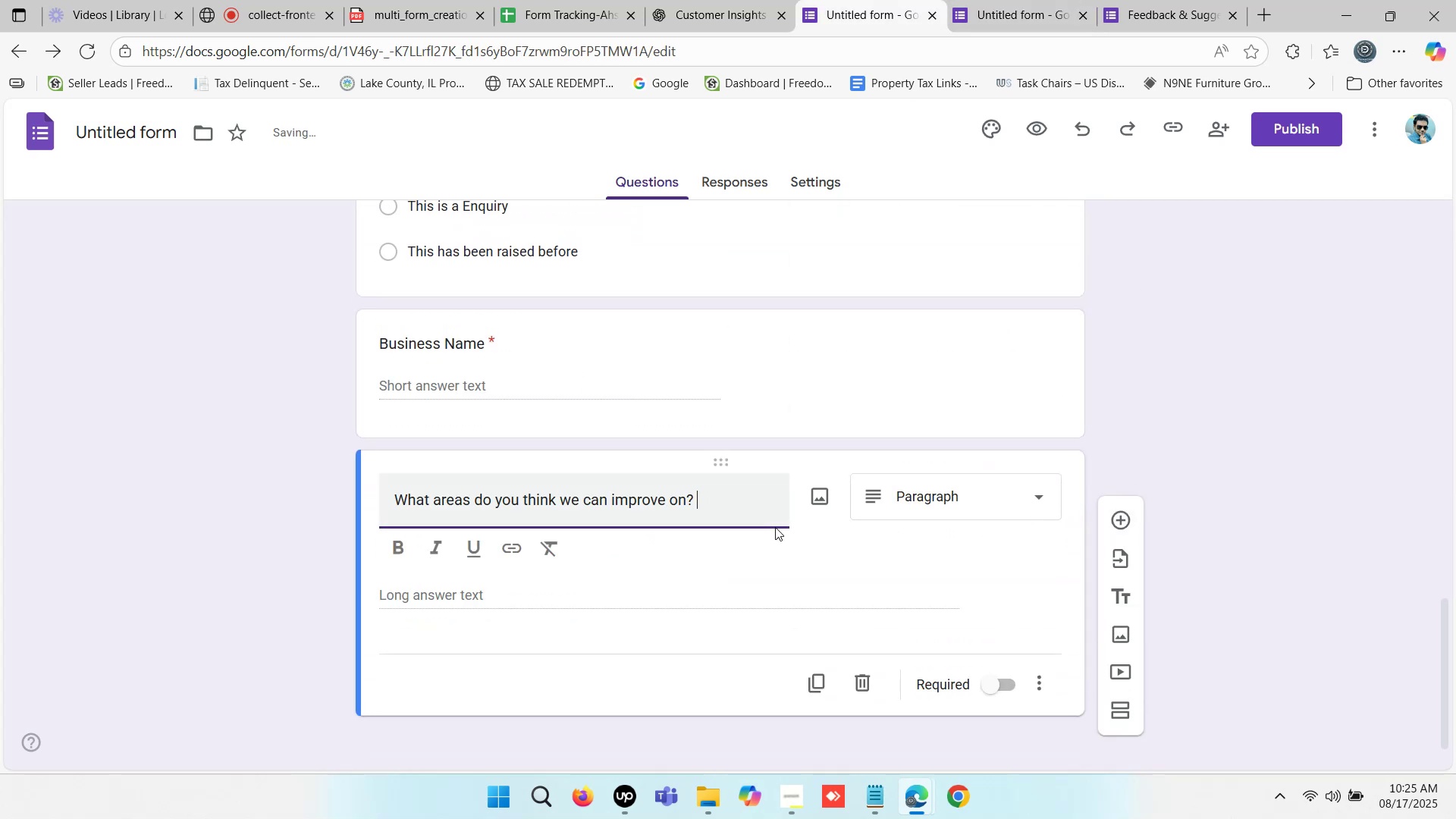 
key(Backspace)
 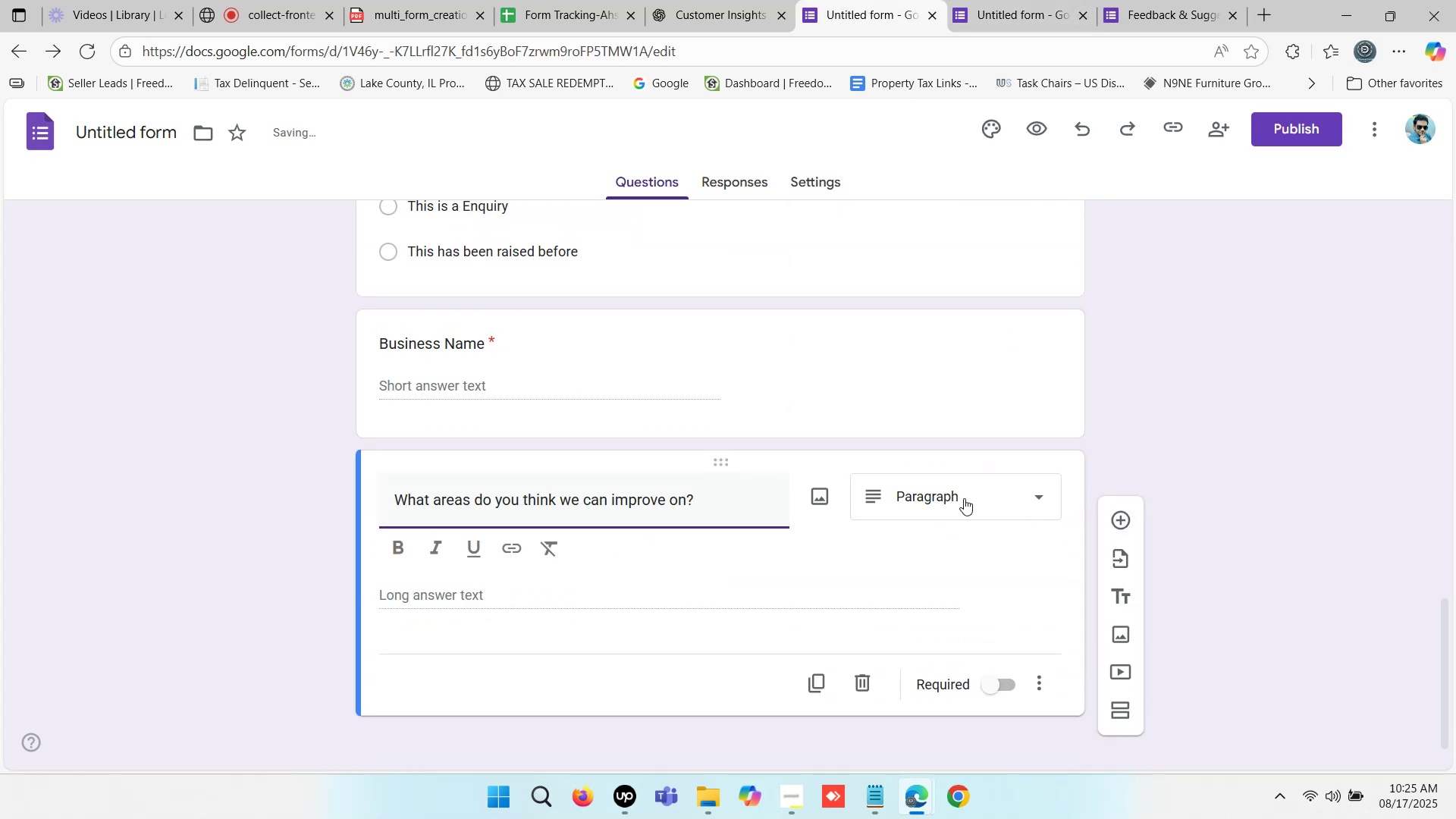 
left_click([1204, 445])
 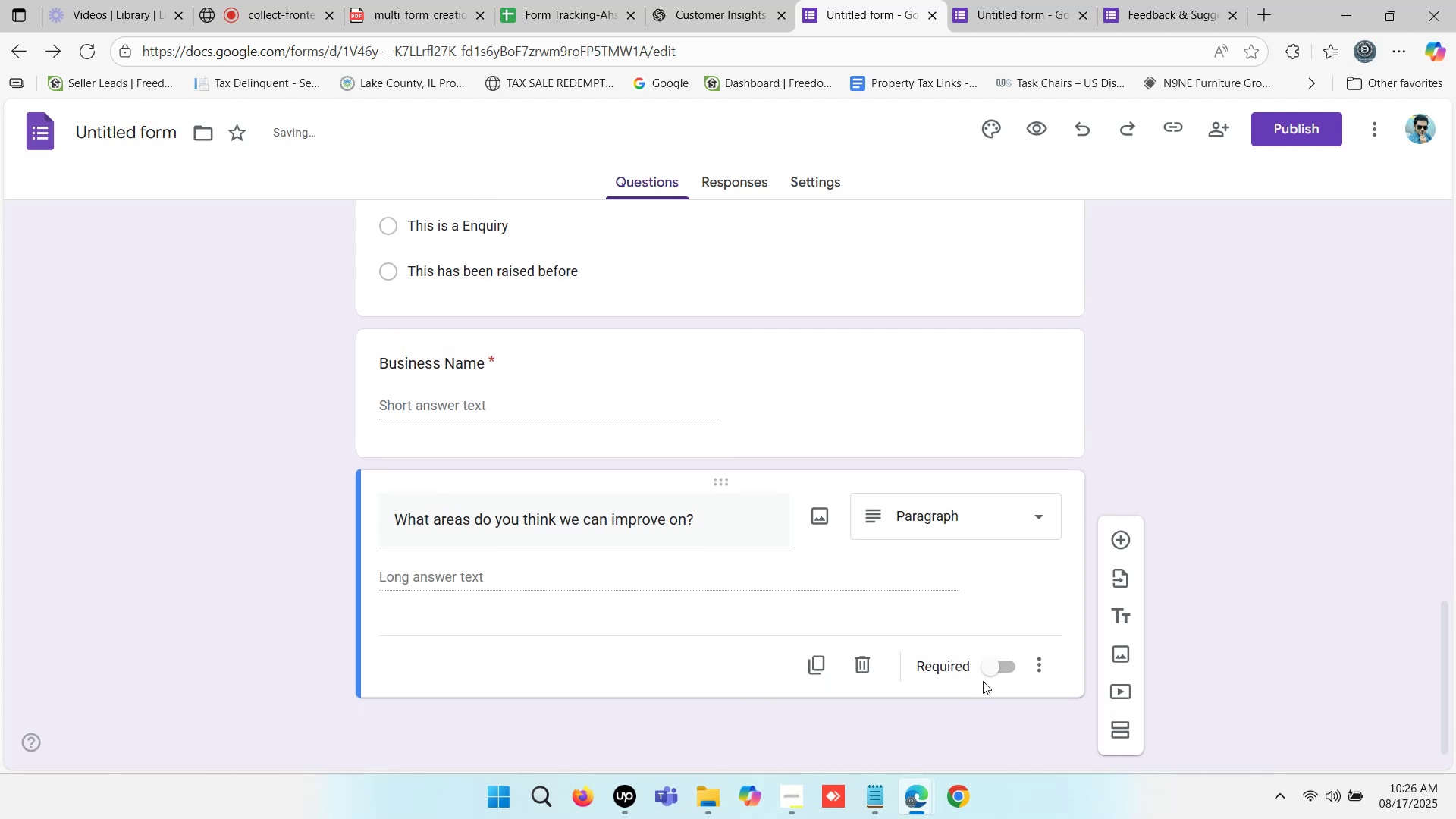 
left_click([997, 667])
 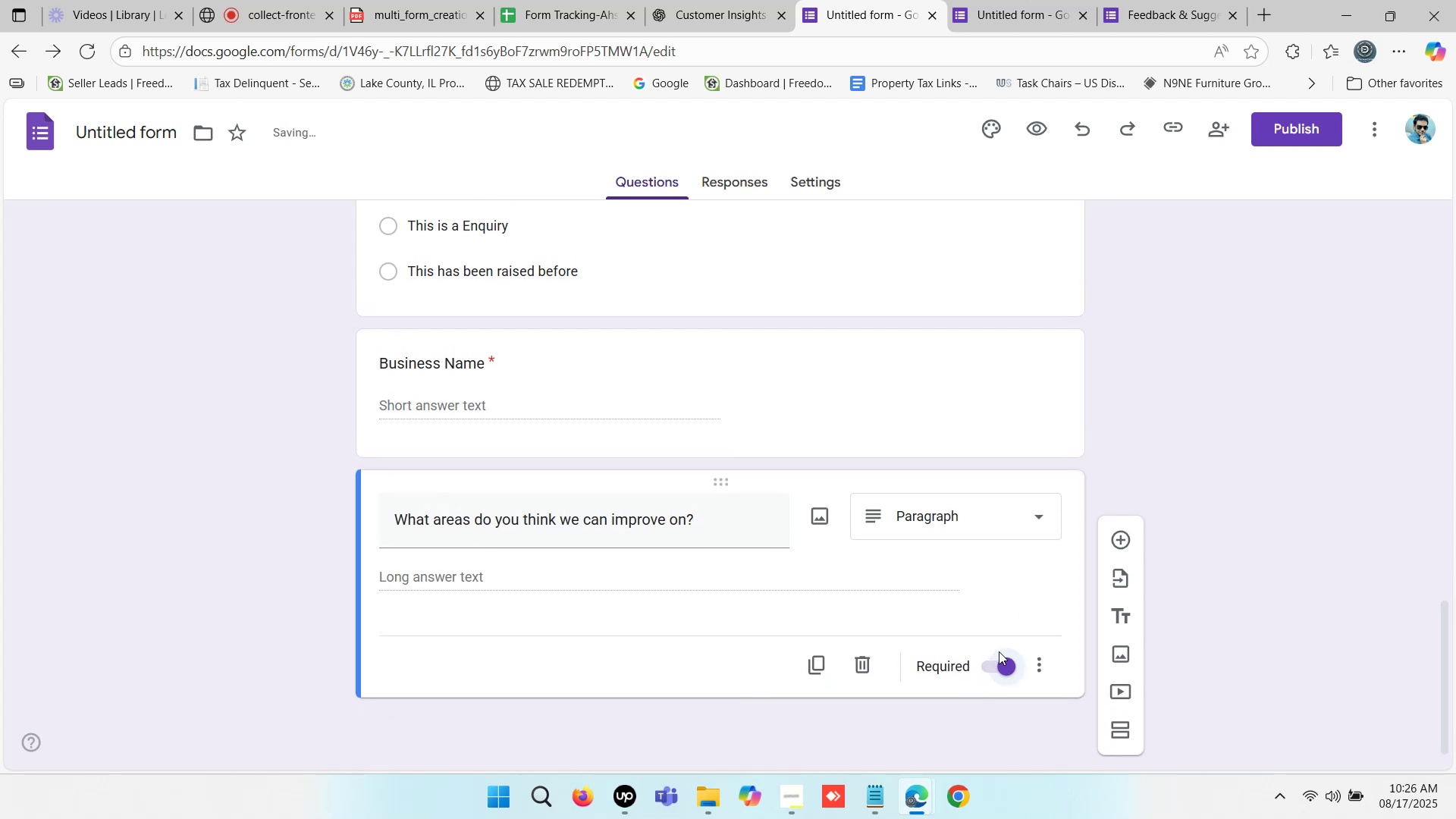 
scroll: coordinate [993, 546], scroll_direction: down, amount: 1.0
 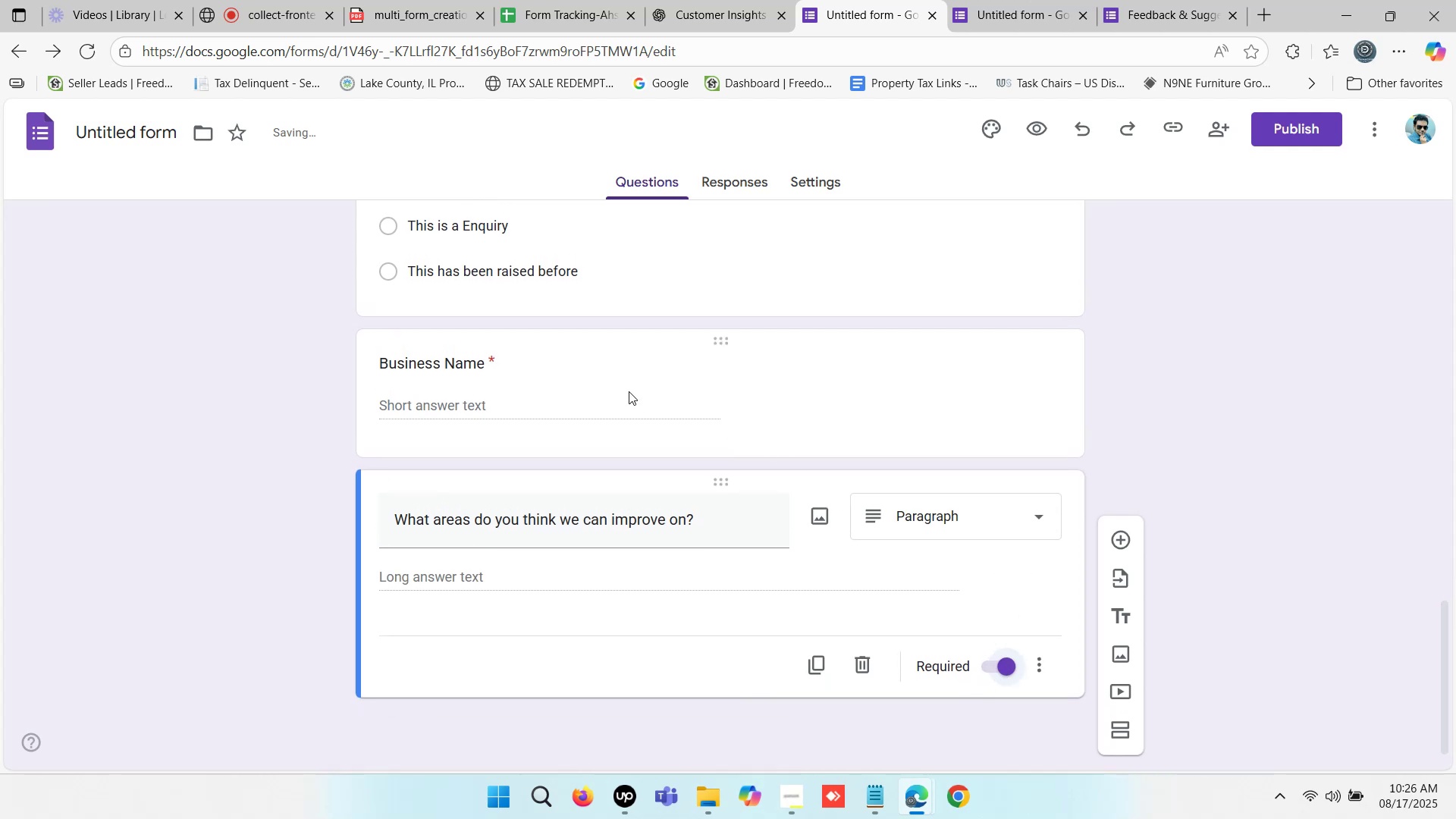 
left_click([626, 389])
 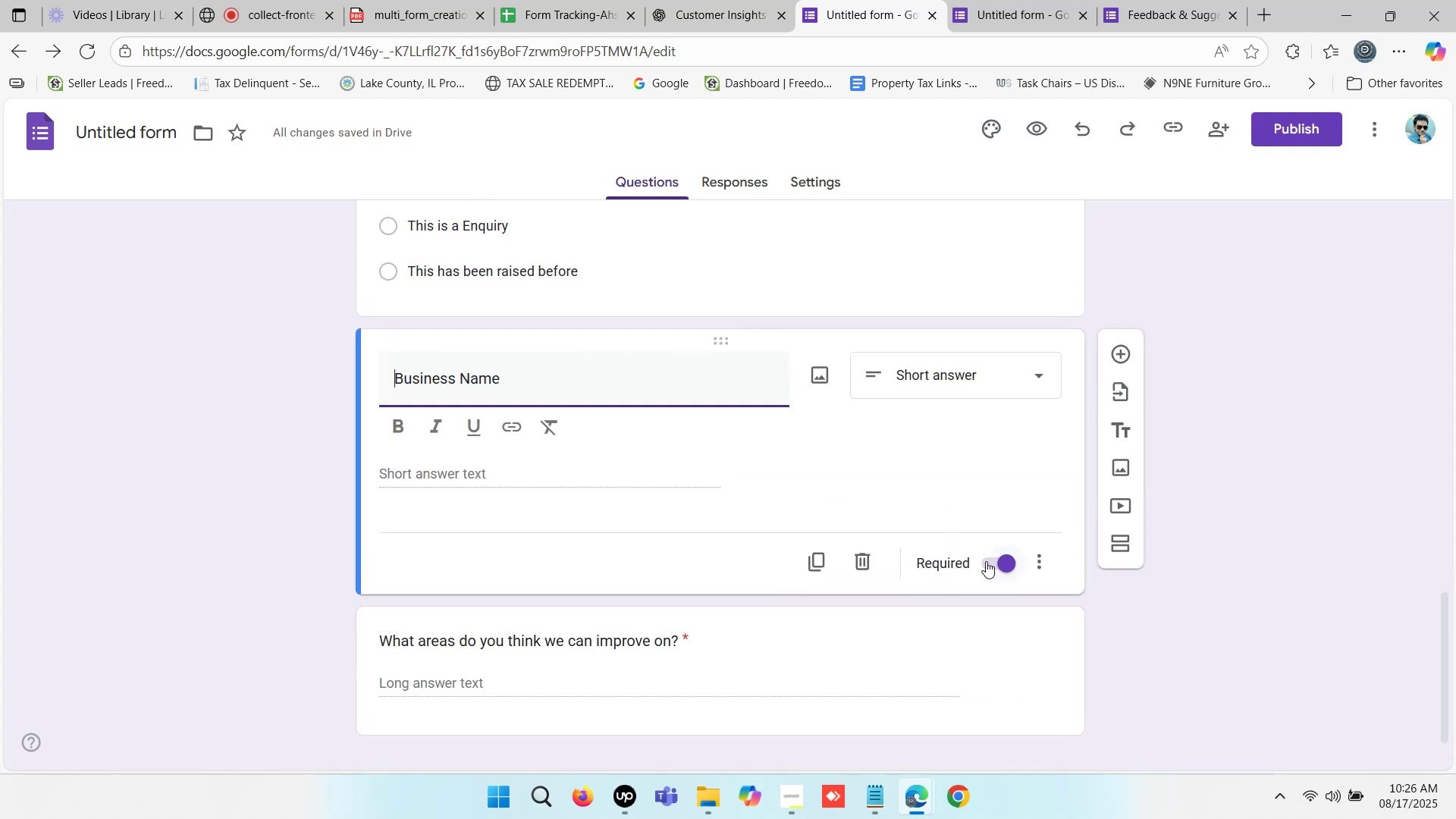 
left_click([999, 560])
 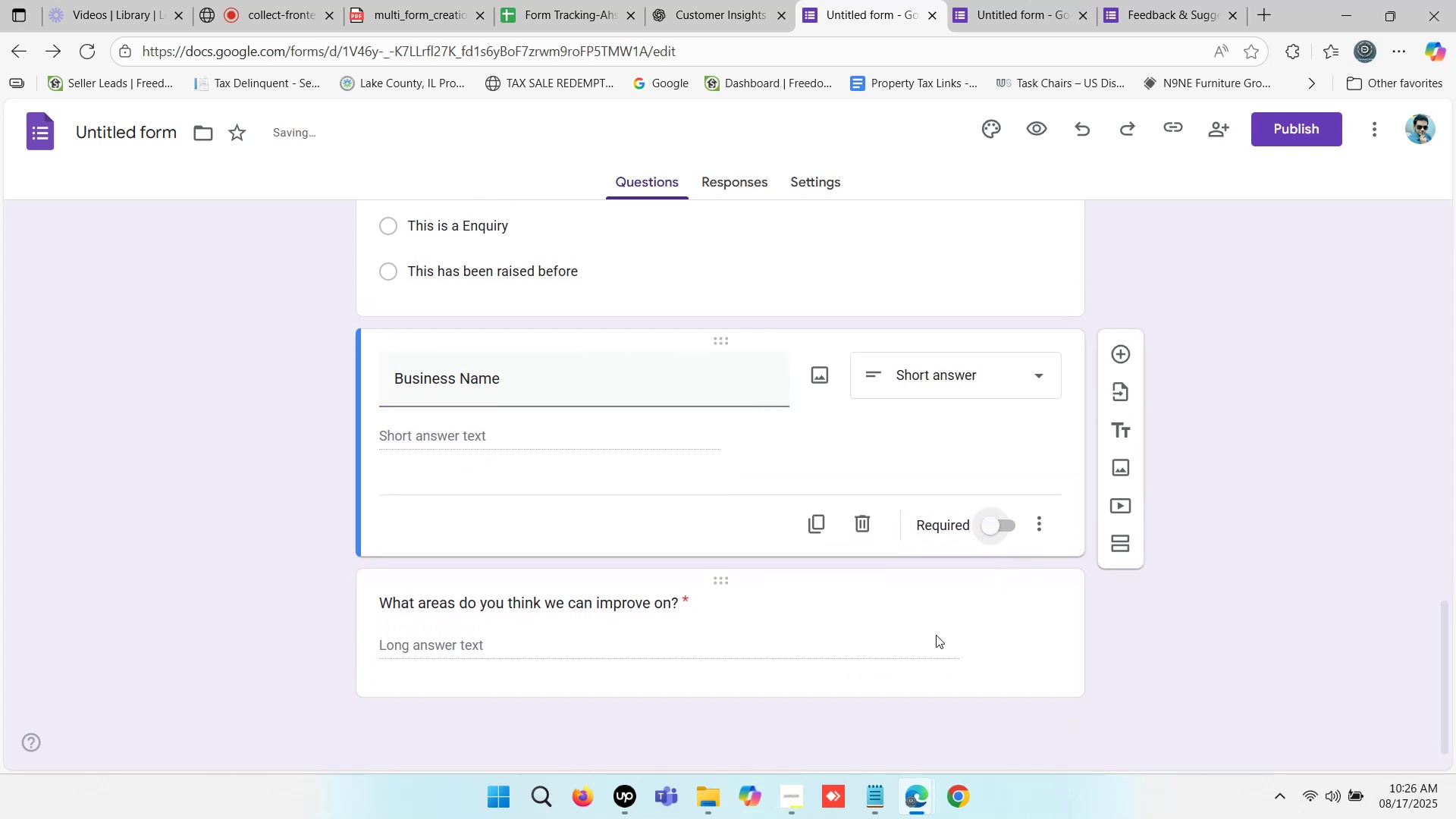 
left_click([909, 613])
 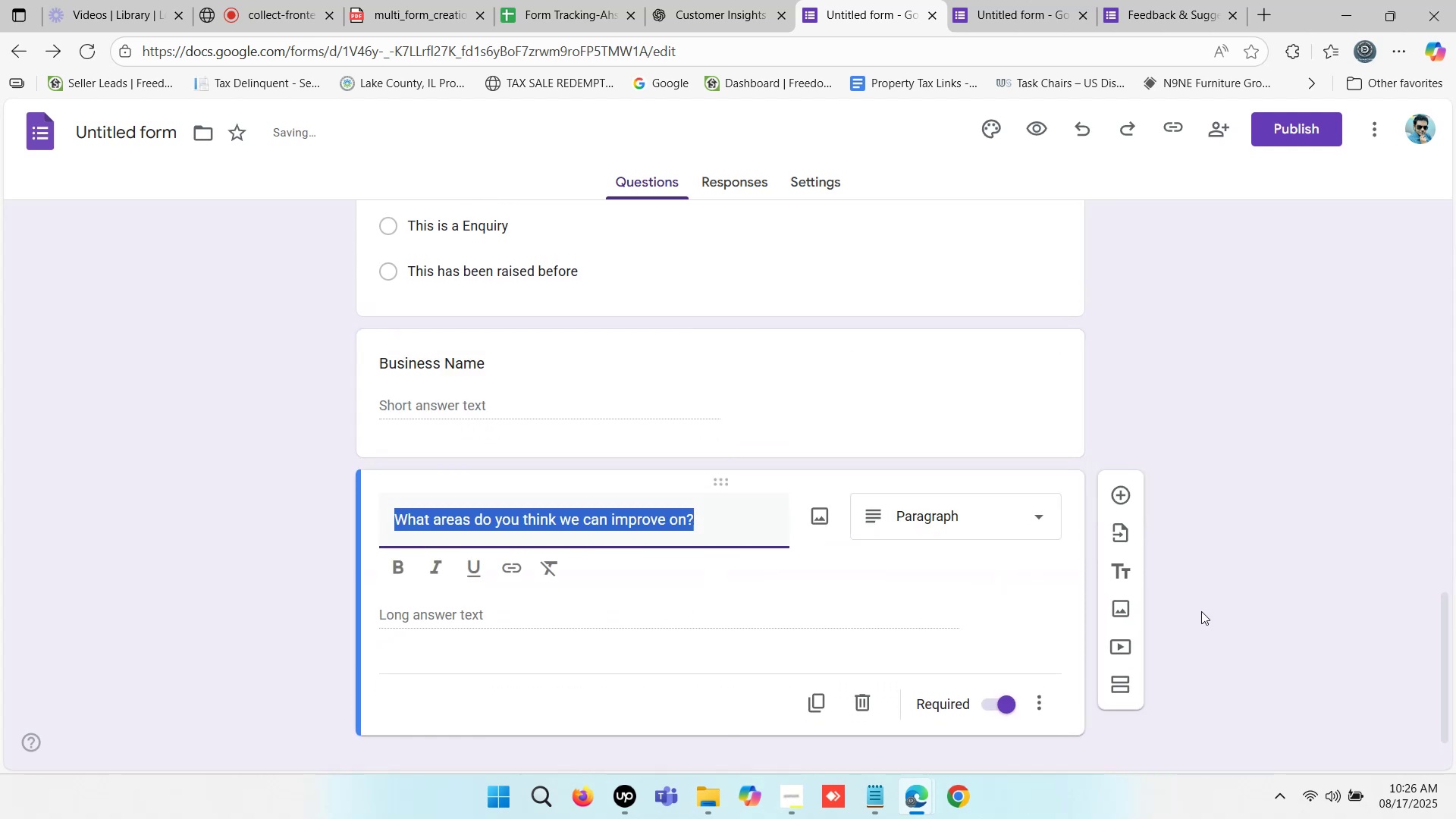 
scroll: coordinate [1294, 535], scroll_direction: down, amount: 1.0
 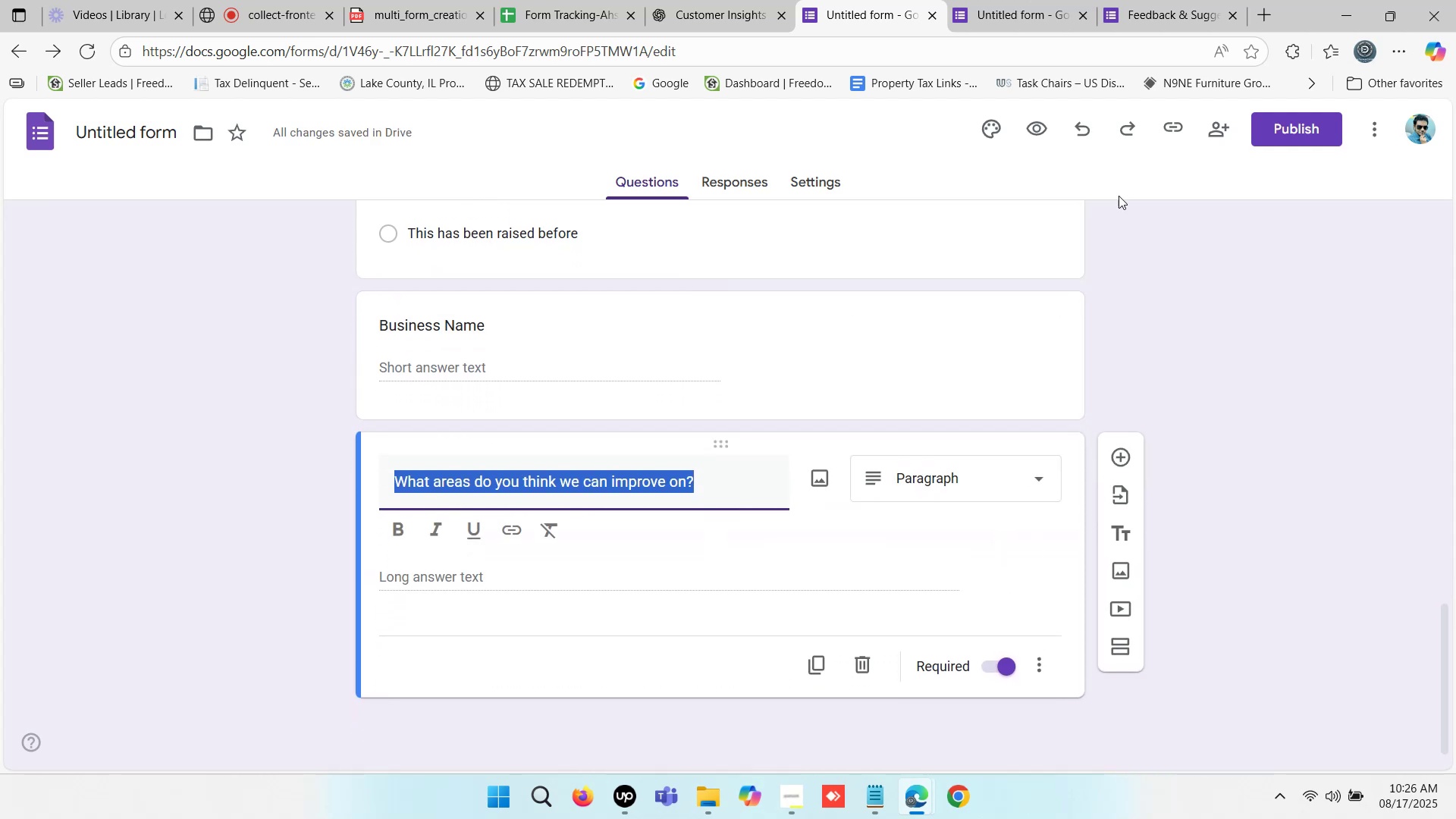 
left_click([1155, 0])
 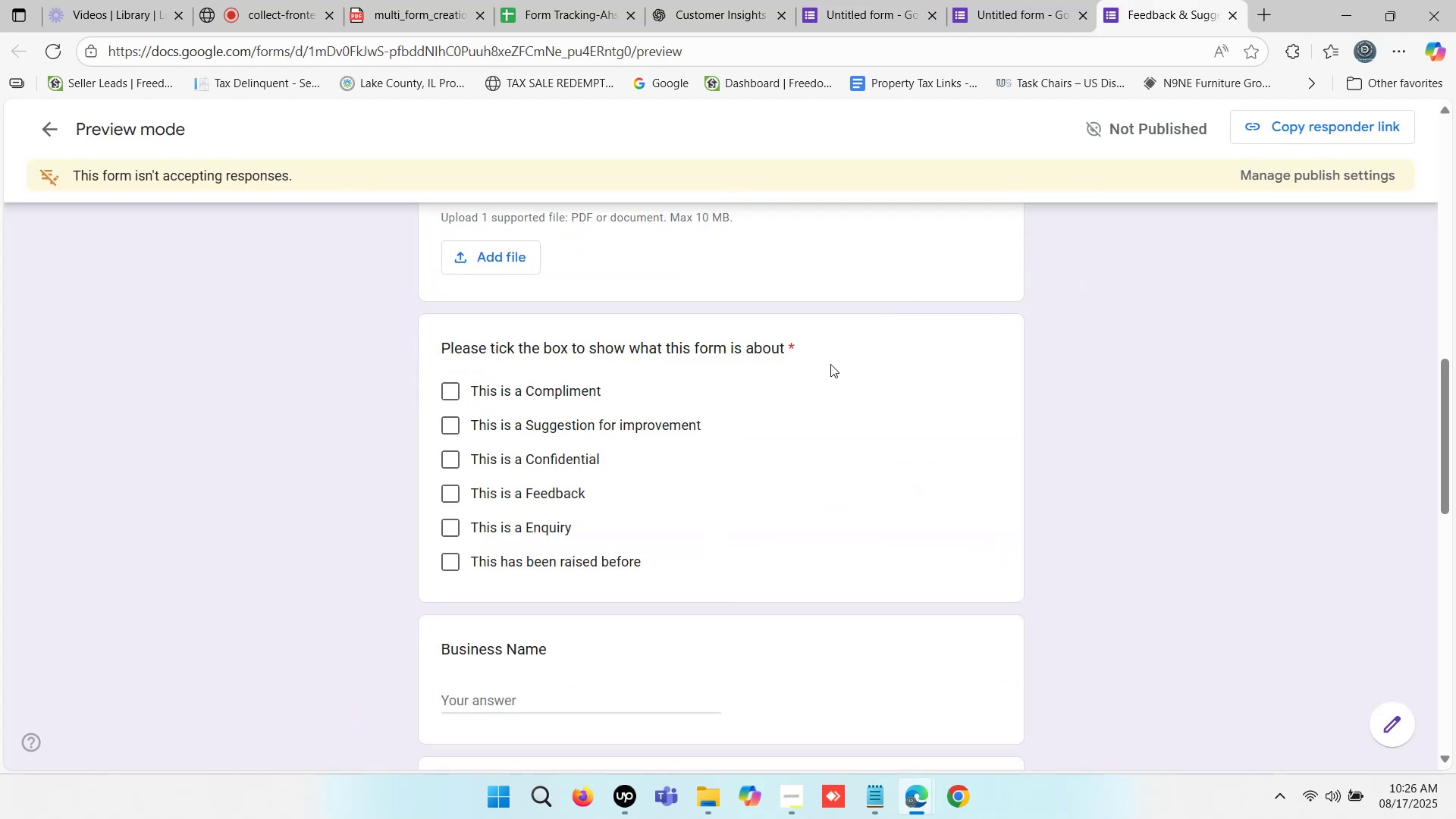 
left_click([985, 0])
 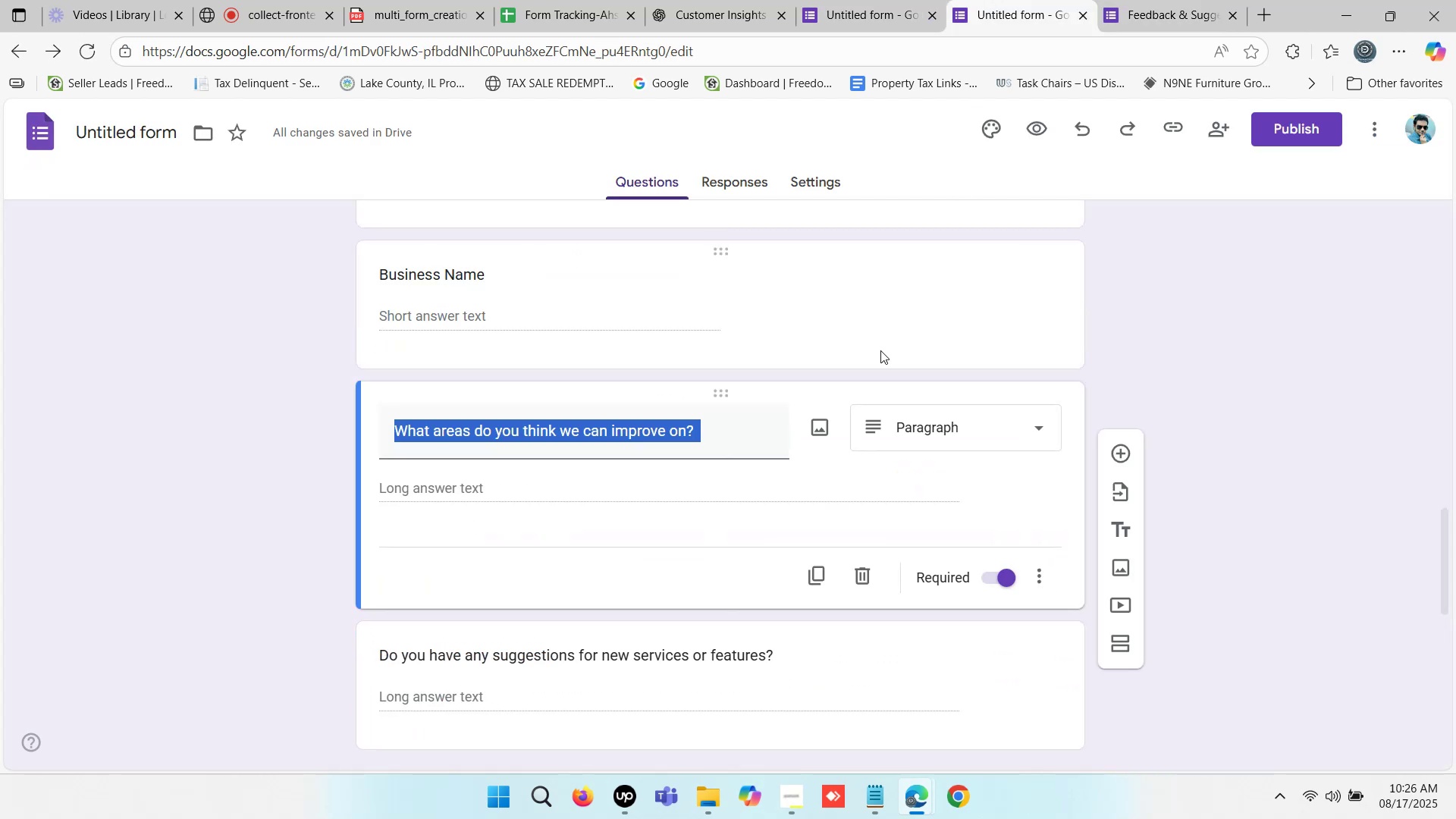 
scroll: coordinate [704, 525], scroll_direction: down, amount: 2.0
 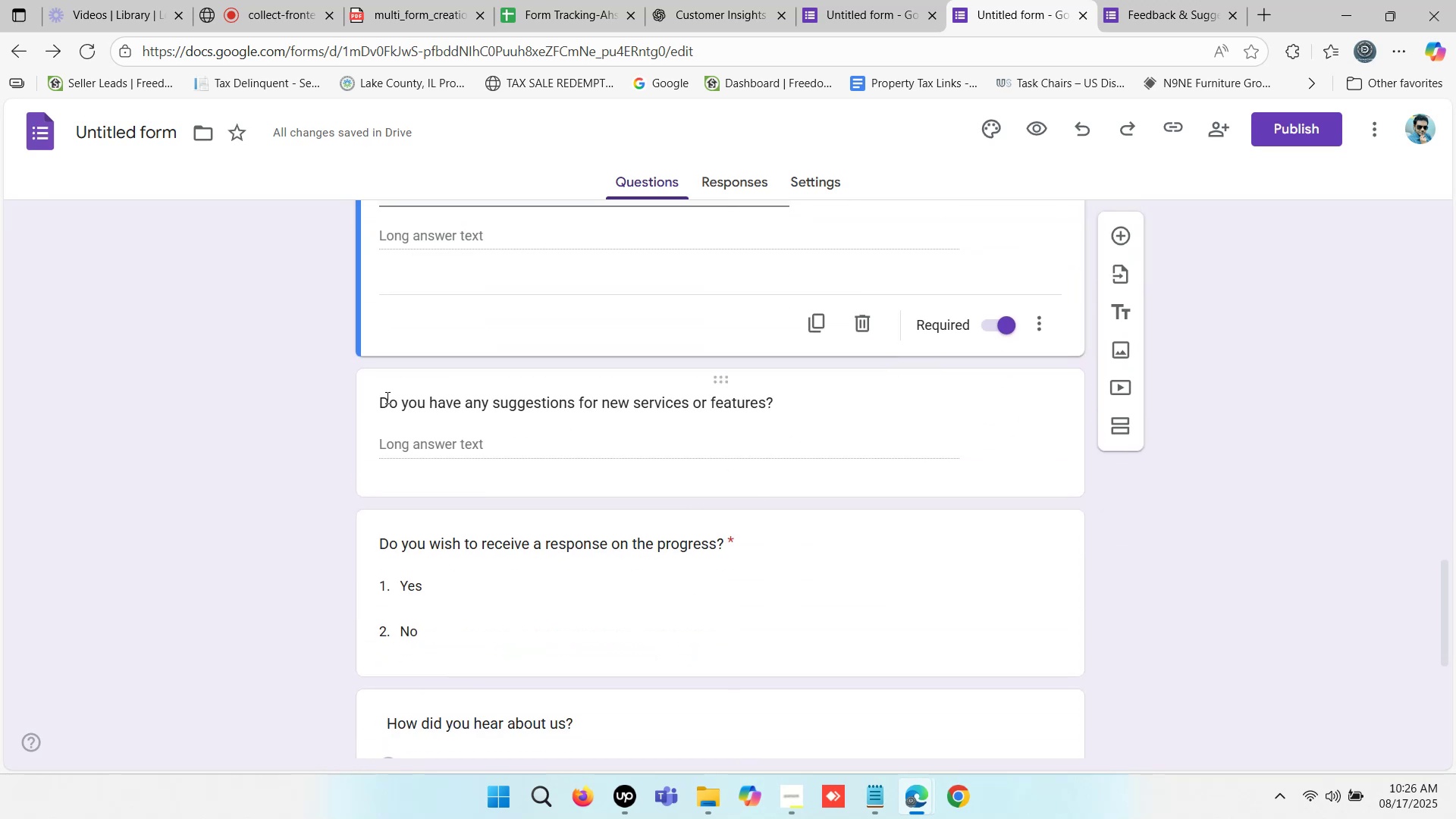 
left_click_drag(start_coordinate=[384, 398], to_coordinate=[441, 324])
 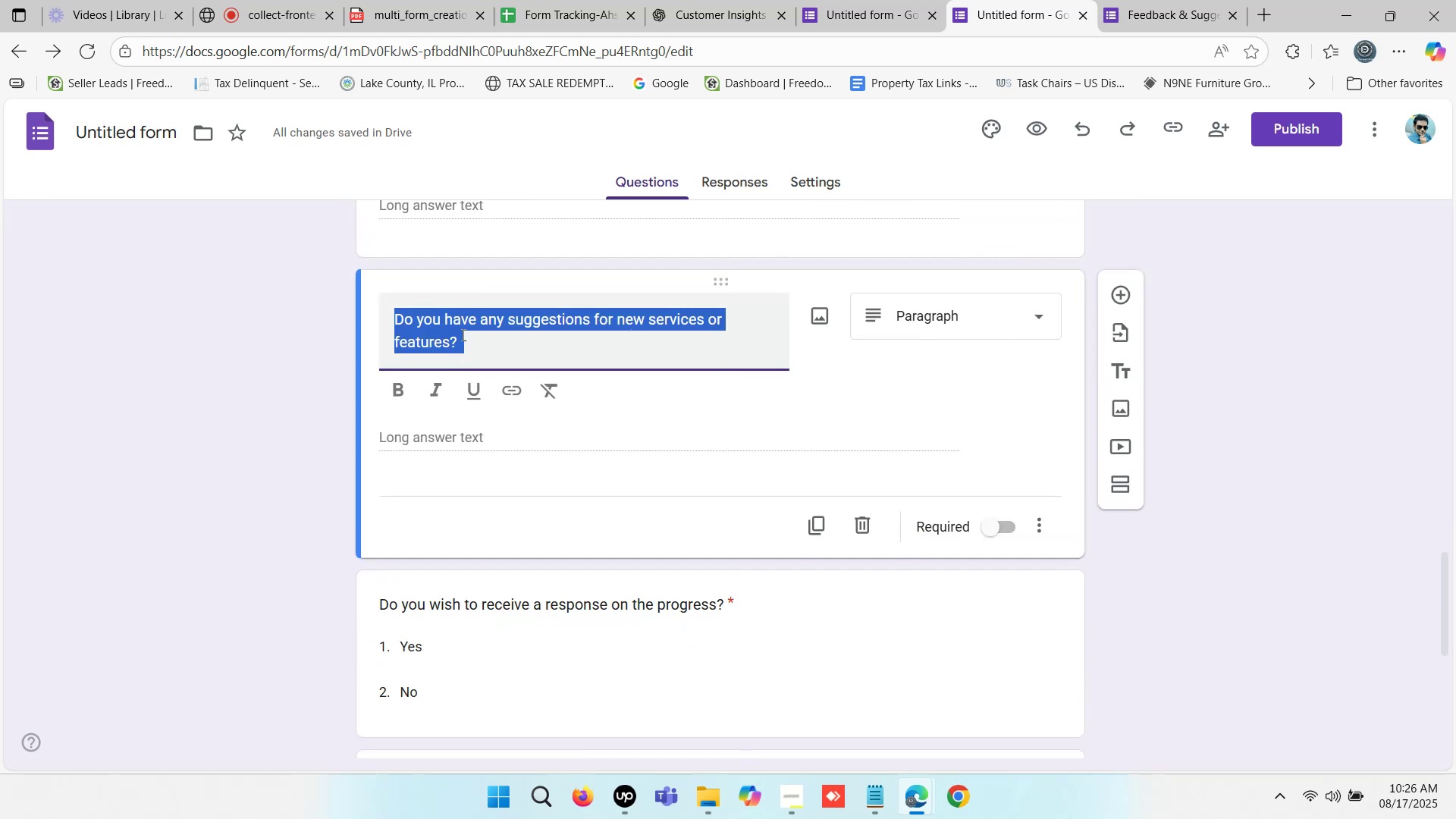 
left_click([463, 335])
 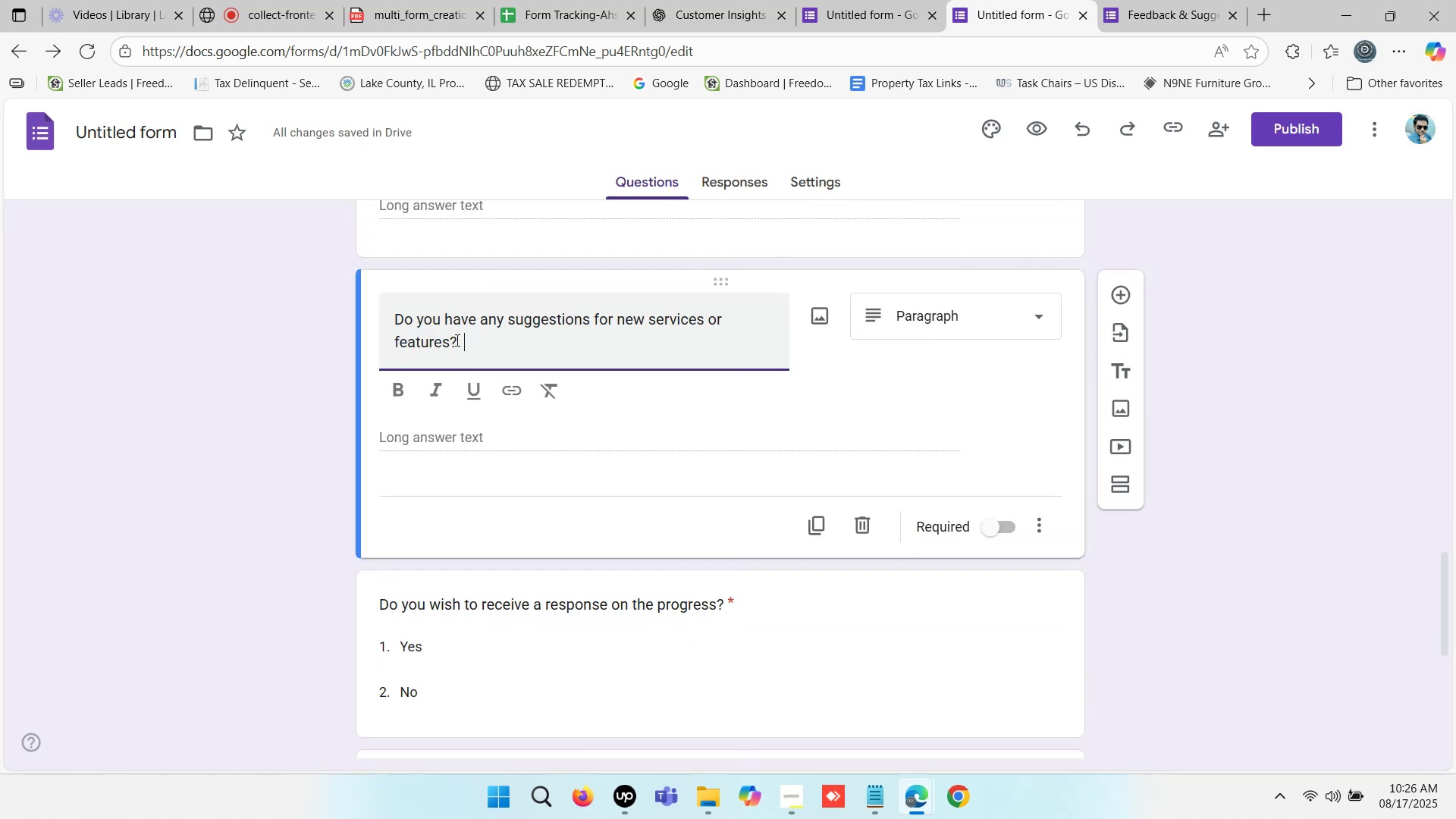 
left_click_drag(start_coordinate=[455, 340], to_coordinate=[384, 318])
 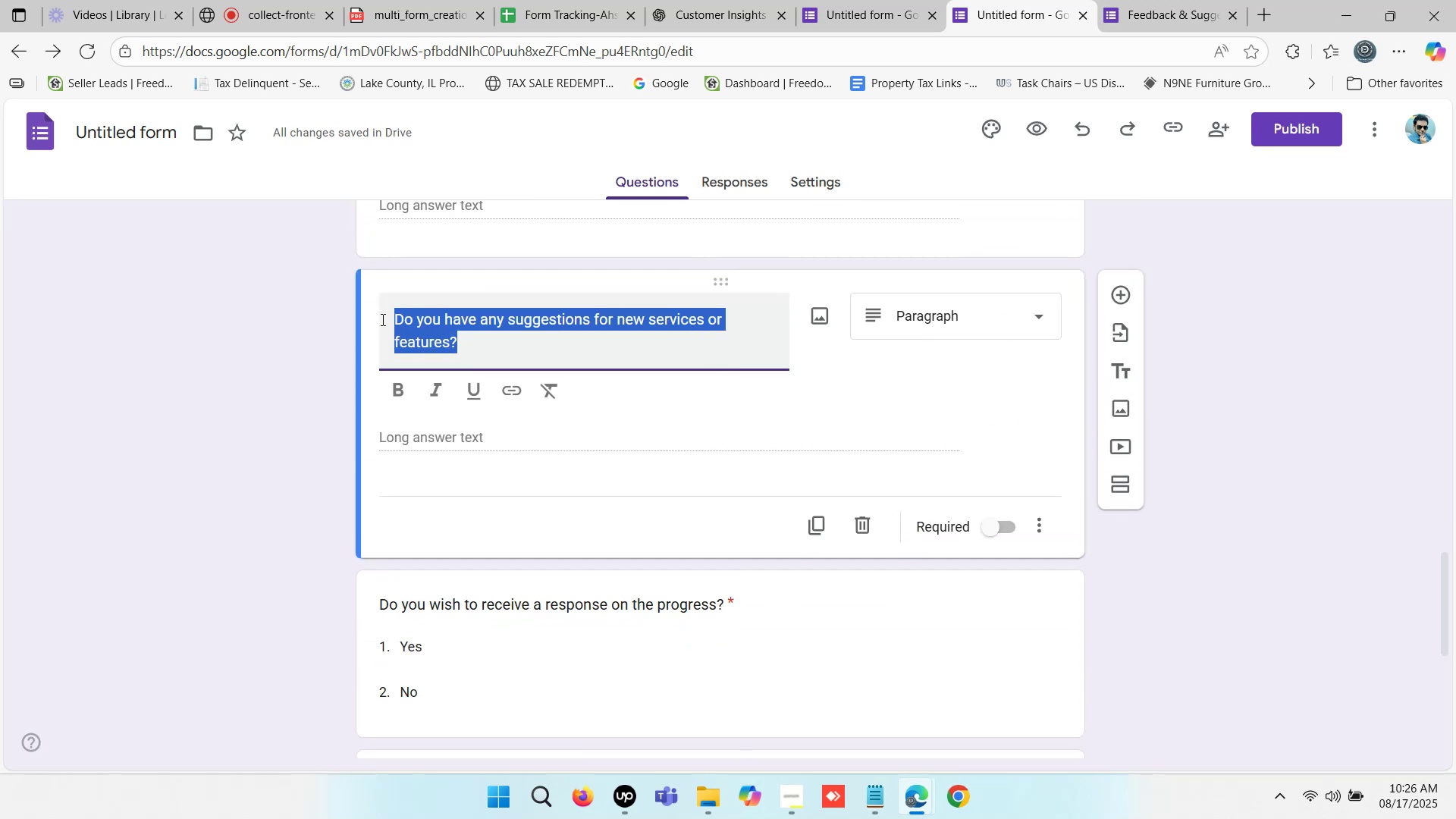 
key(Control+C)
 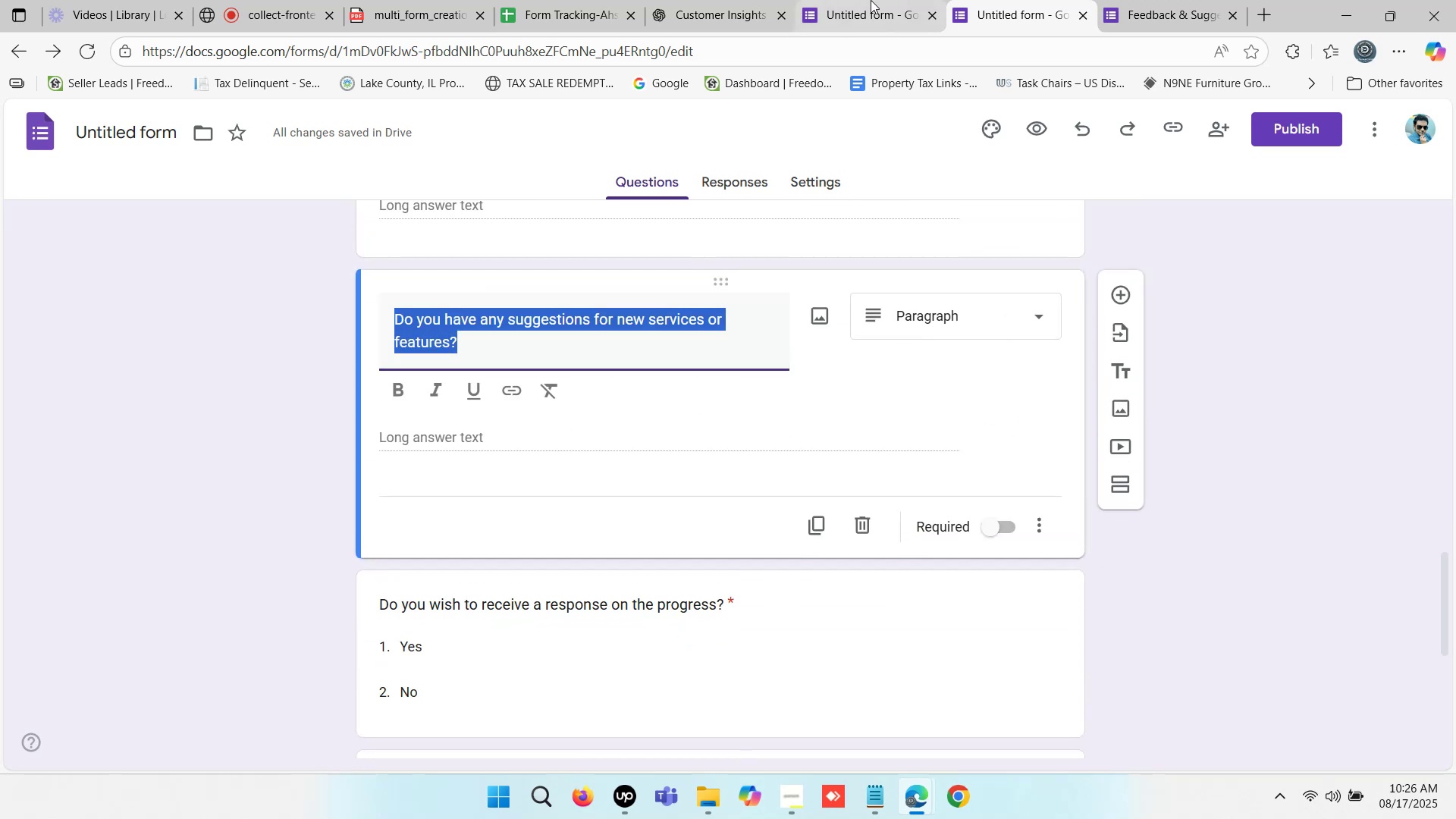 
left_click([860, 0])
 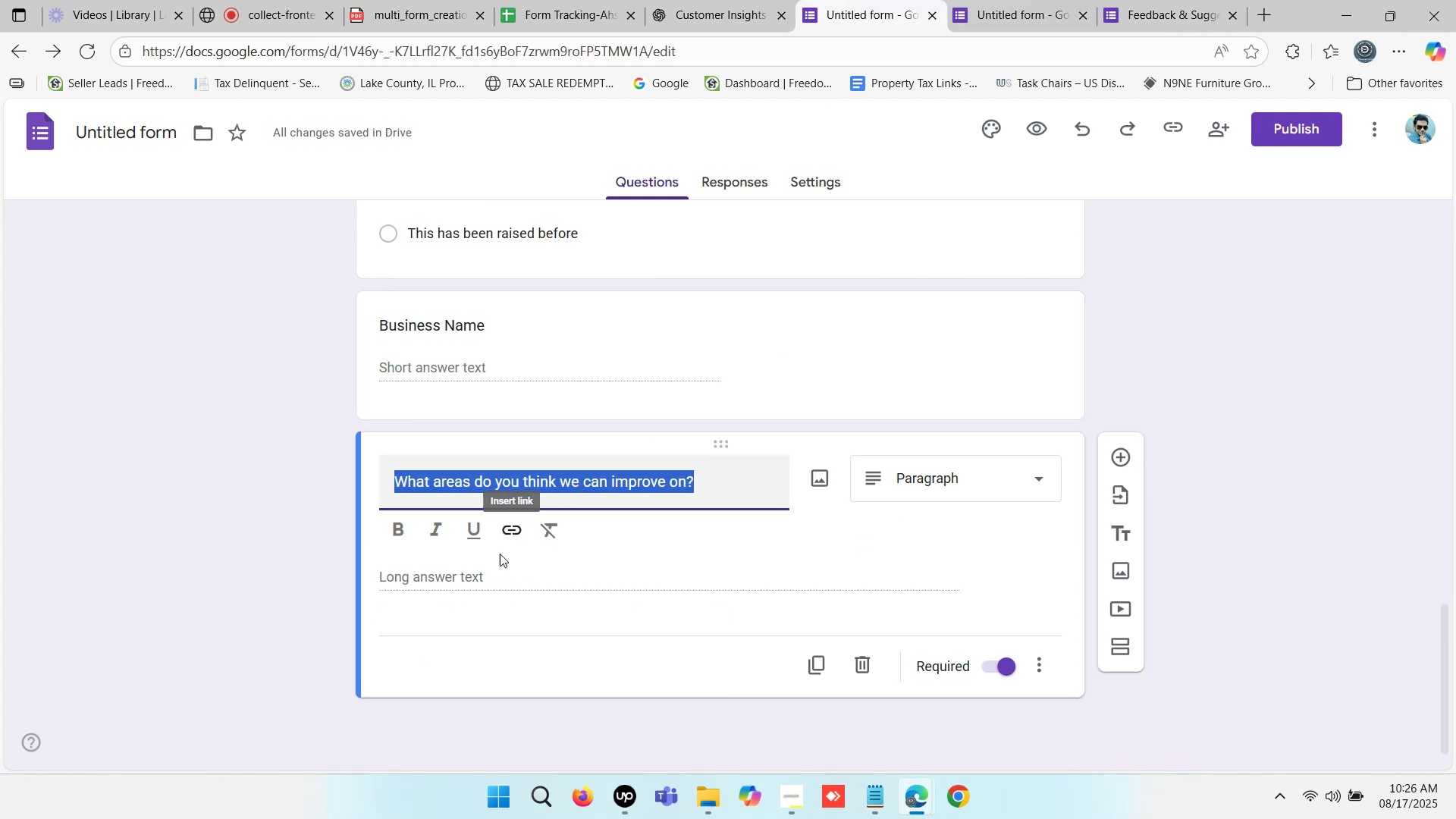 
scroll: coordinate [718, 485], scroll_direction: down, amount: 1.0
 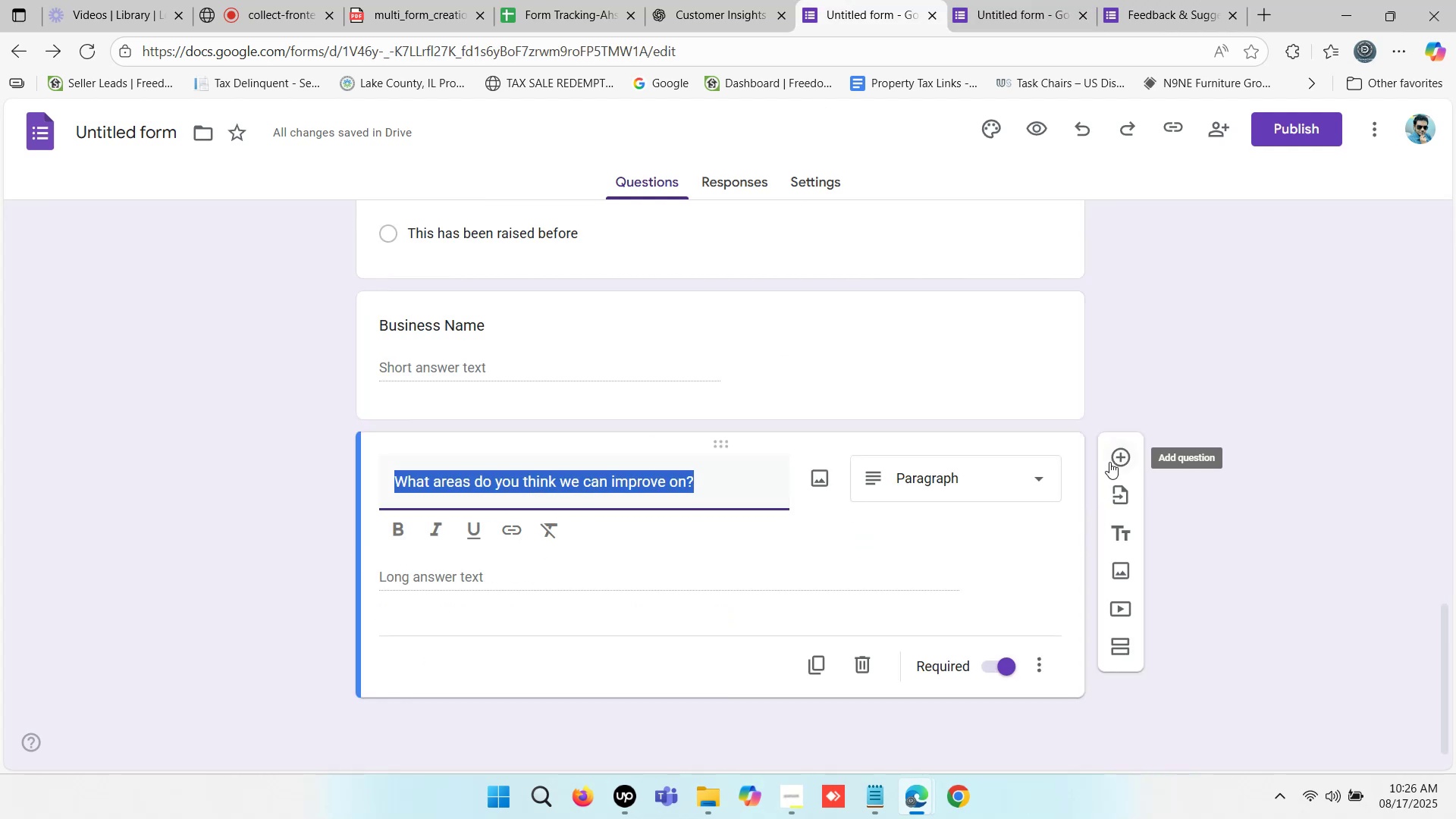 
left_click([1117, 458])
 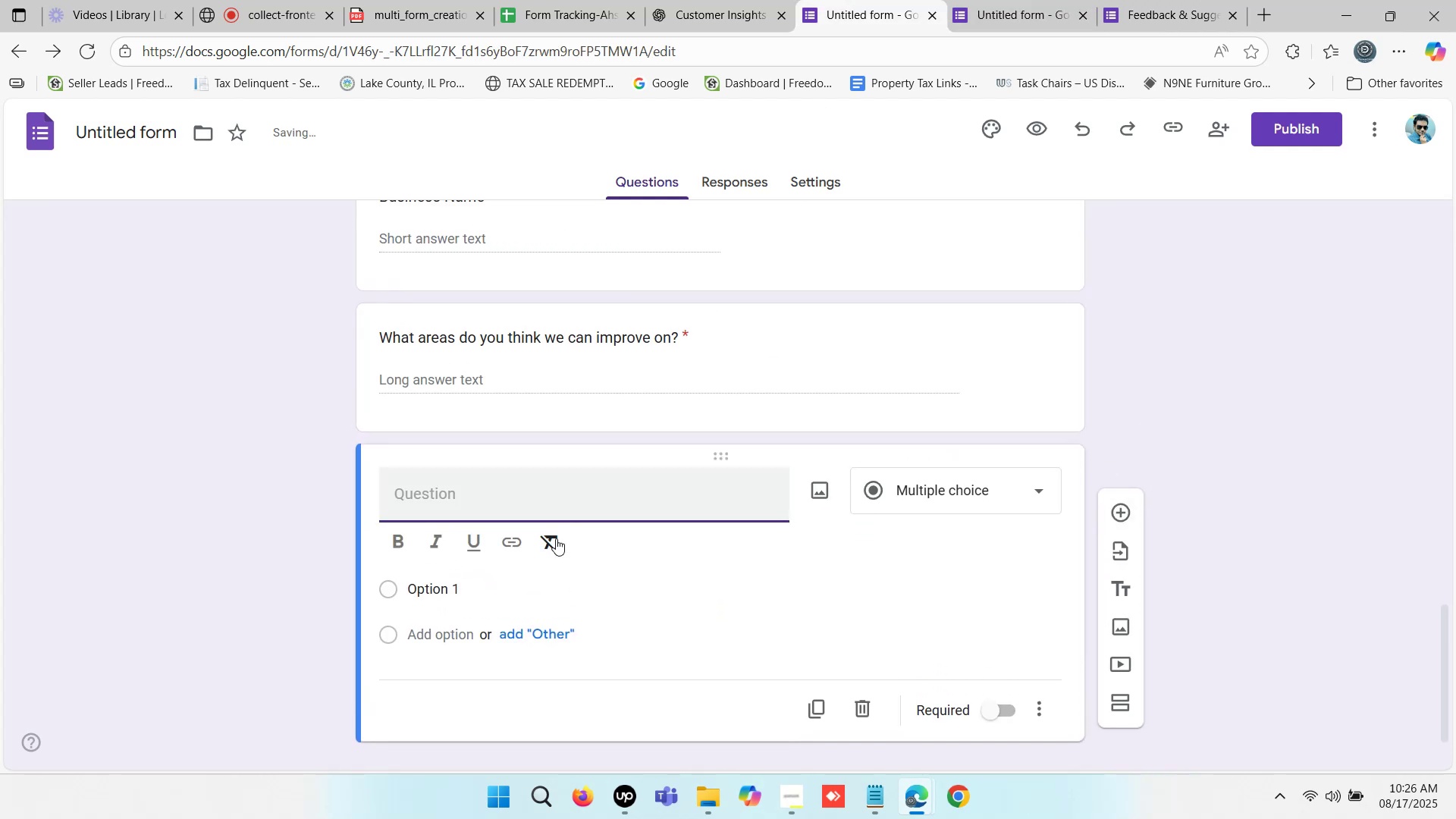 
key(Control+V)
 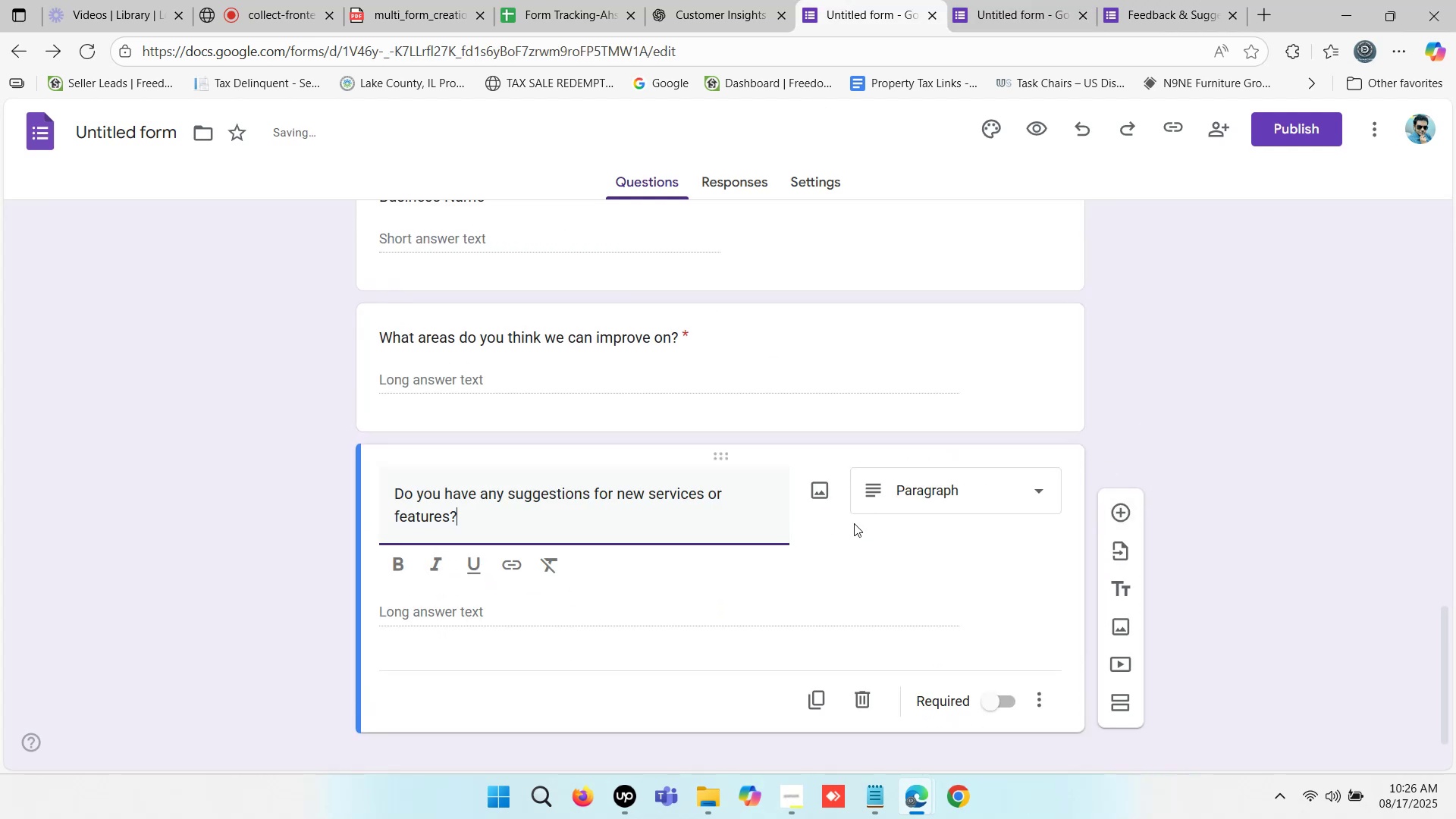 
left_click([1292, 450])
 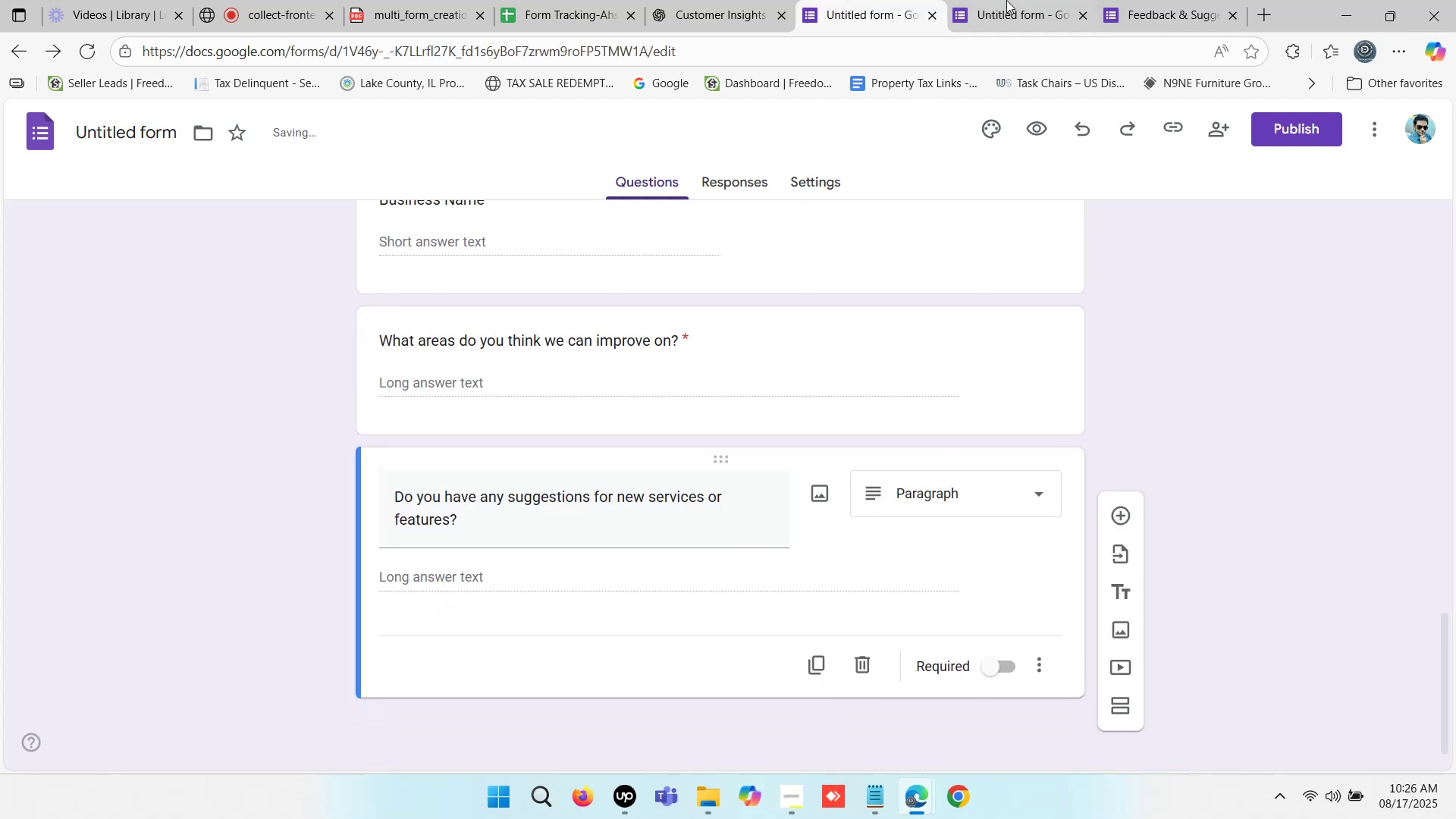 
left_click([1016, 0])
 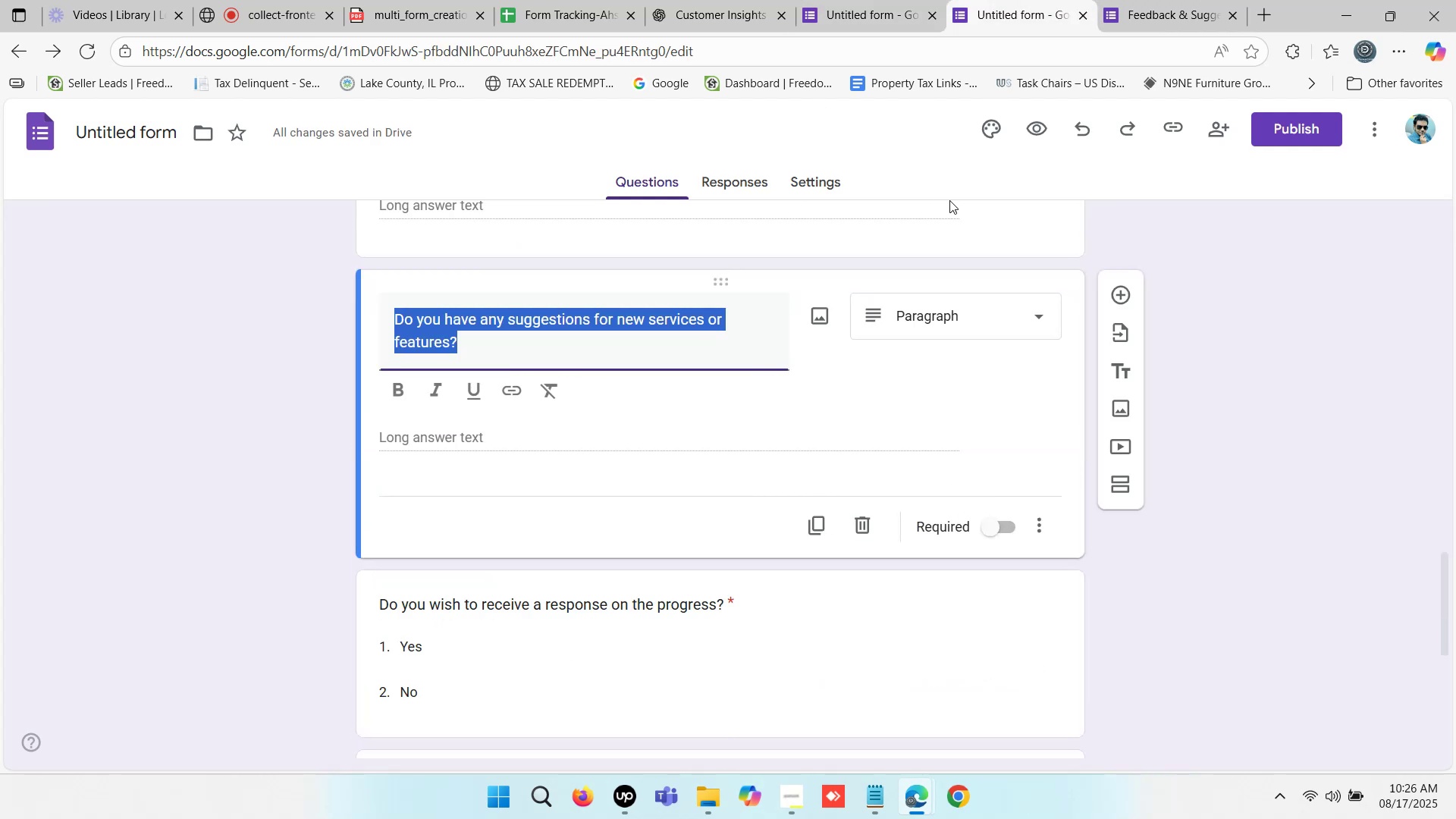 
scroll: coordinate [598, 431], scroll_direction: down, amount: 1.0
 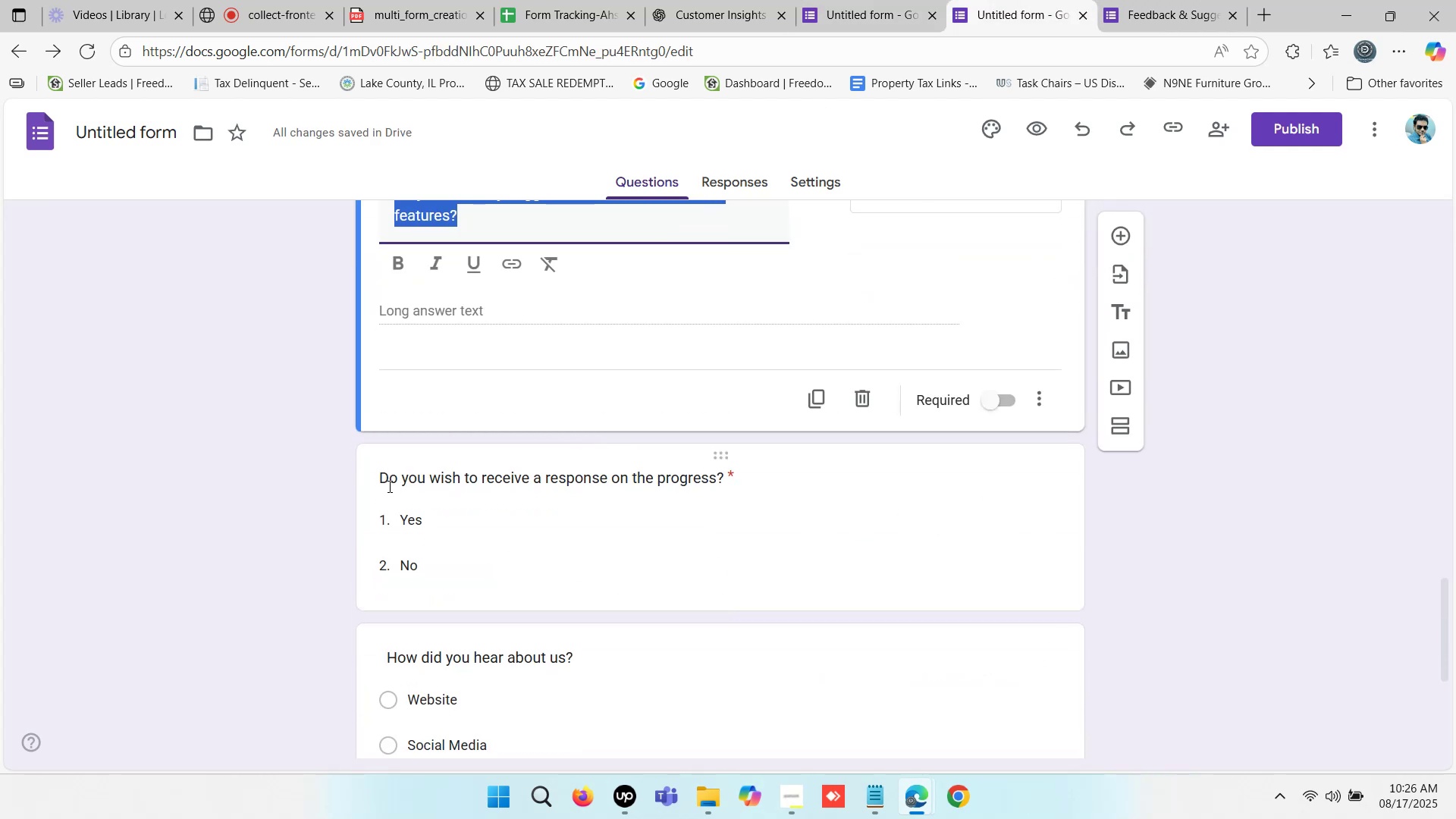 
left_click_drag(start_coordinate=[381, 479], to_coordinate=[742, 381])
 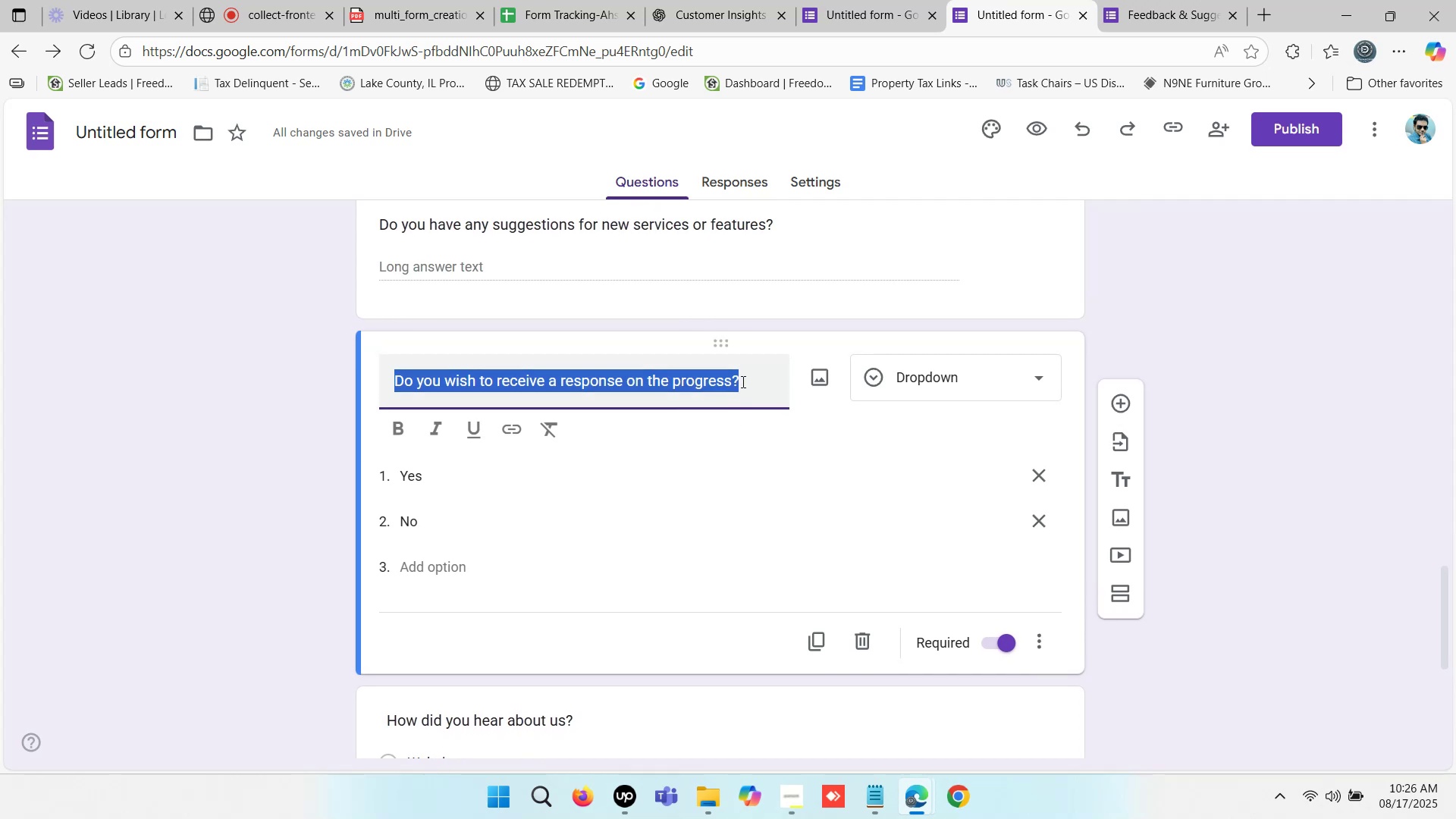 
key(Control+C)
 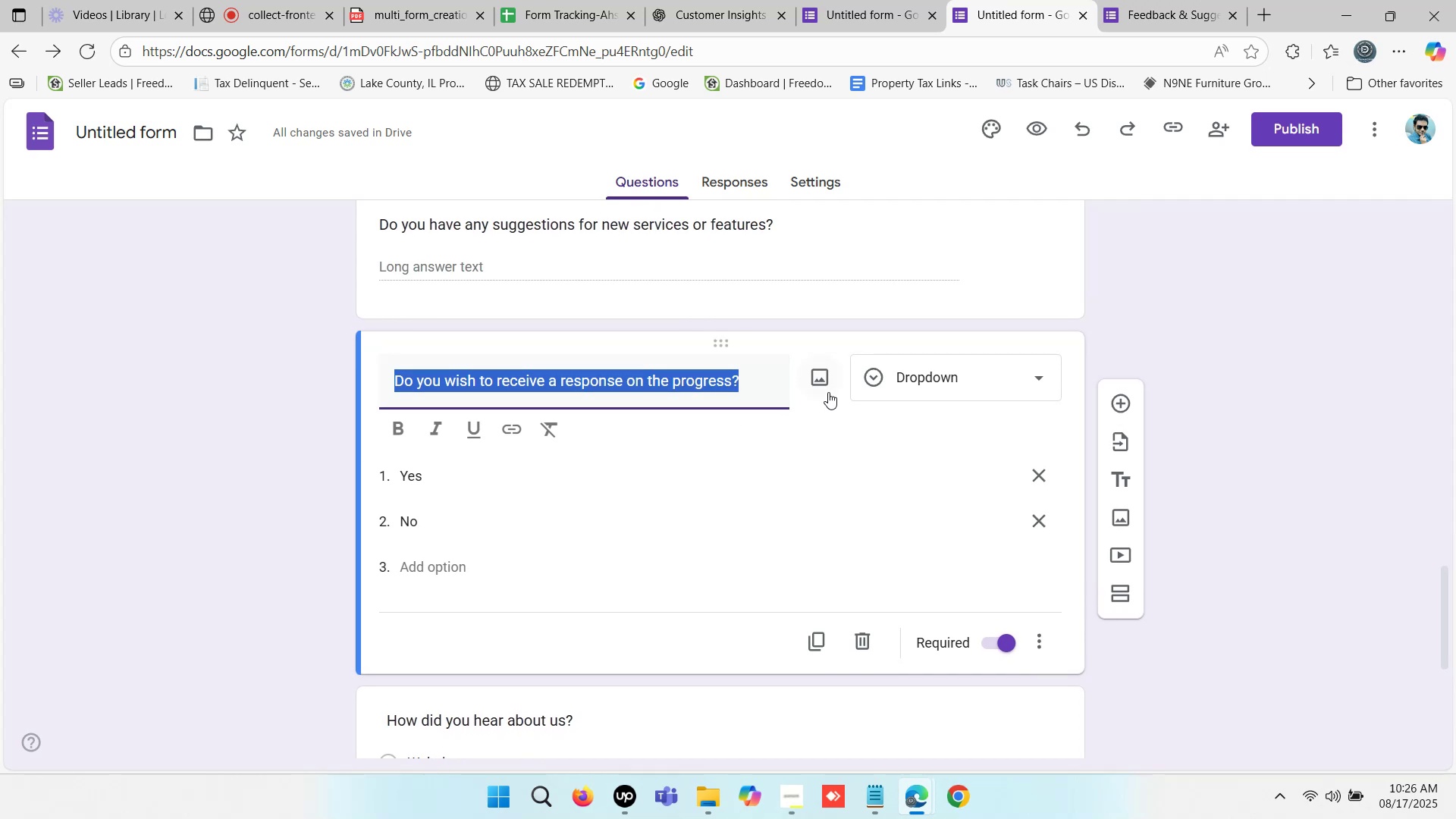 
key(Control+C)
 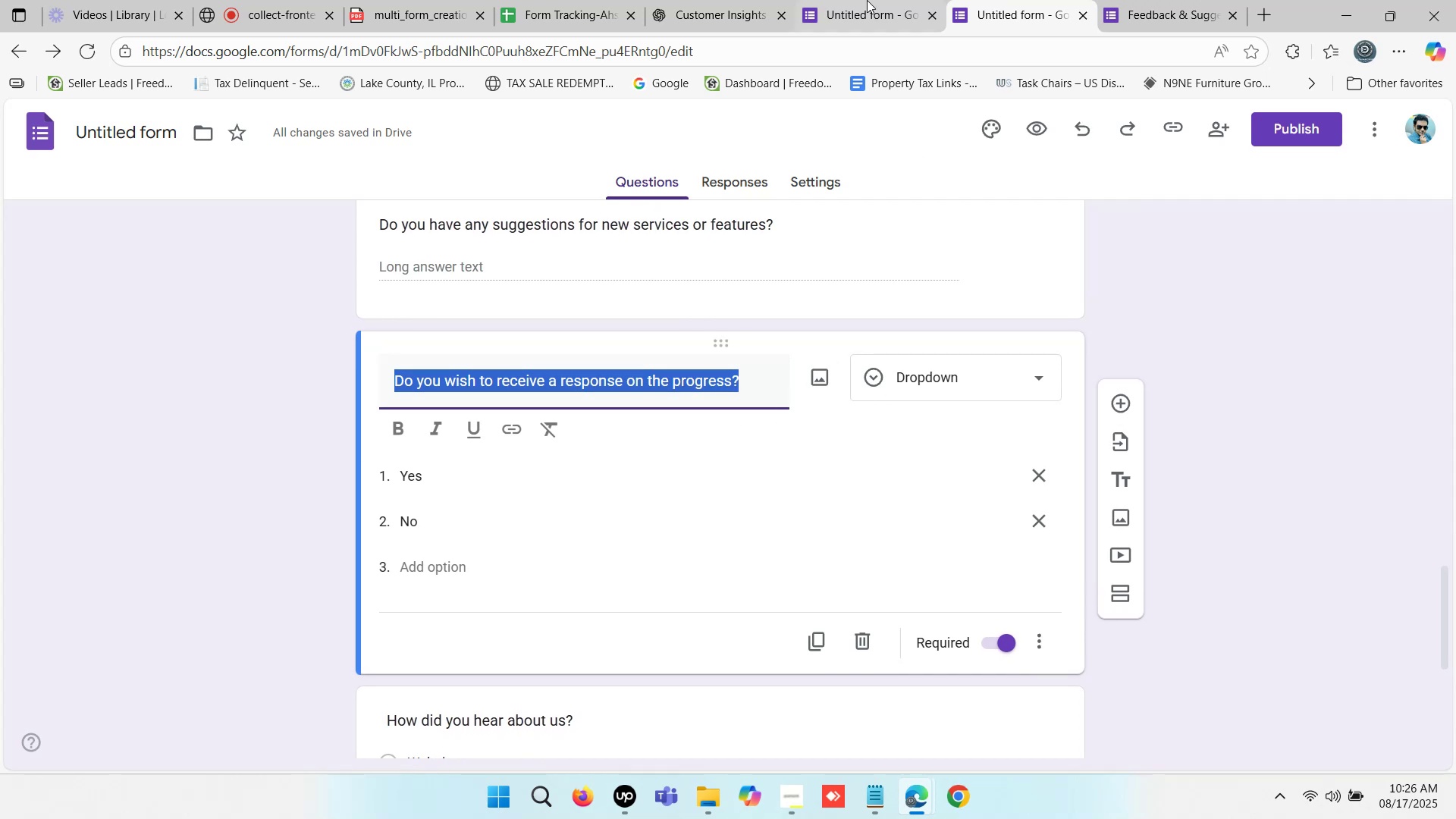 
left_click([869, 0])
 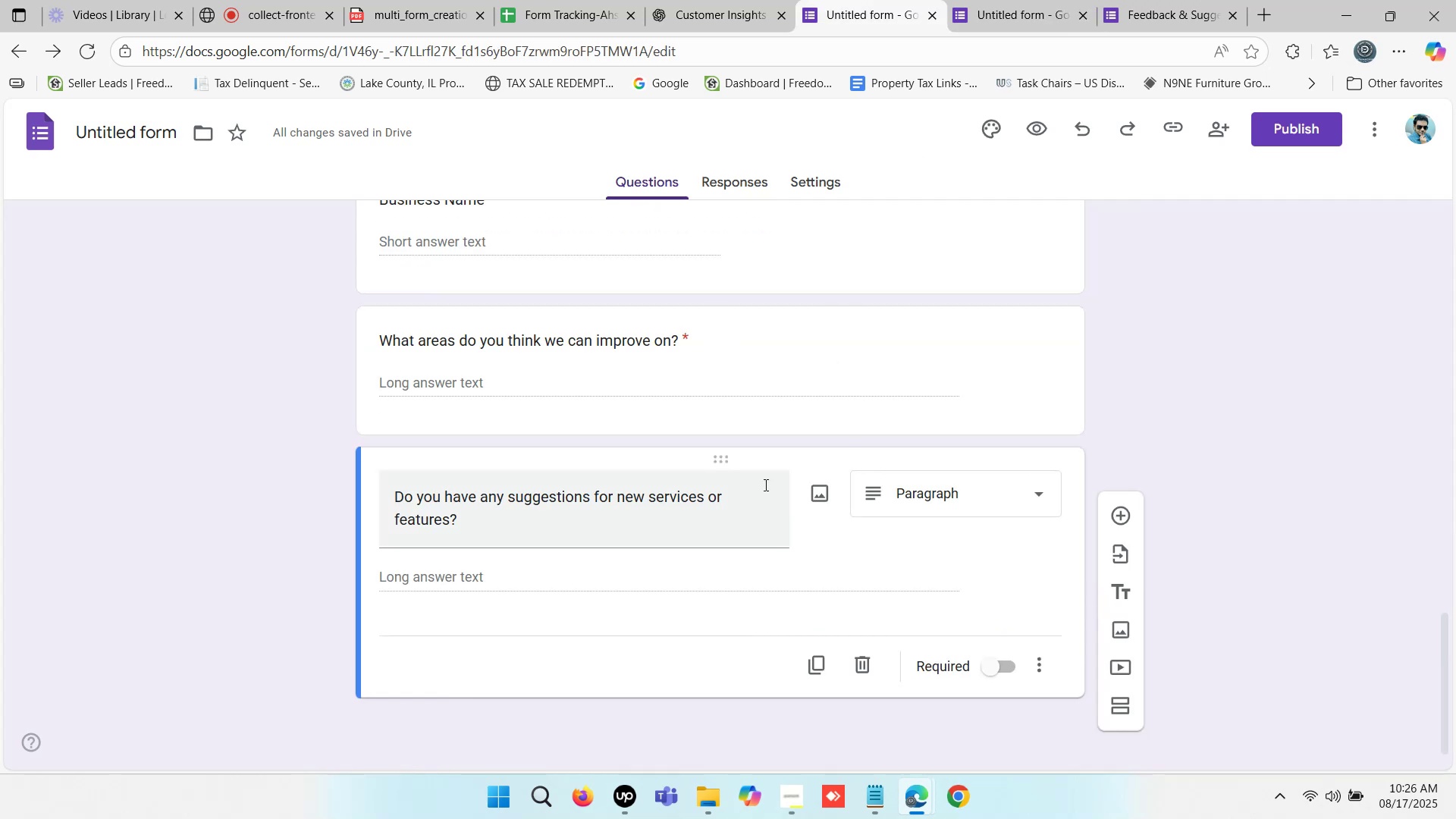 
scroll: coordinate [636, 554], scroll_direction: down, amount: 1.0
 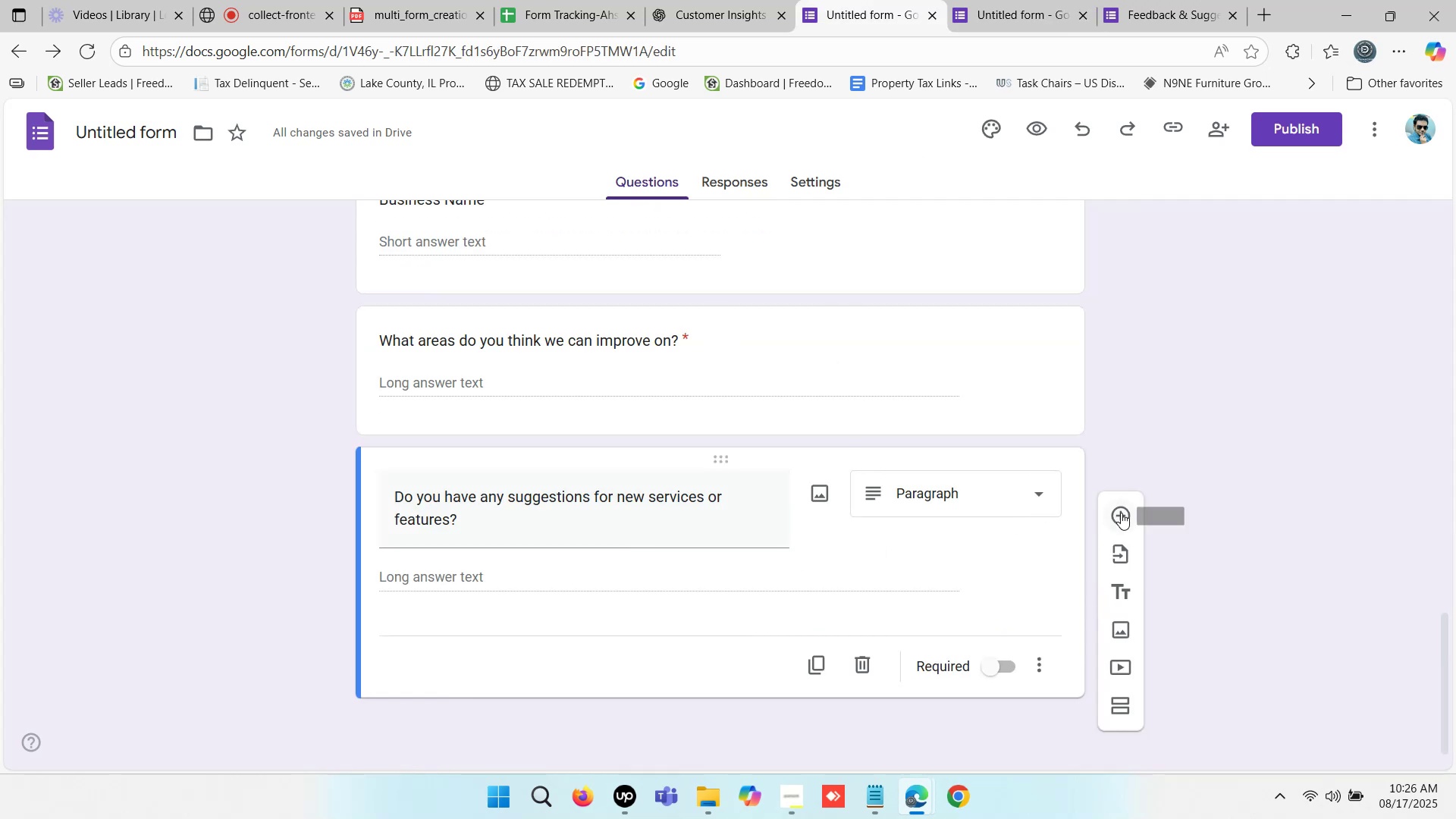 
left_click([1121, 513])
 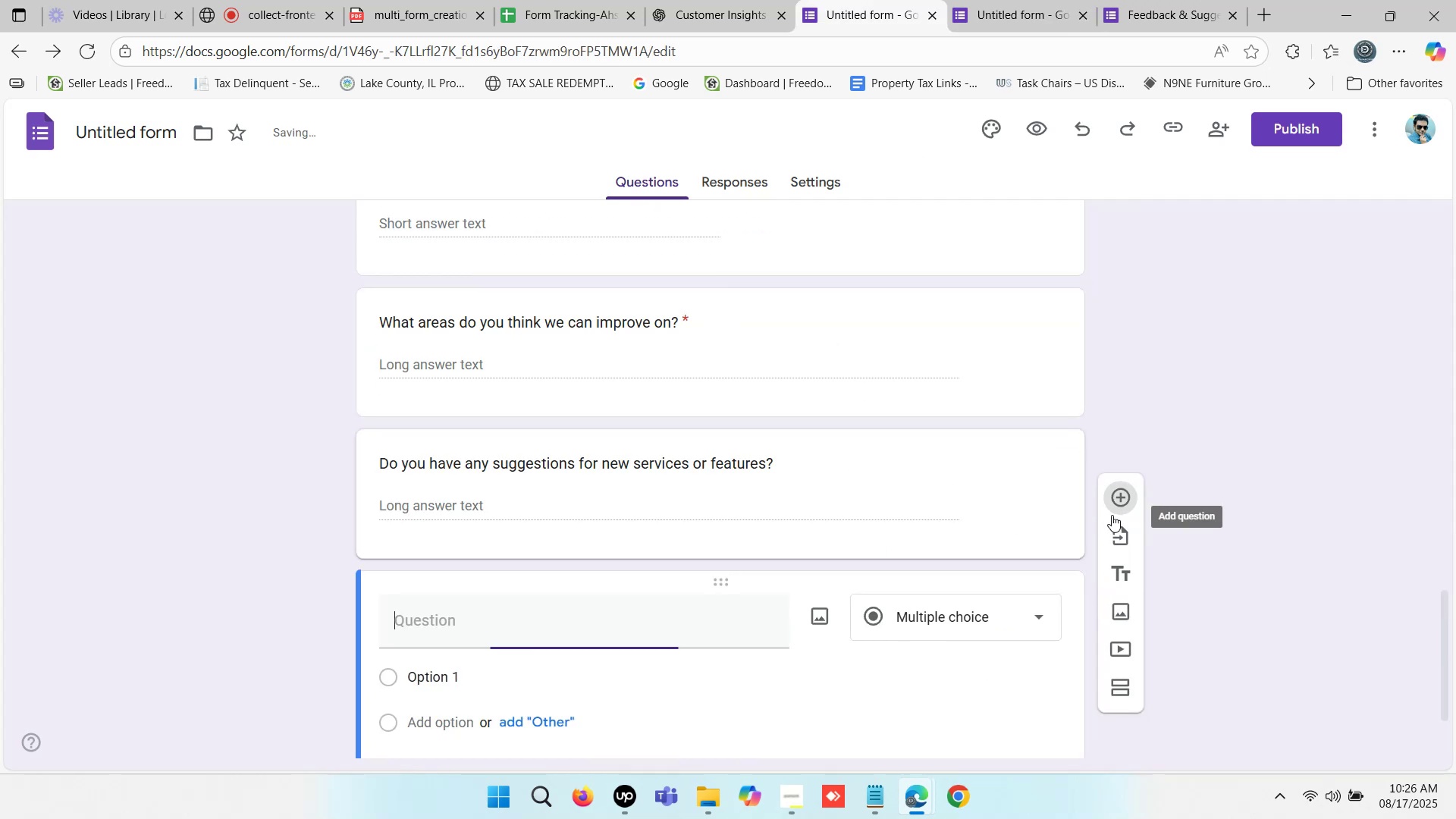 
key(Control+V)
 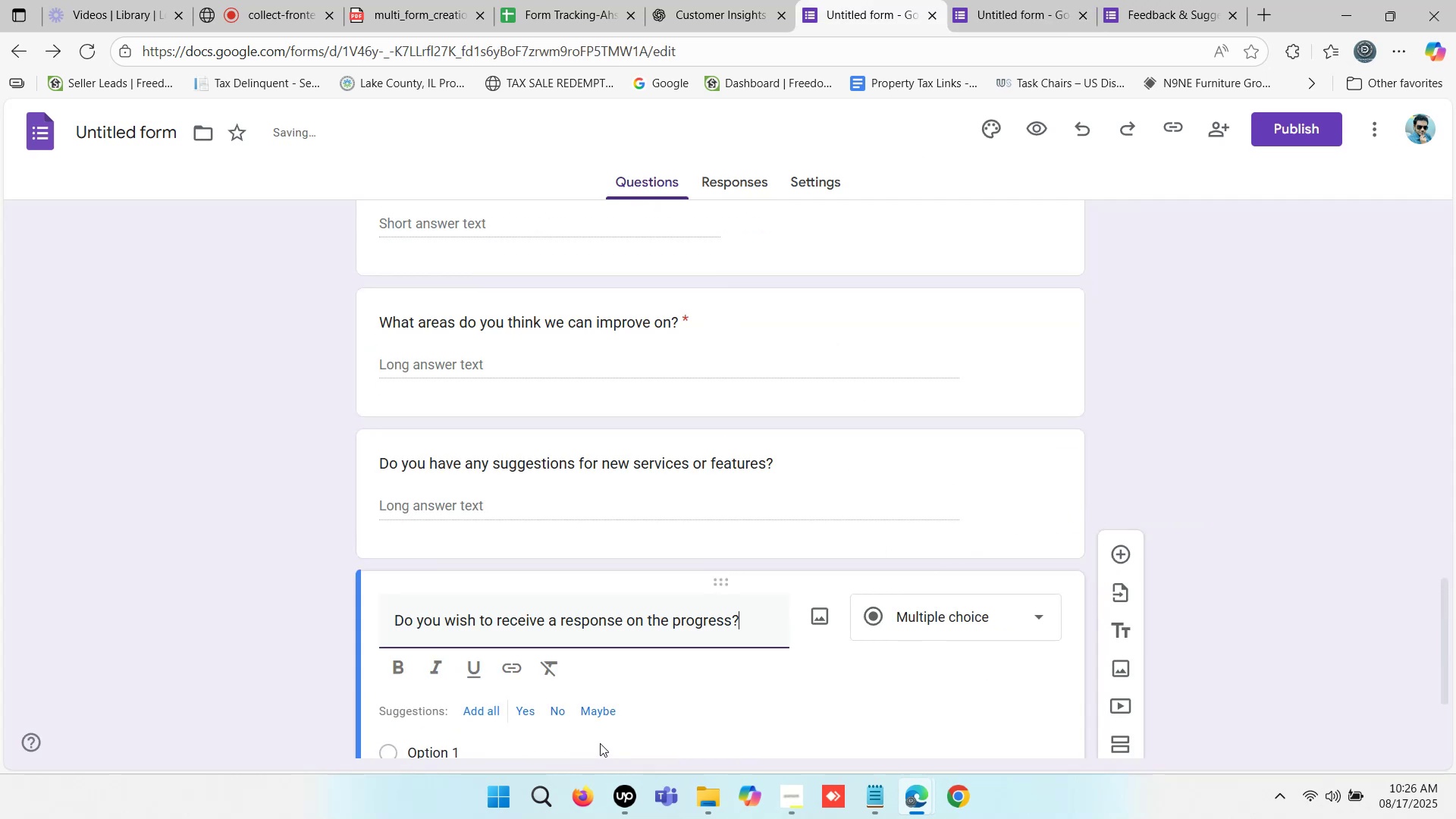 
scroll: coordinate [984, 653], scroll_direction: down, amount: 2.0
 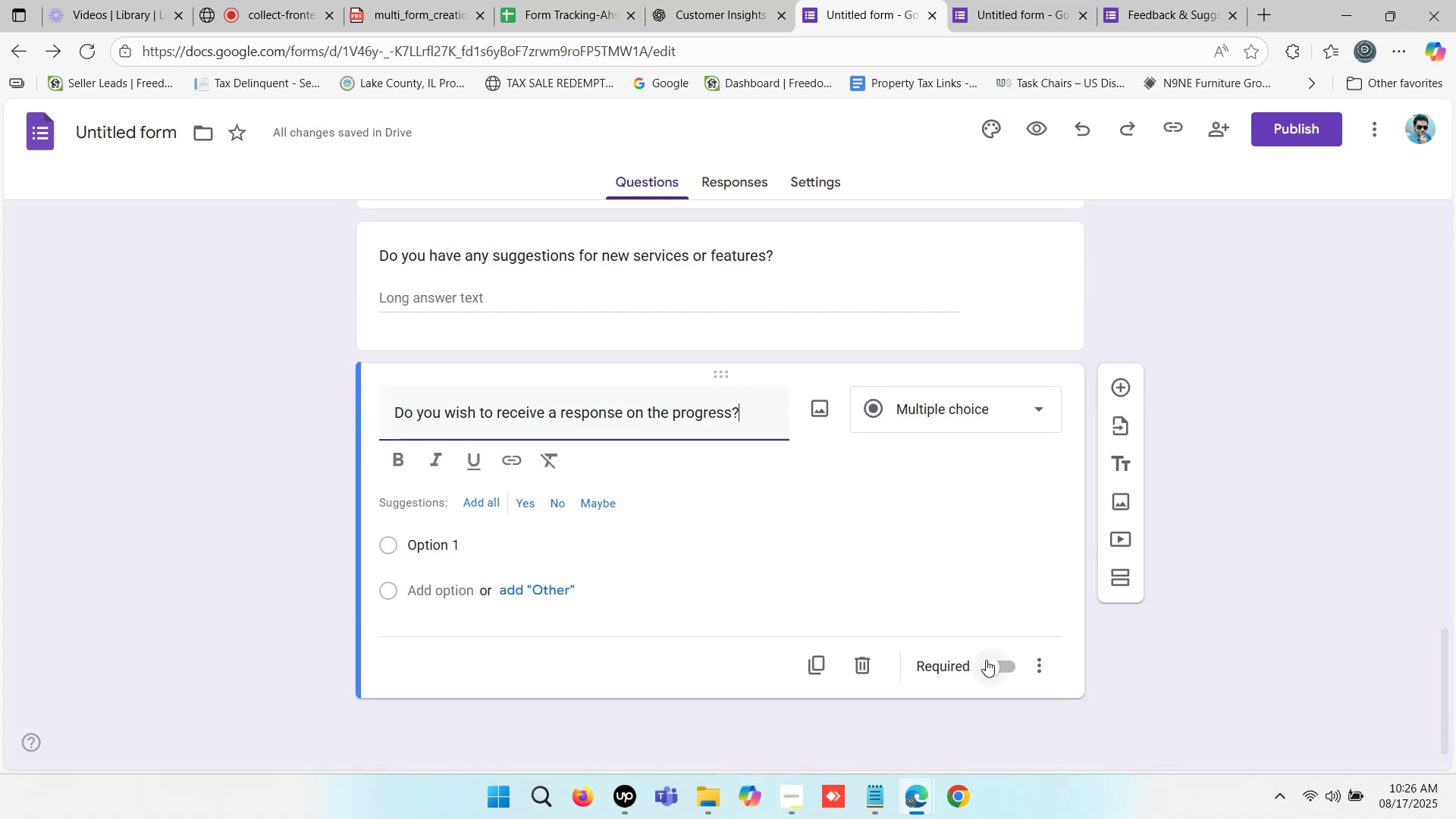 
left_click([990, 669])
 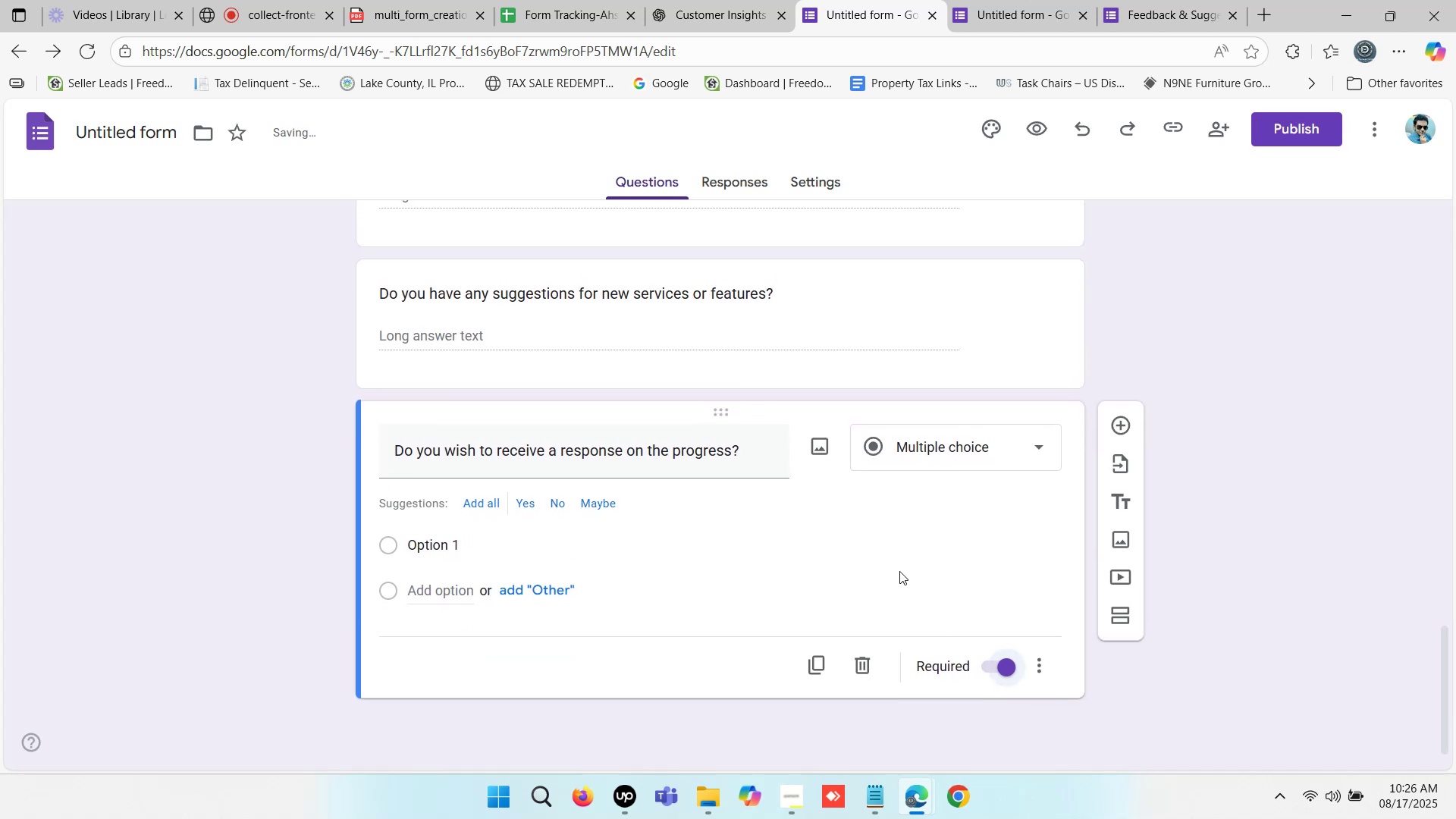 
scroll: coordinate [898, 571], scroll_direction: up, amount: 1.0
 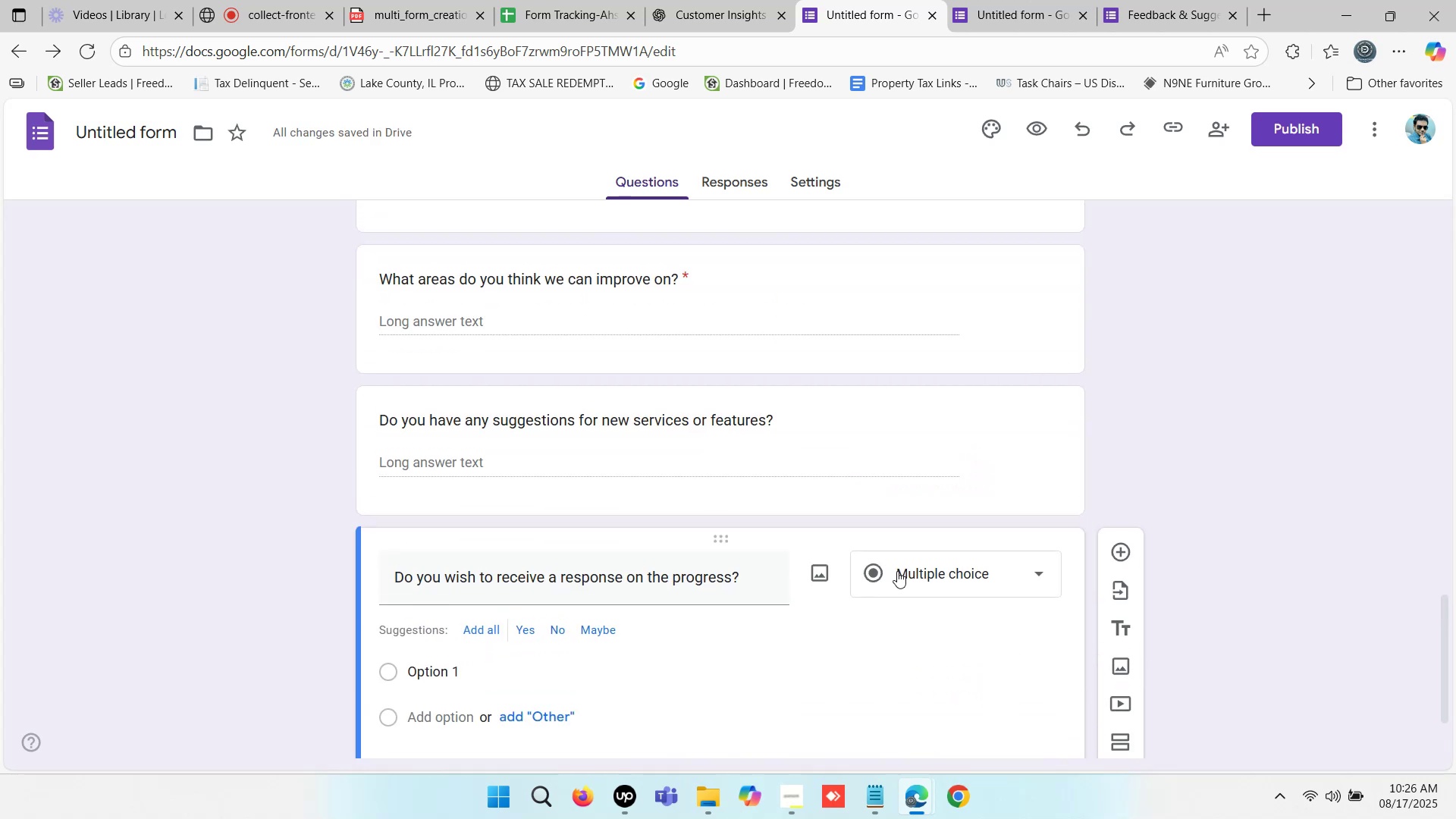 
left_click([1067, 0])
 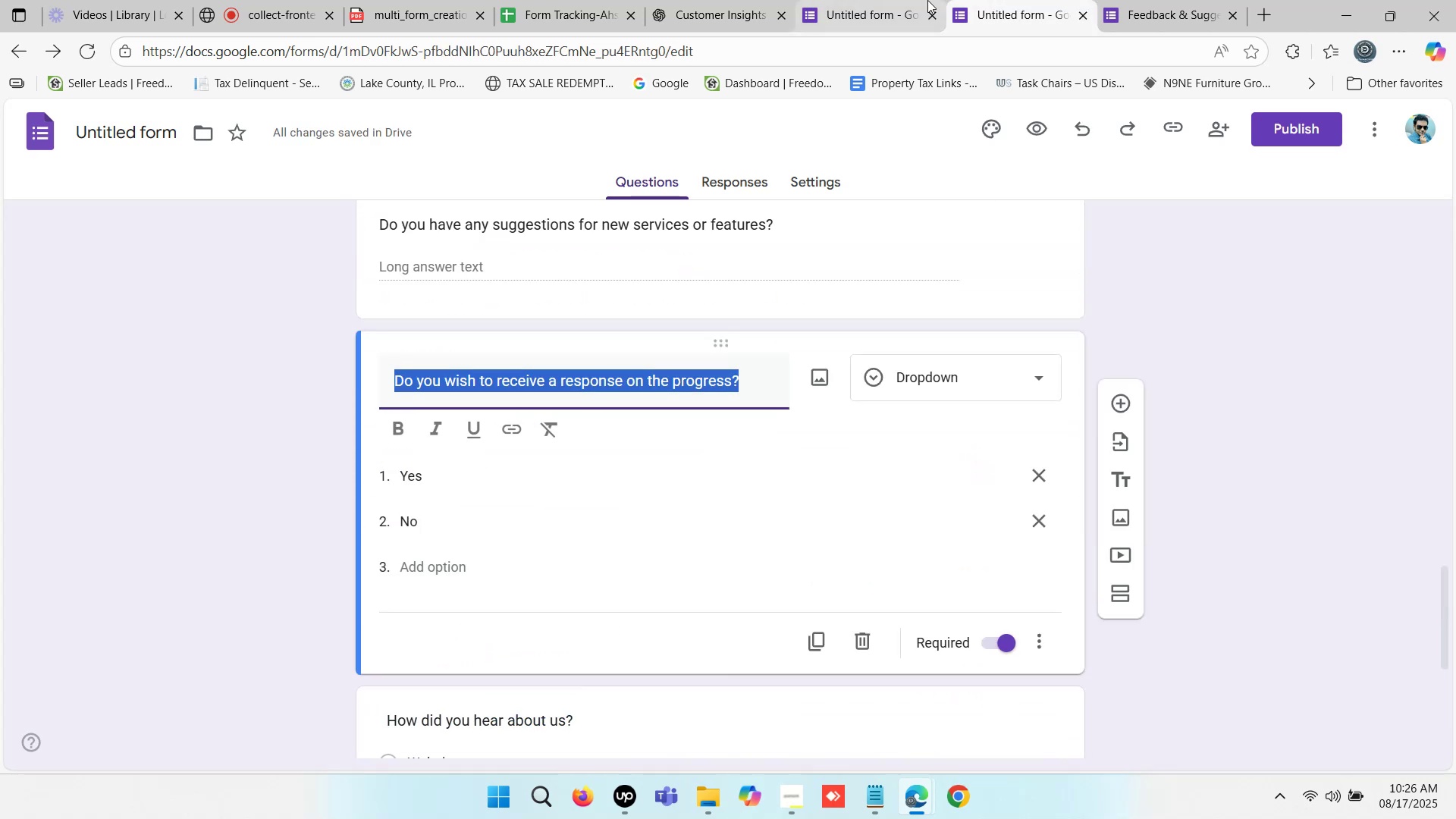 
left_click([892, 0])
 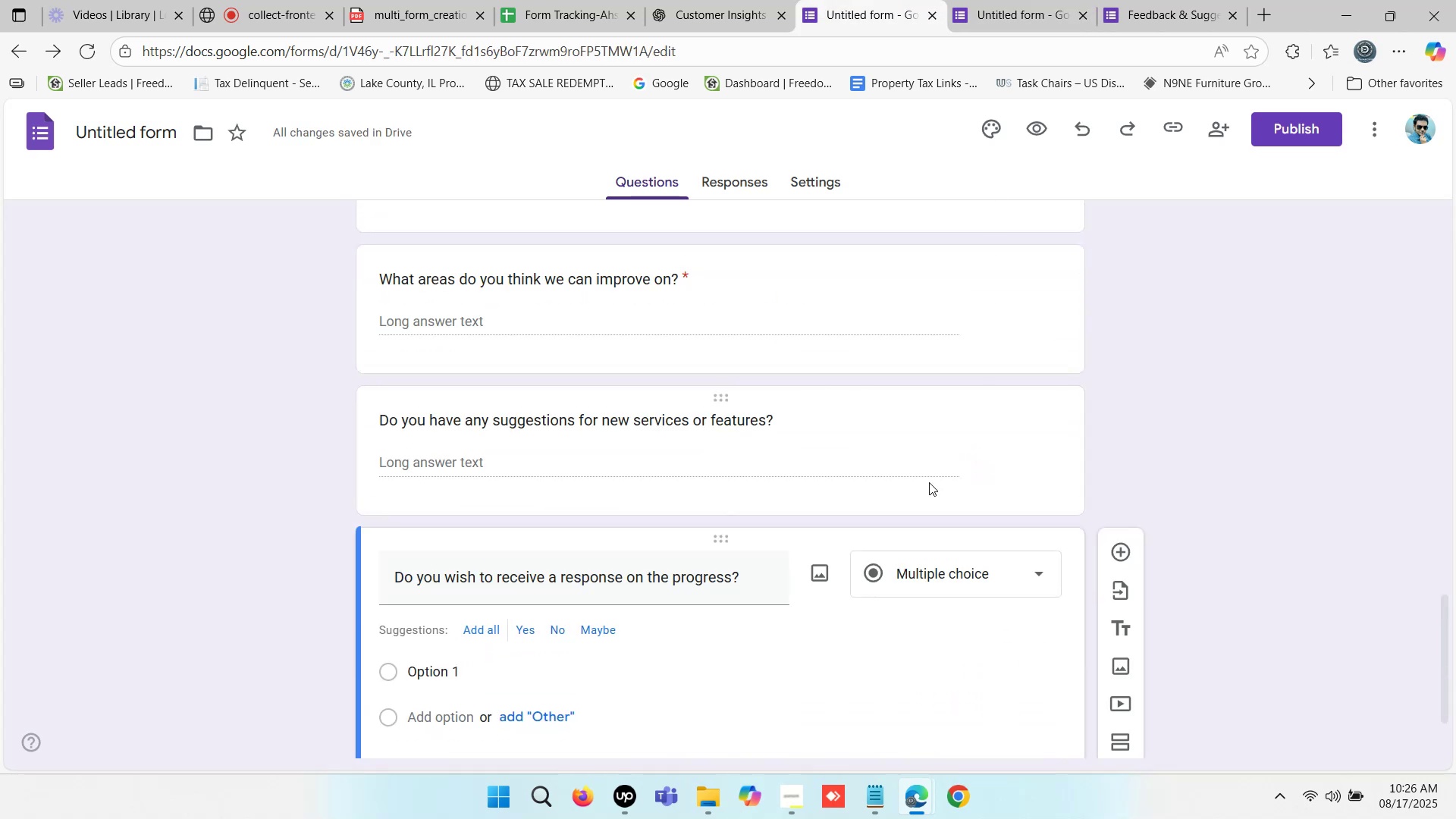 
scroll: coordinate [674, 596], scroll_direction: down, amount: 1.0
 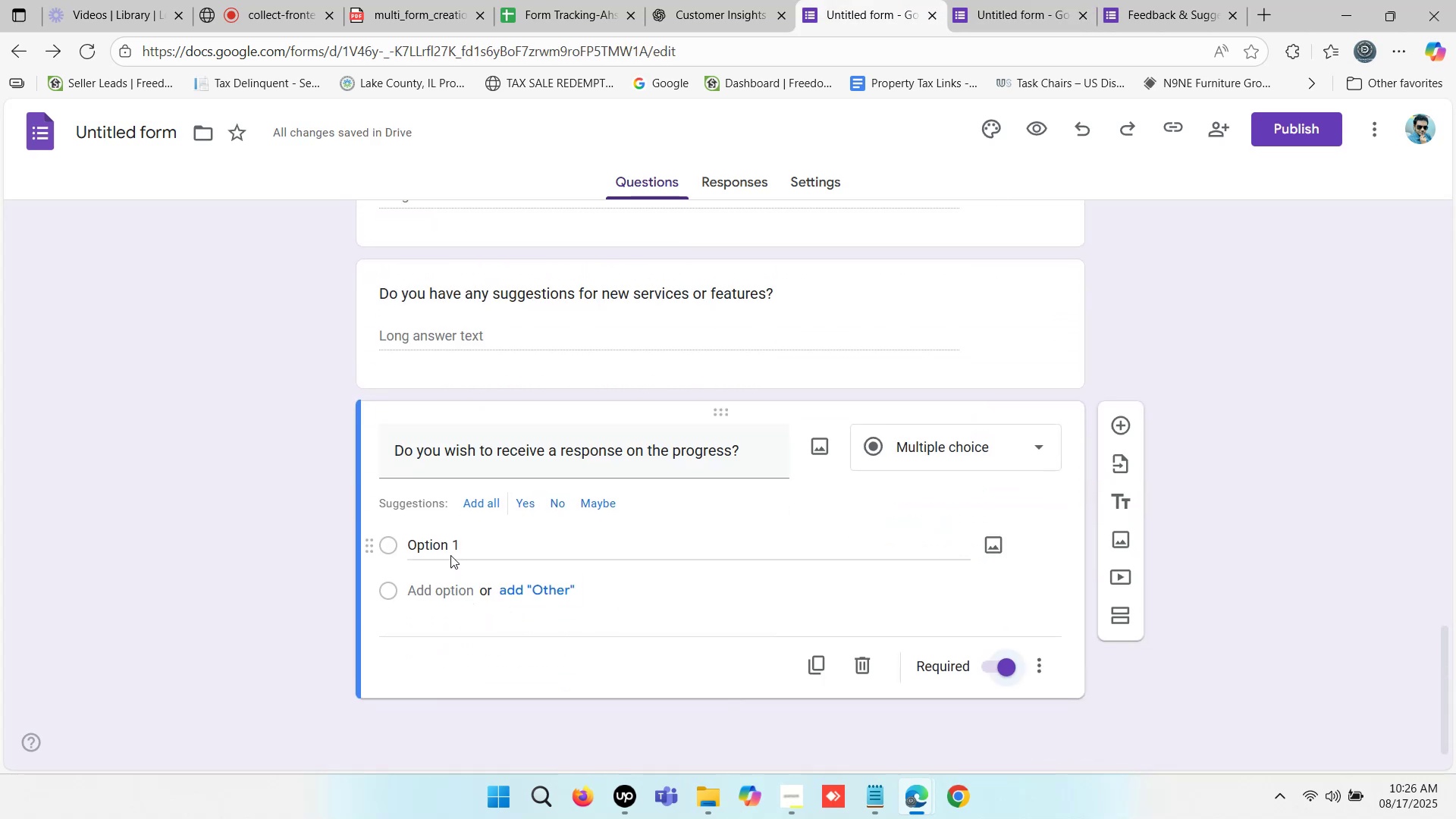 
left_click([448, 546])
 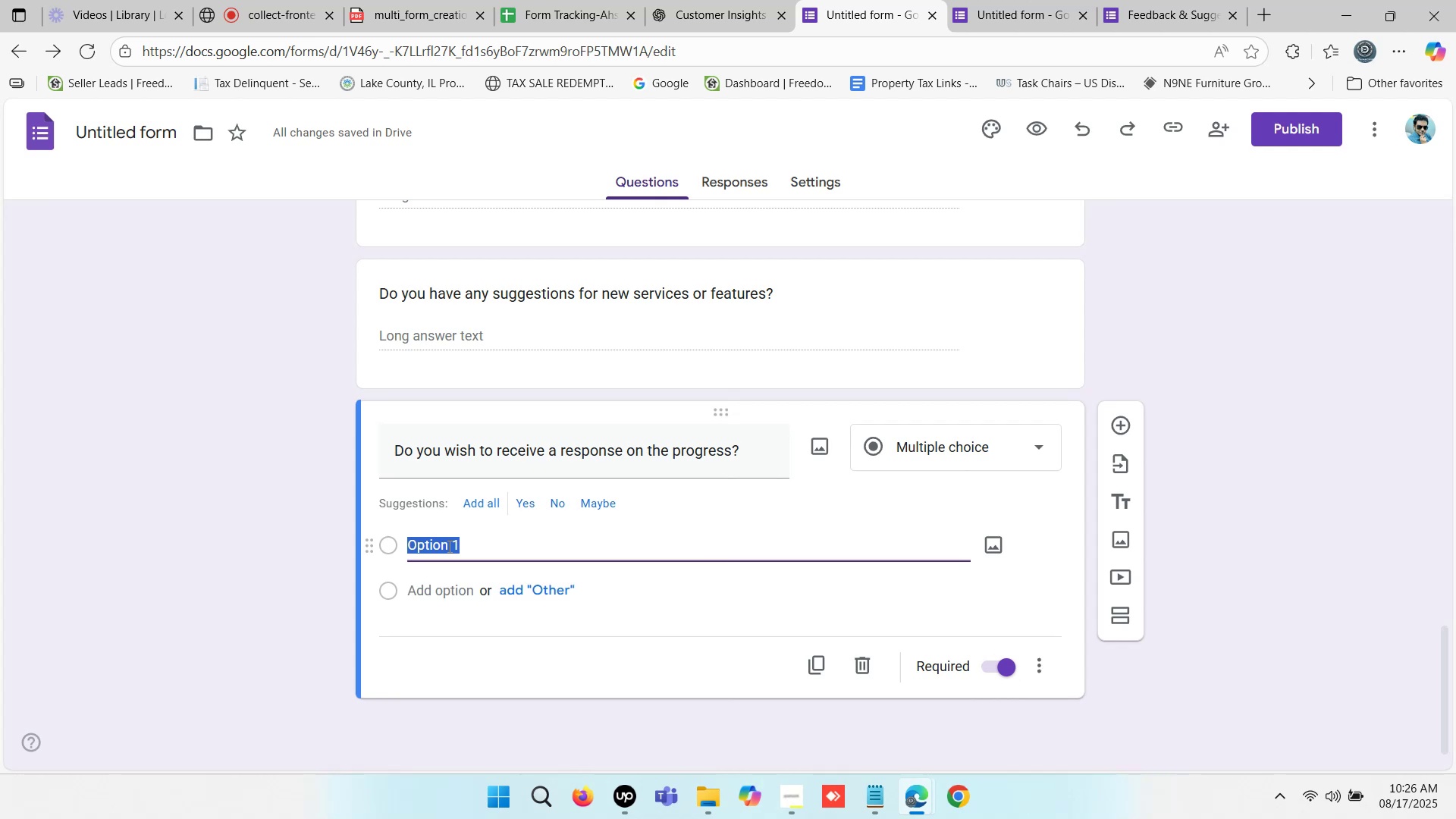 
type(Yes)
 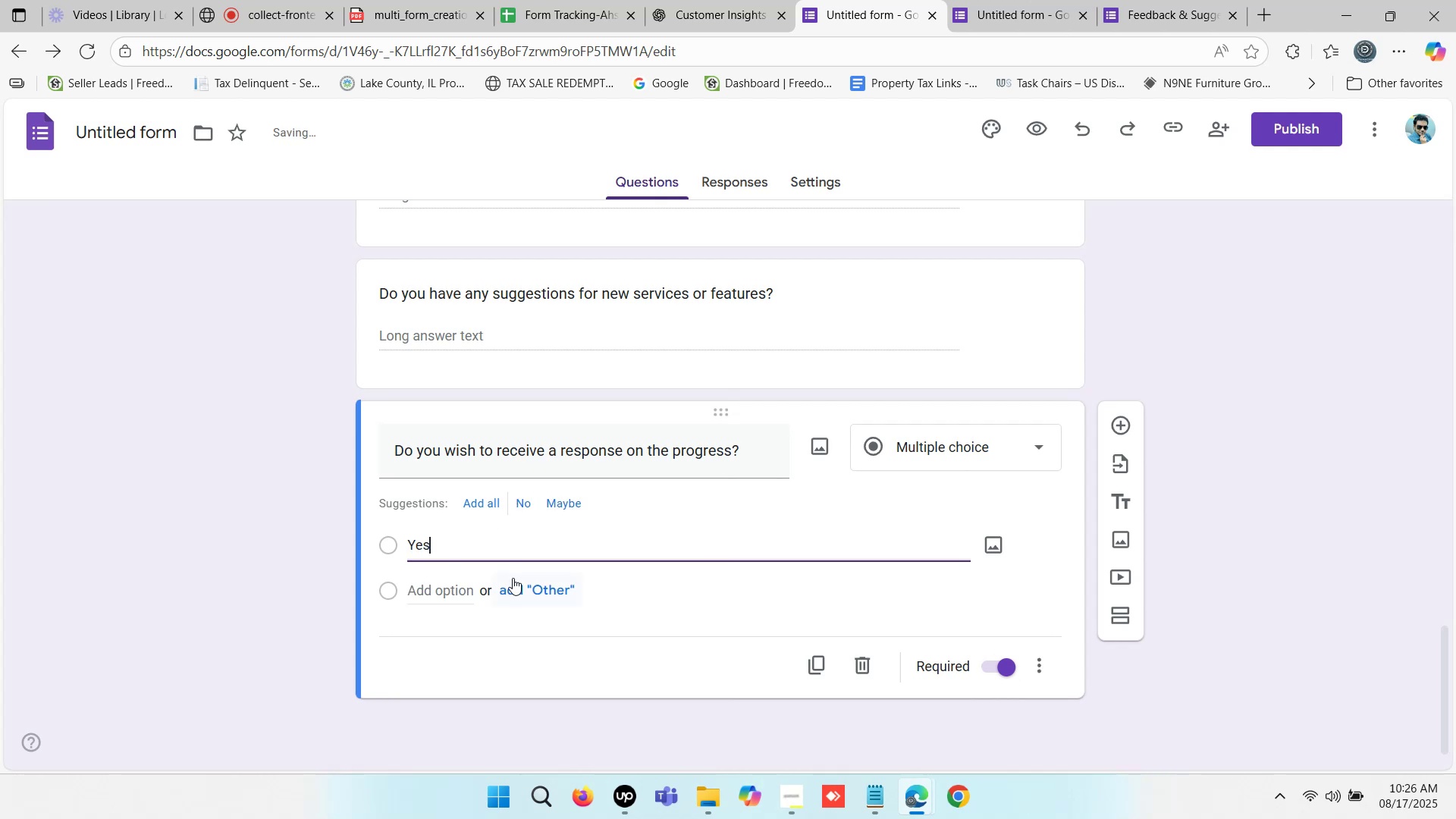 
left_click([515, 586])
 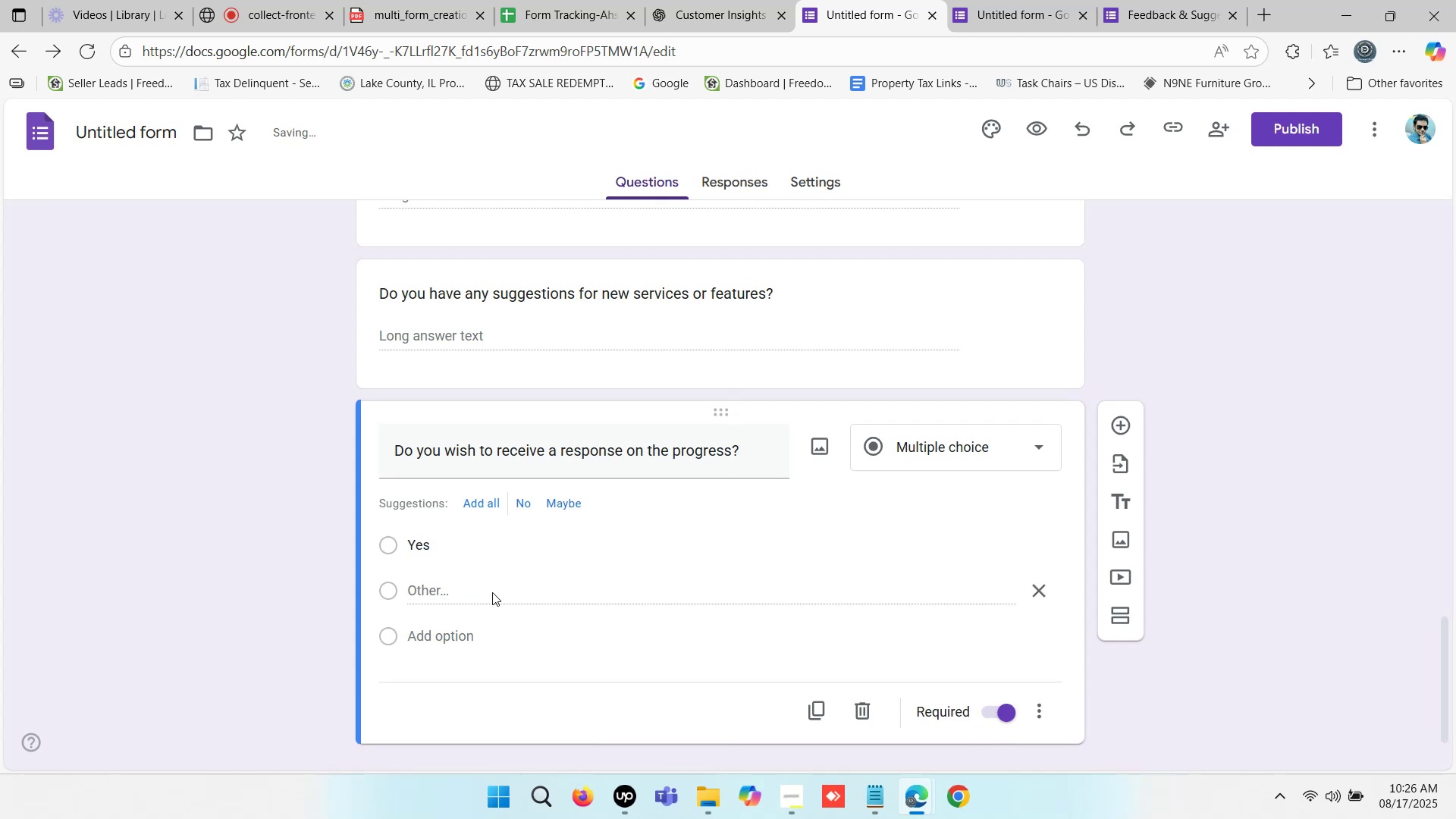 
left_click([423, 592])
 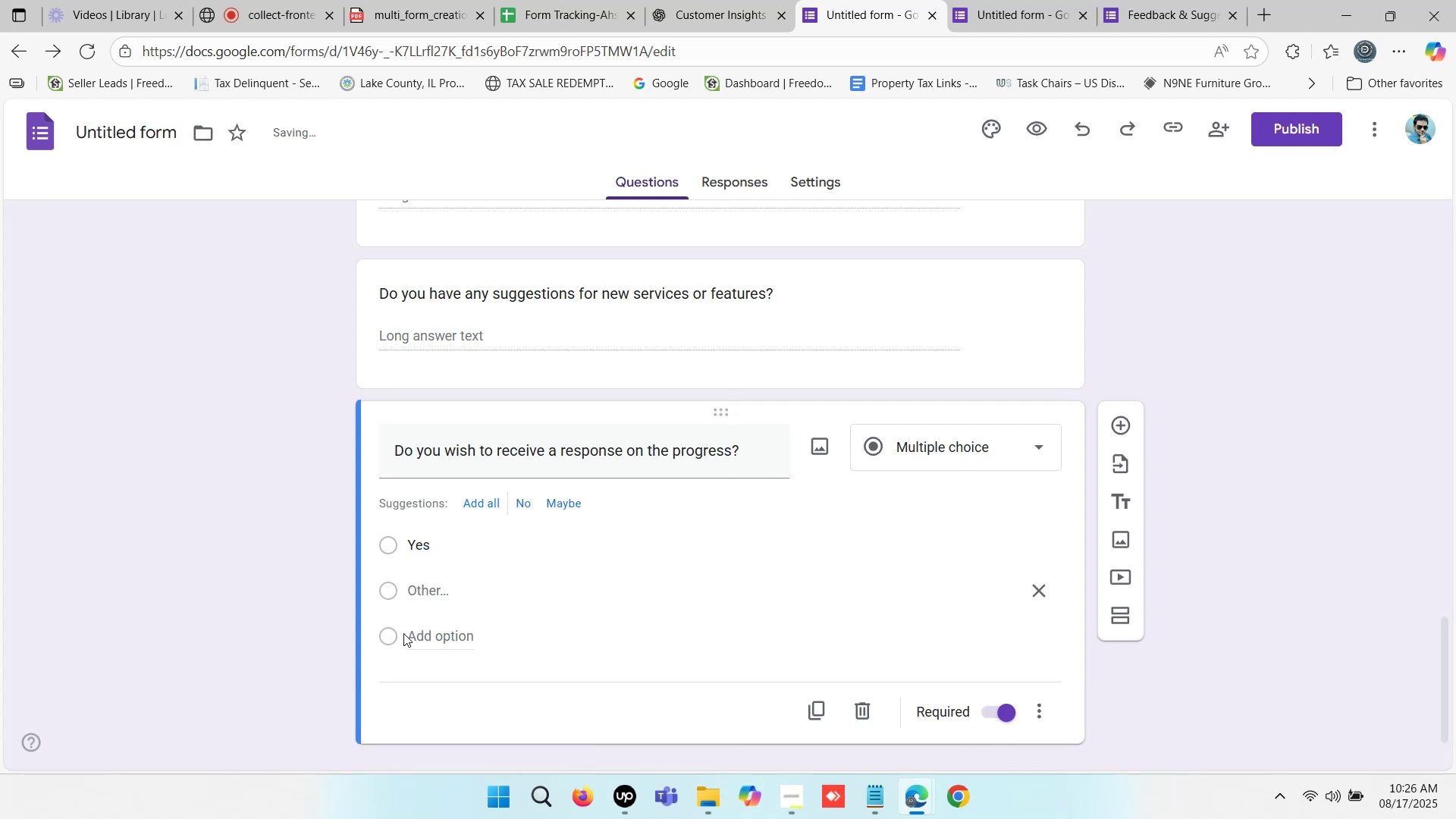 
left_click([389, 642])
 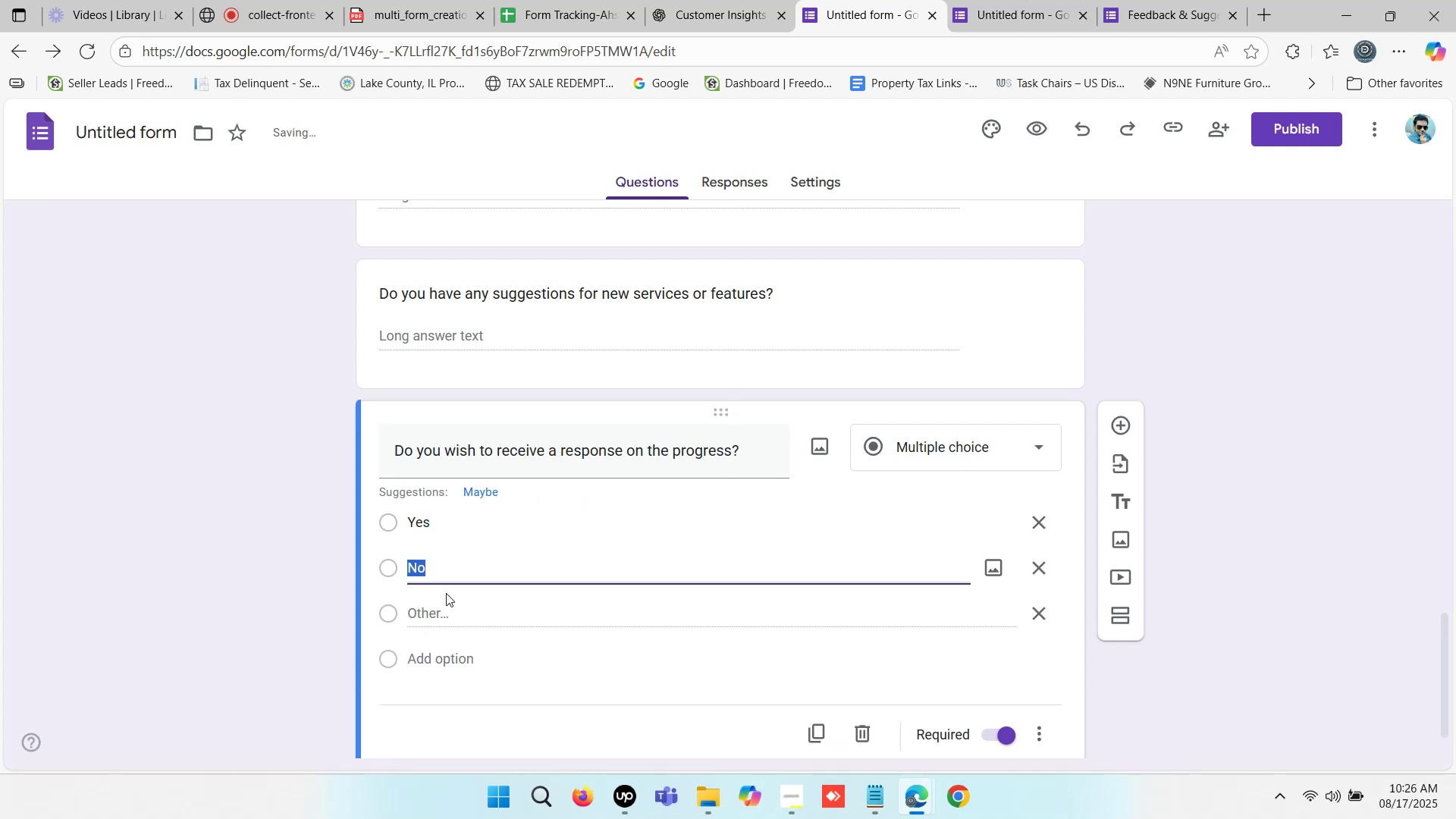 
hold_key(key=ShiftLeft, duration=0.4)
 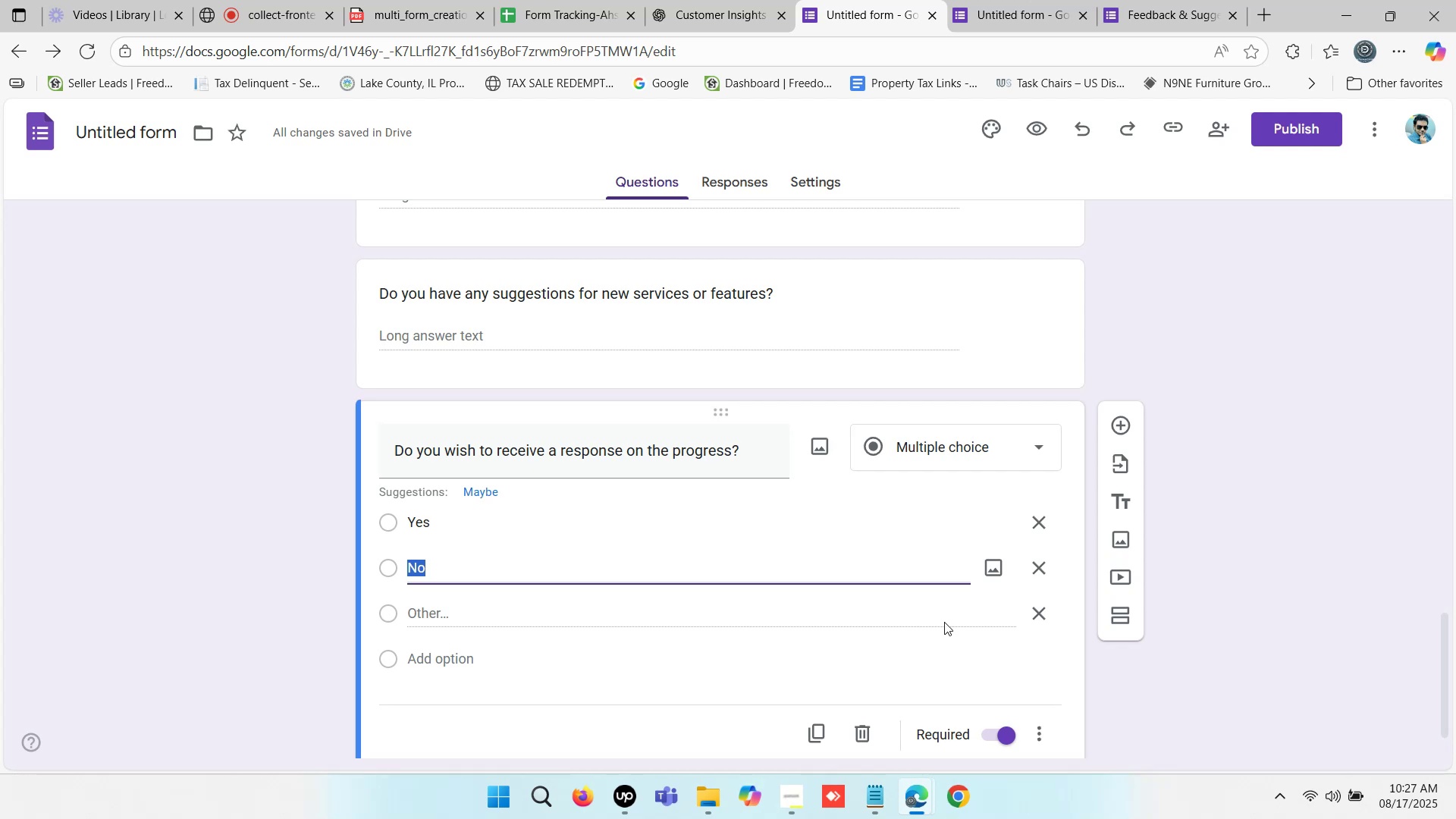 
left_click([1037, 611])
 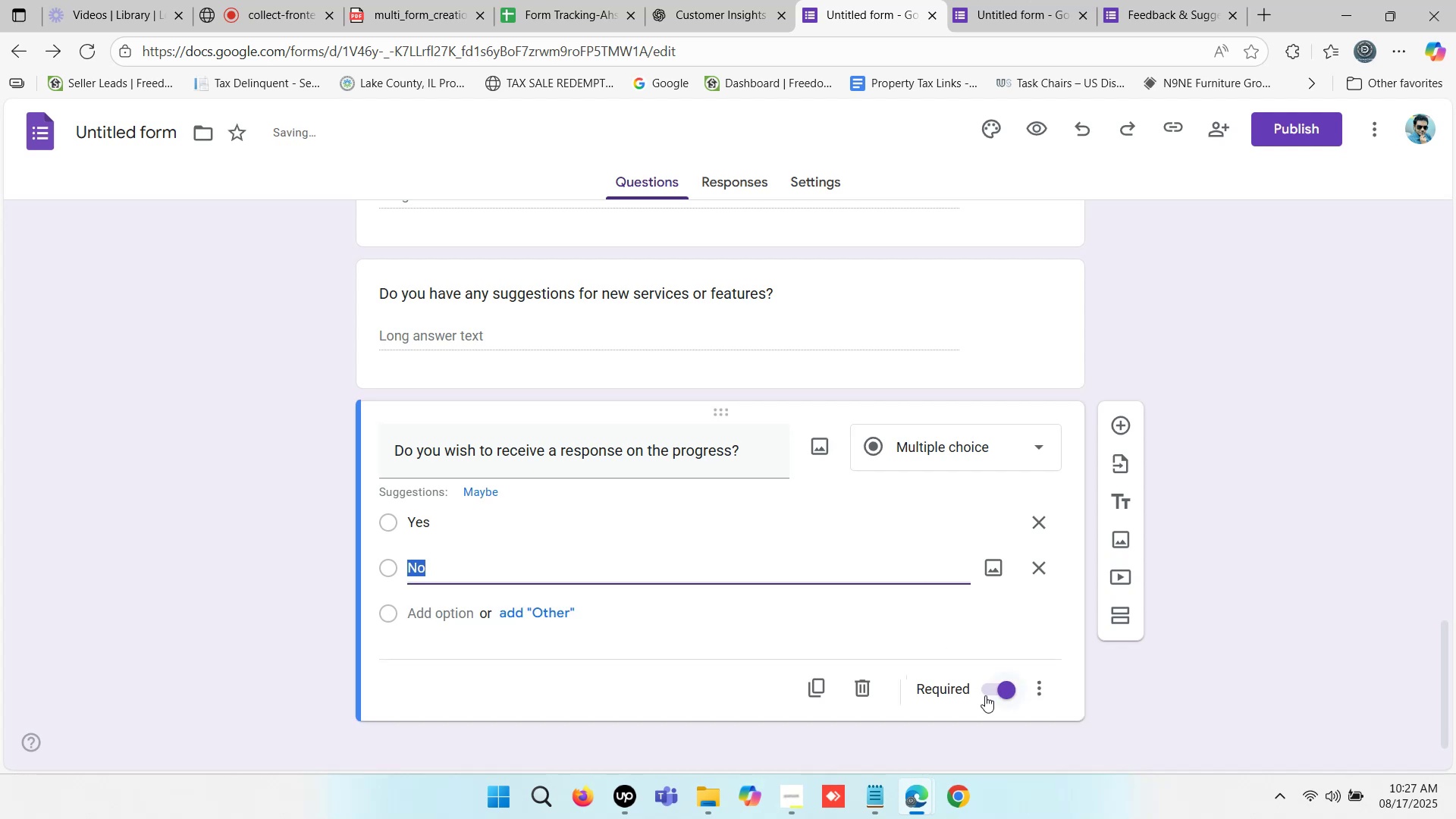 
left_click([1224, 591])
 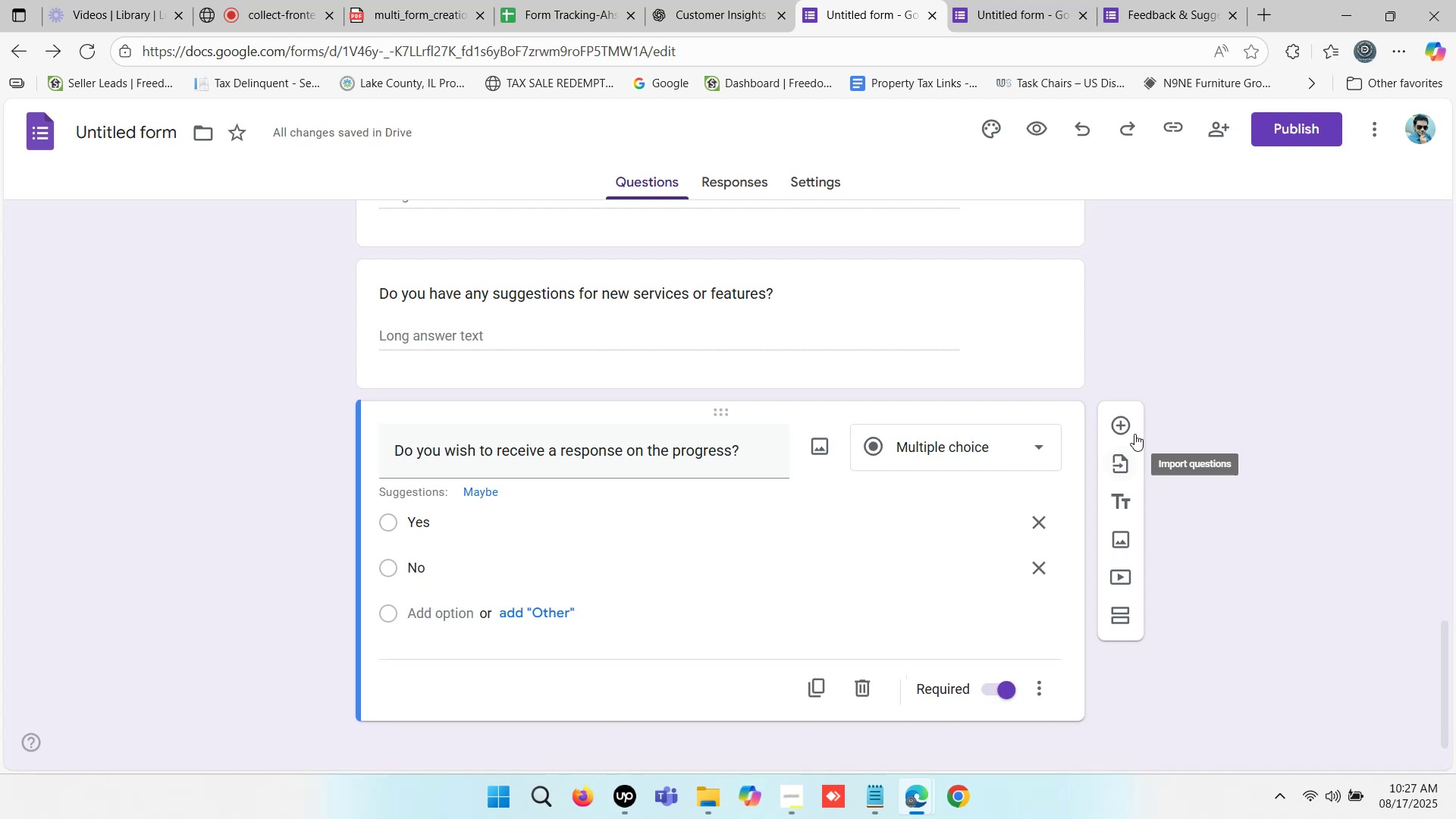 
left_click([1119, 422])
 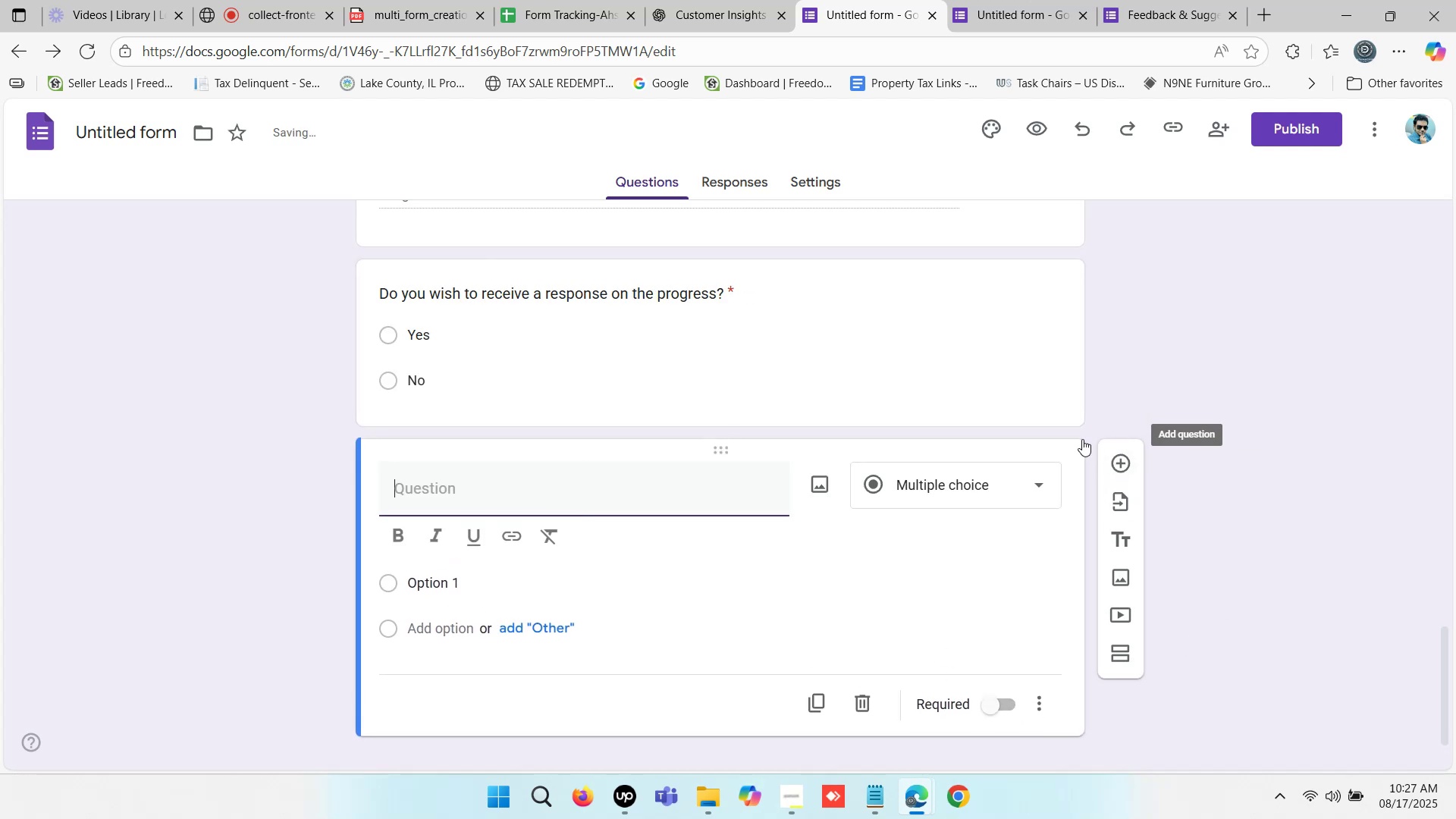 
scroll: coordinate [784, 529], scroll_direction: up, amount: 6.0
 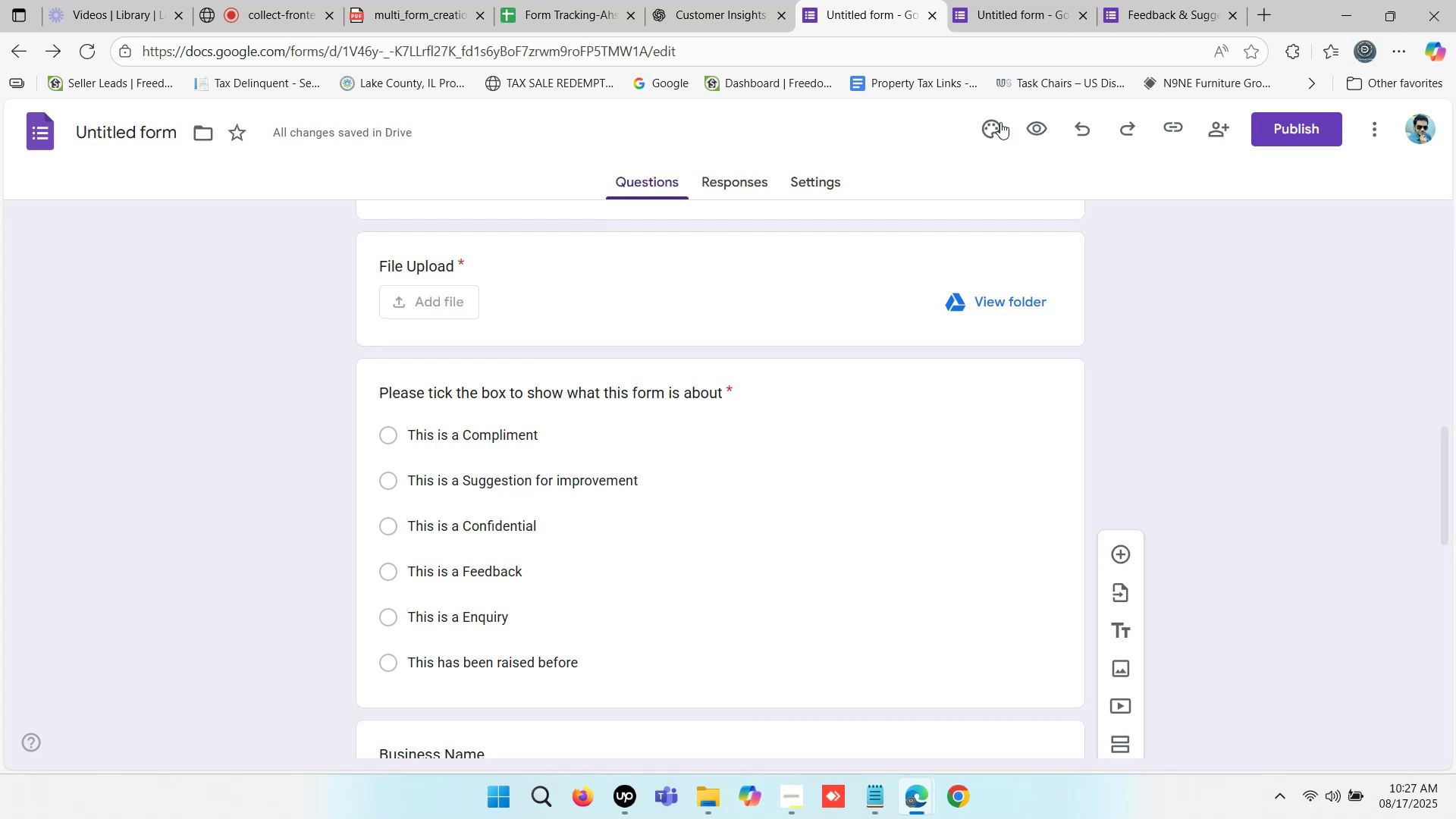 
left_click([1019, 2])
 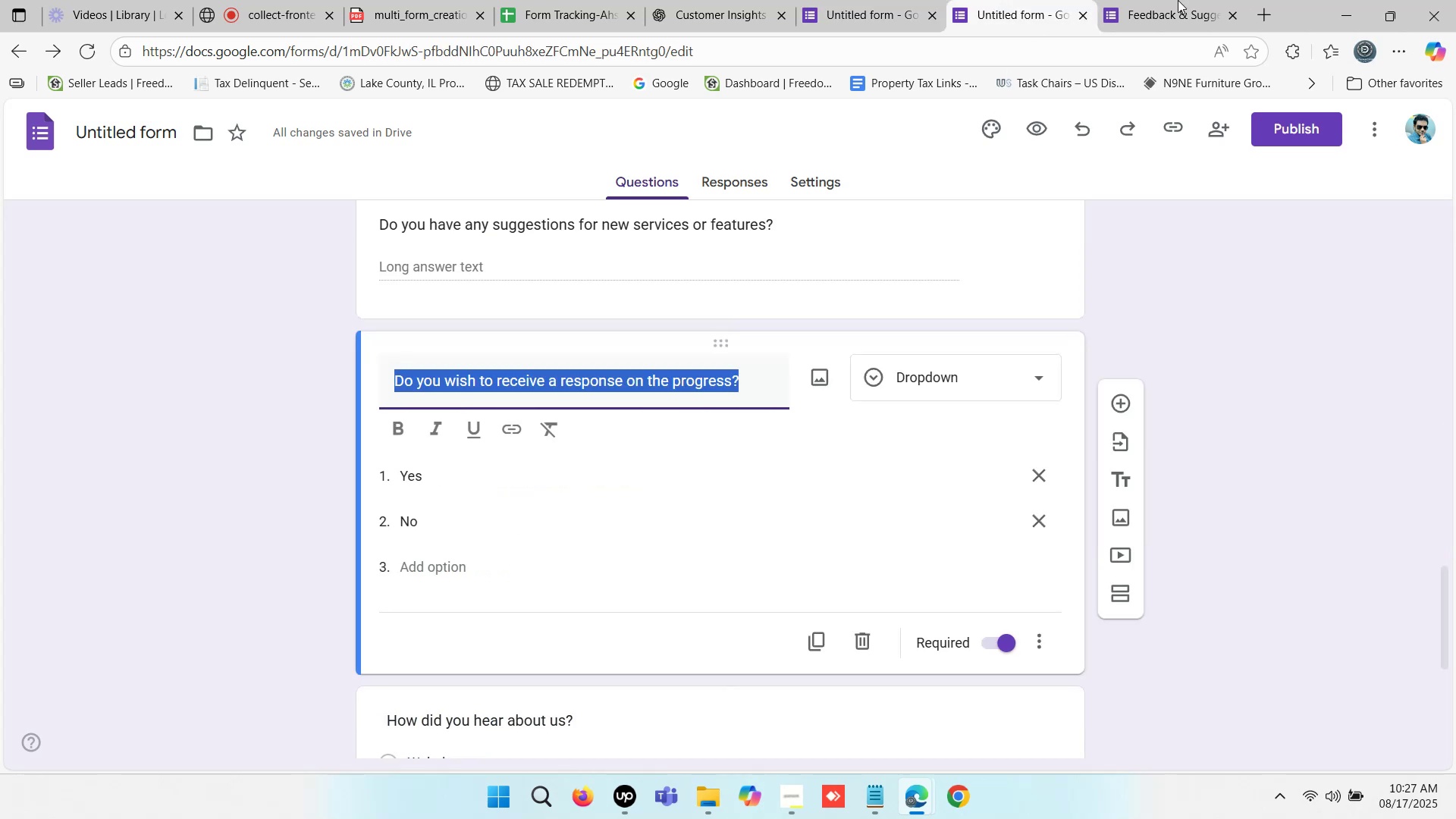 
left_click([1190, 0])
 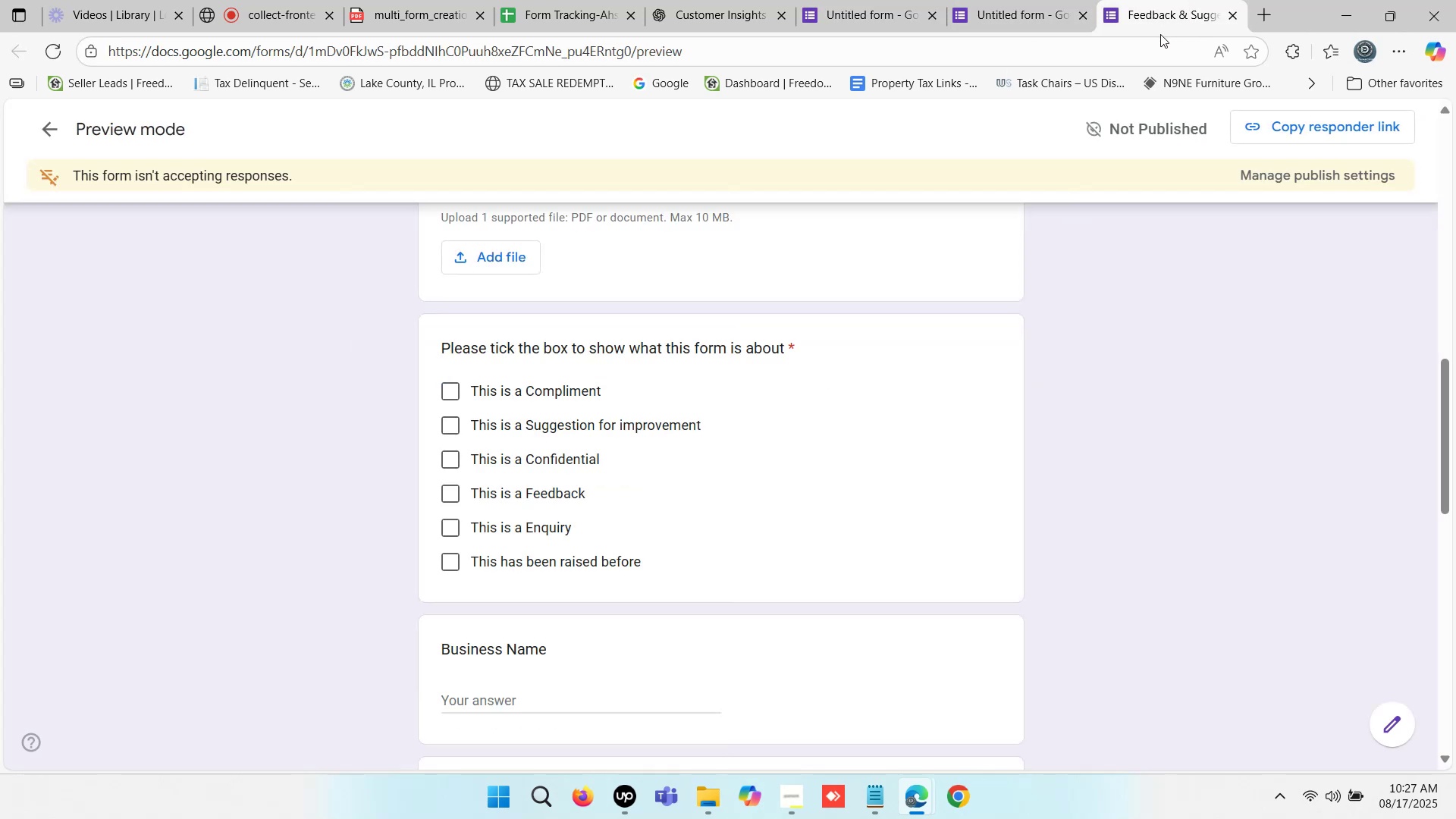 
scroll: coordinate [826, 417], scroll_direction: down, amount: 6.0
 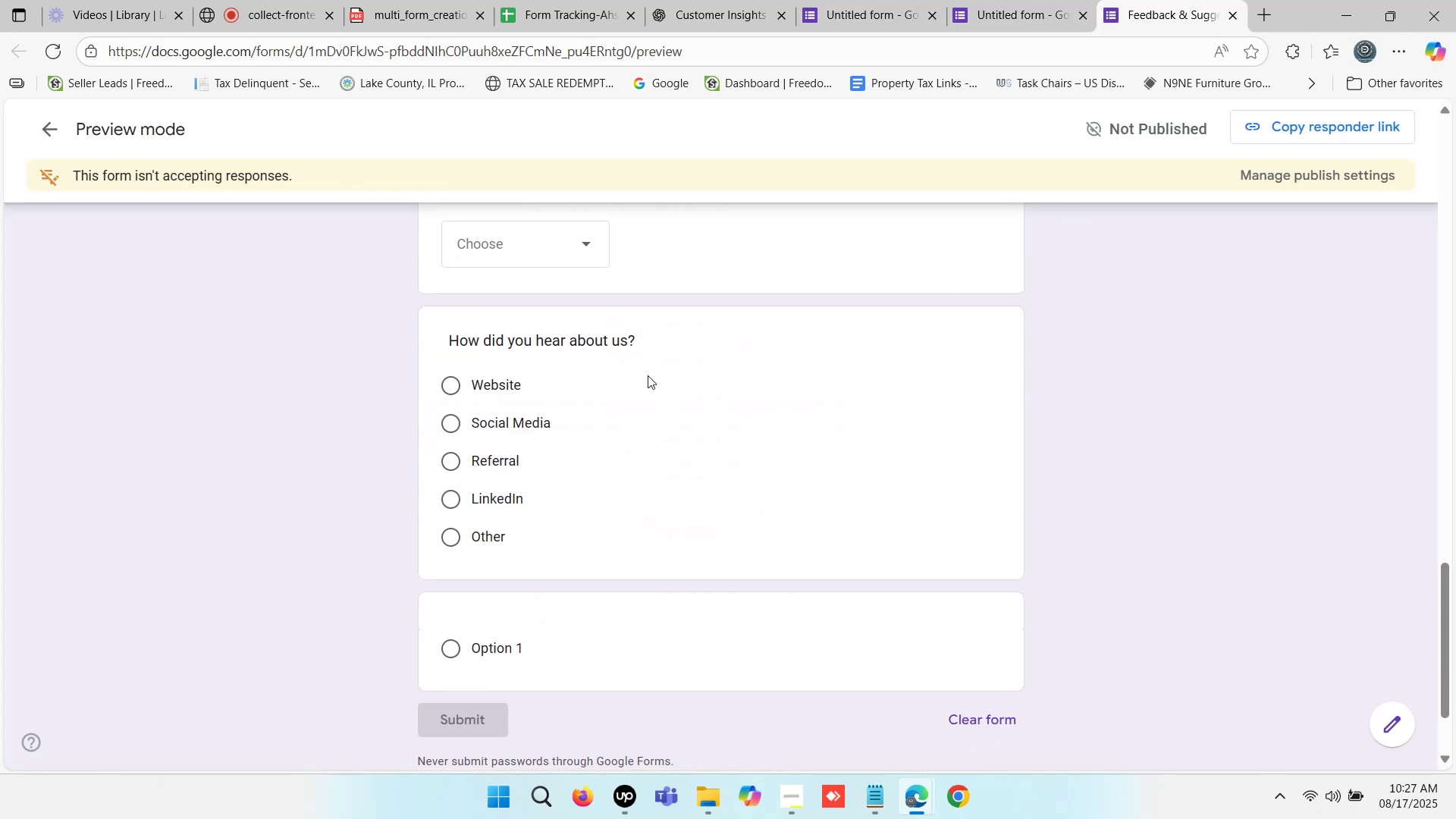 
left_click_drag(start_coordinate=[648, 344], to_coordinate=[448, 351])
 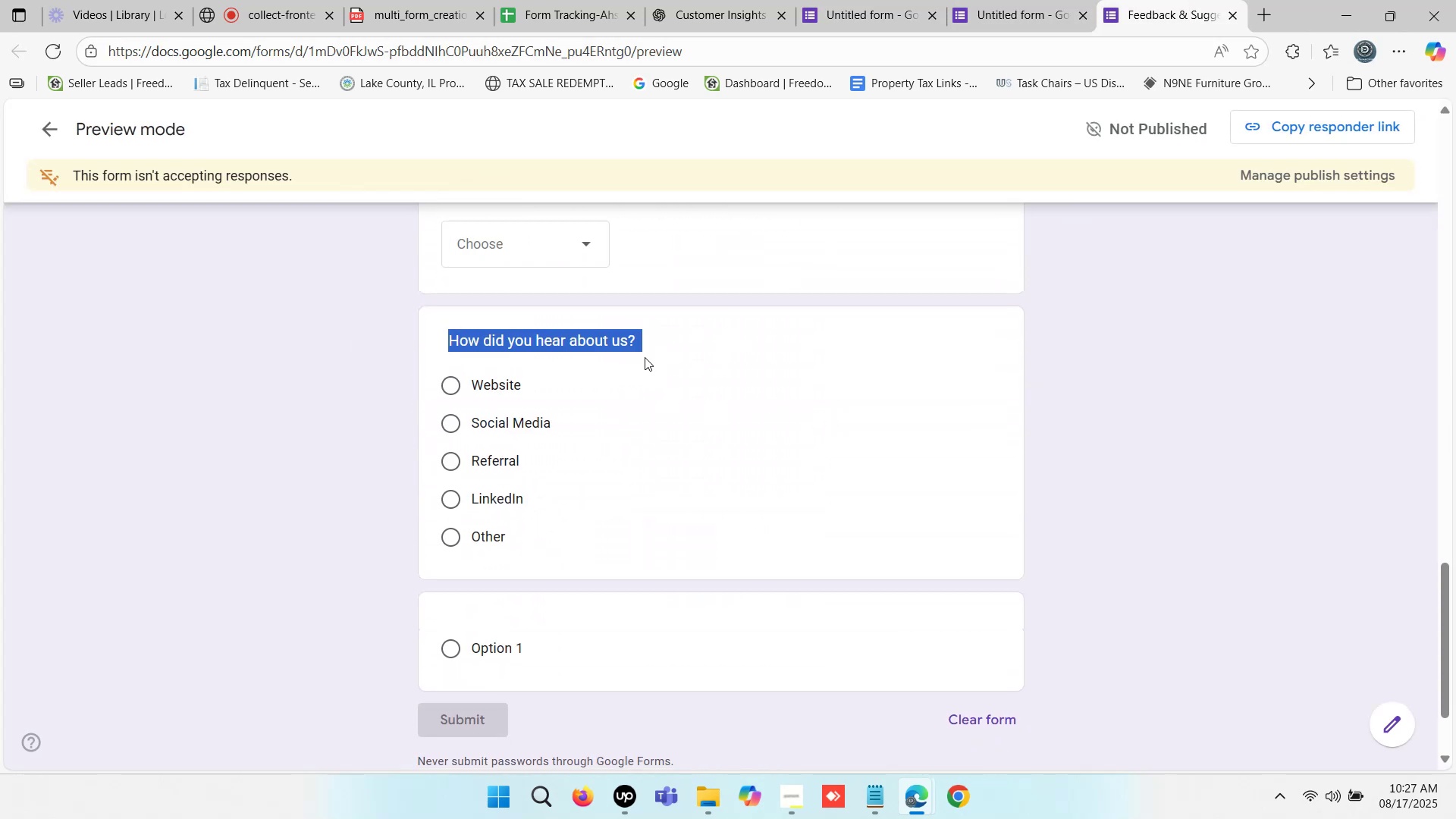 
key(Control+C)
 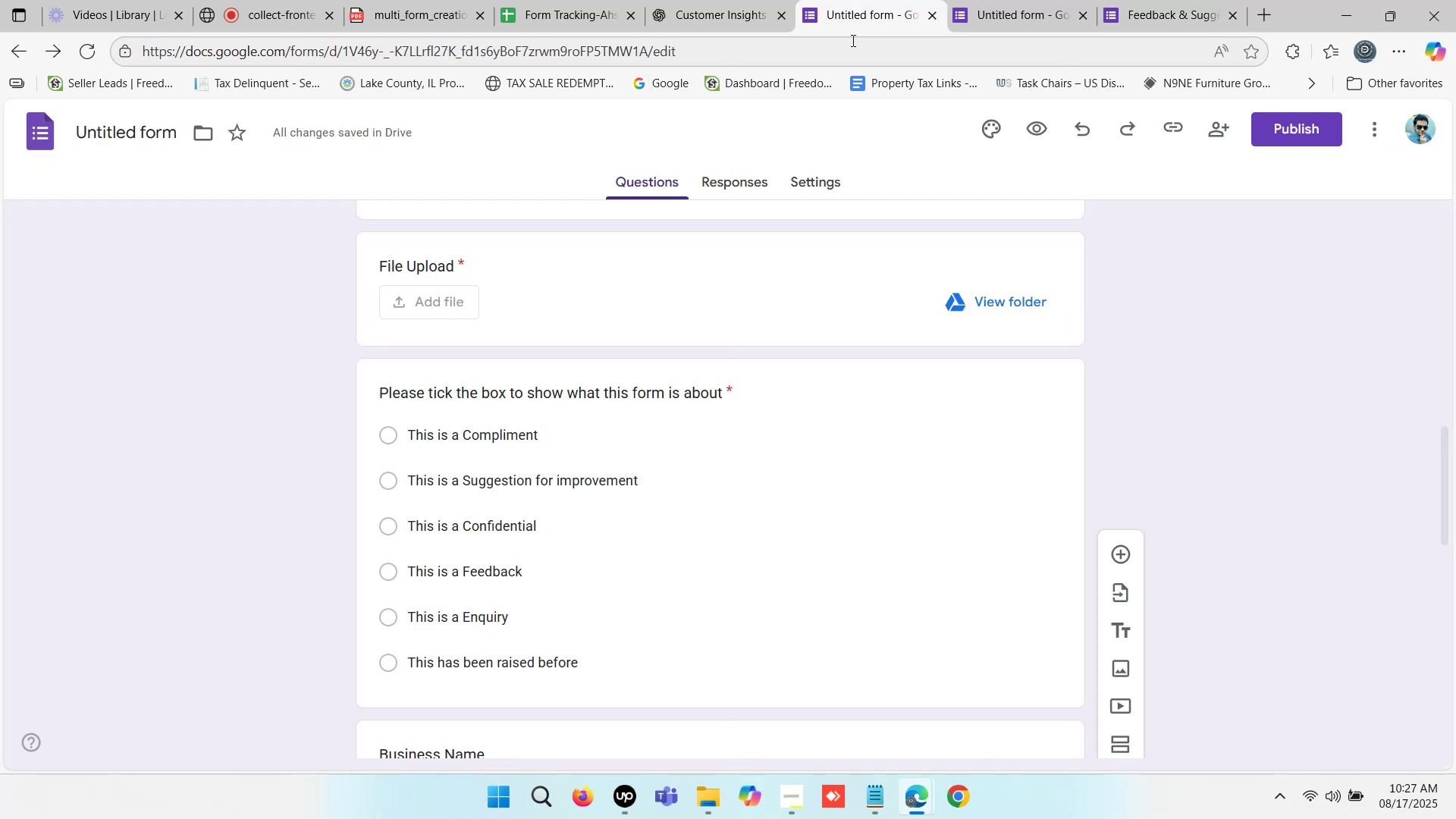 
scroll: coordinate [736, 576], scroll_direction: down, amount: 11.0
 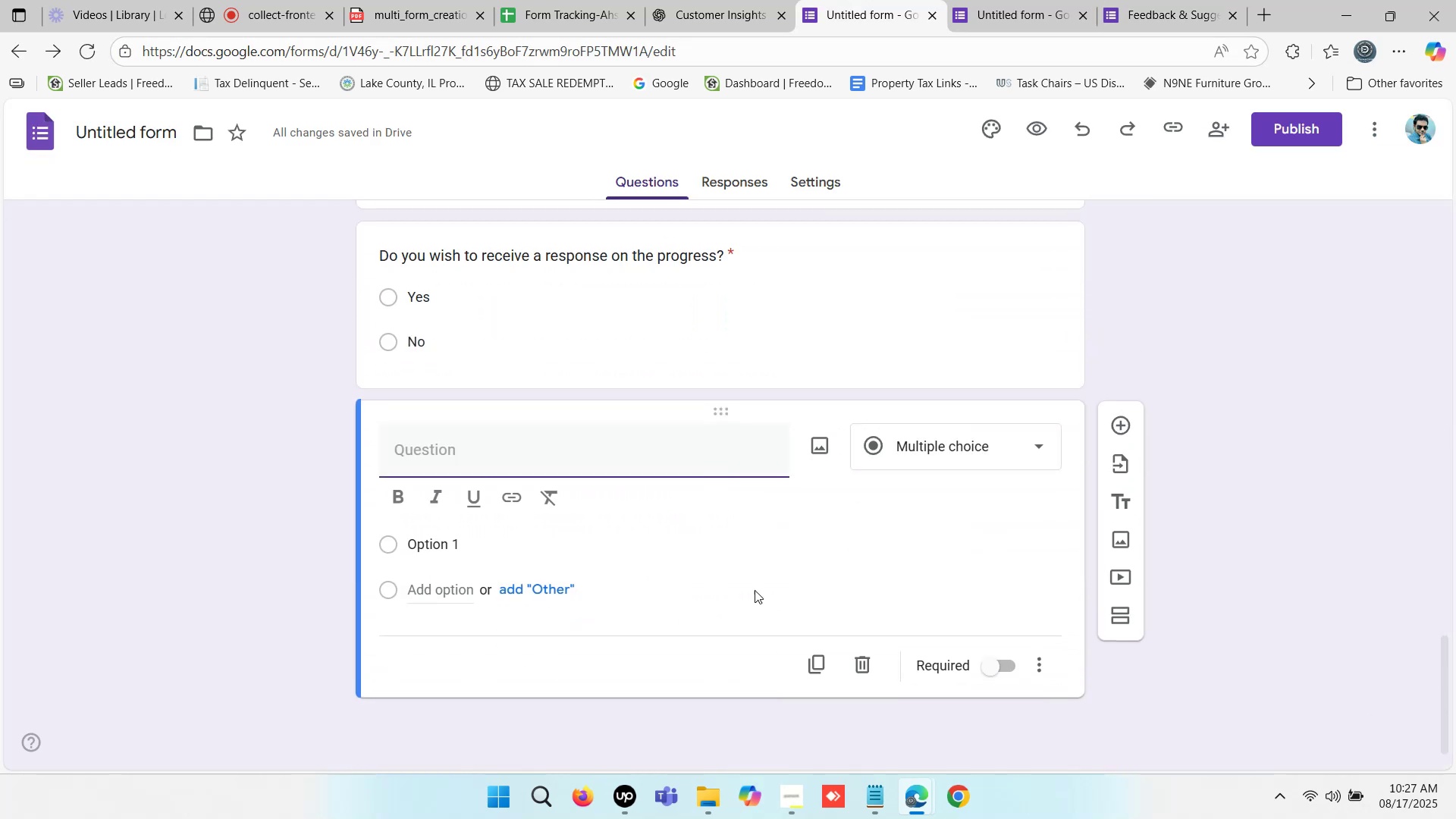 
key(Control+V)
 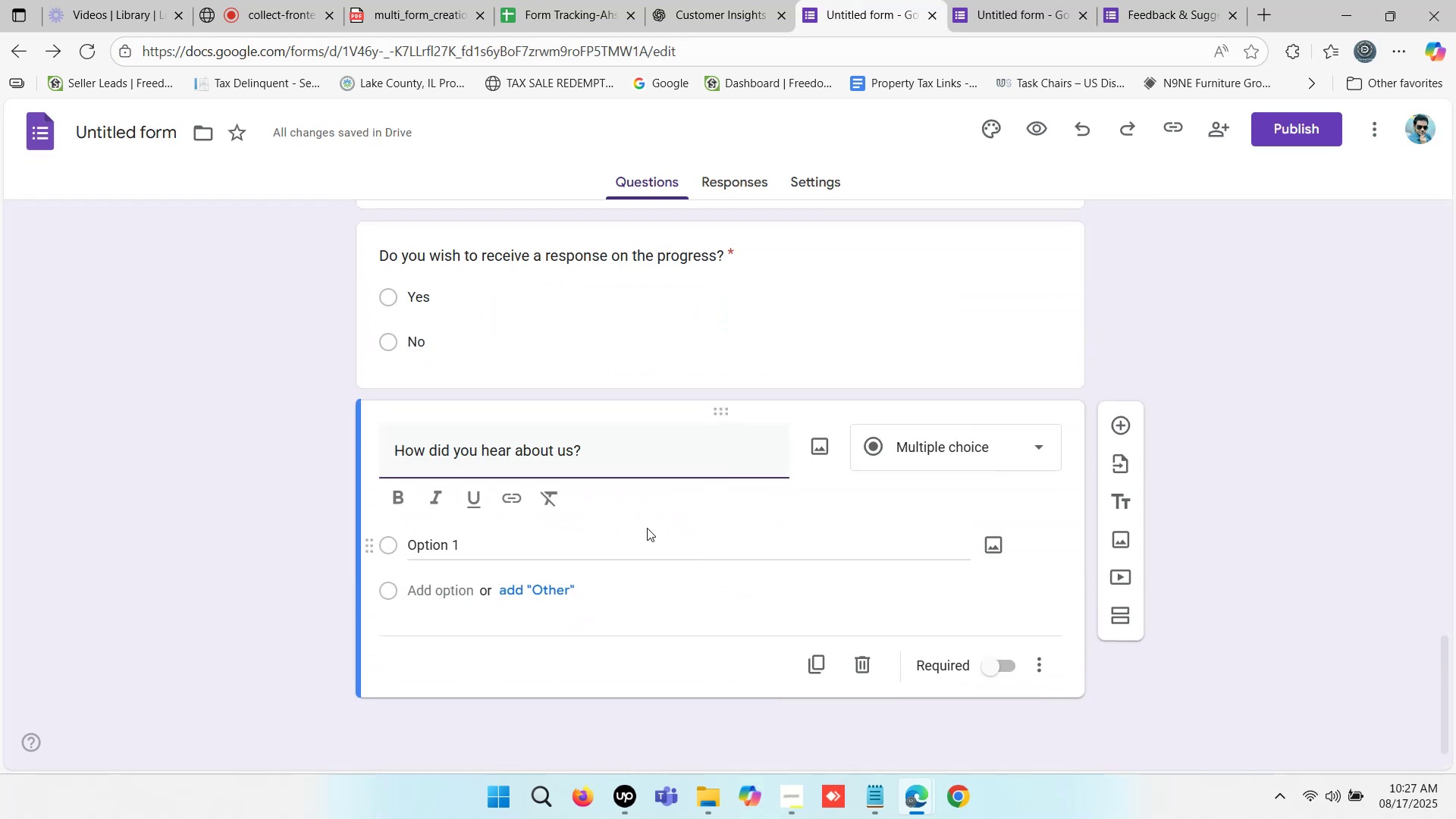 
key(Backspace)
 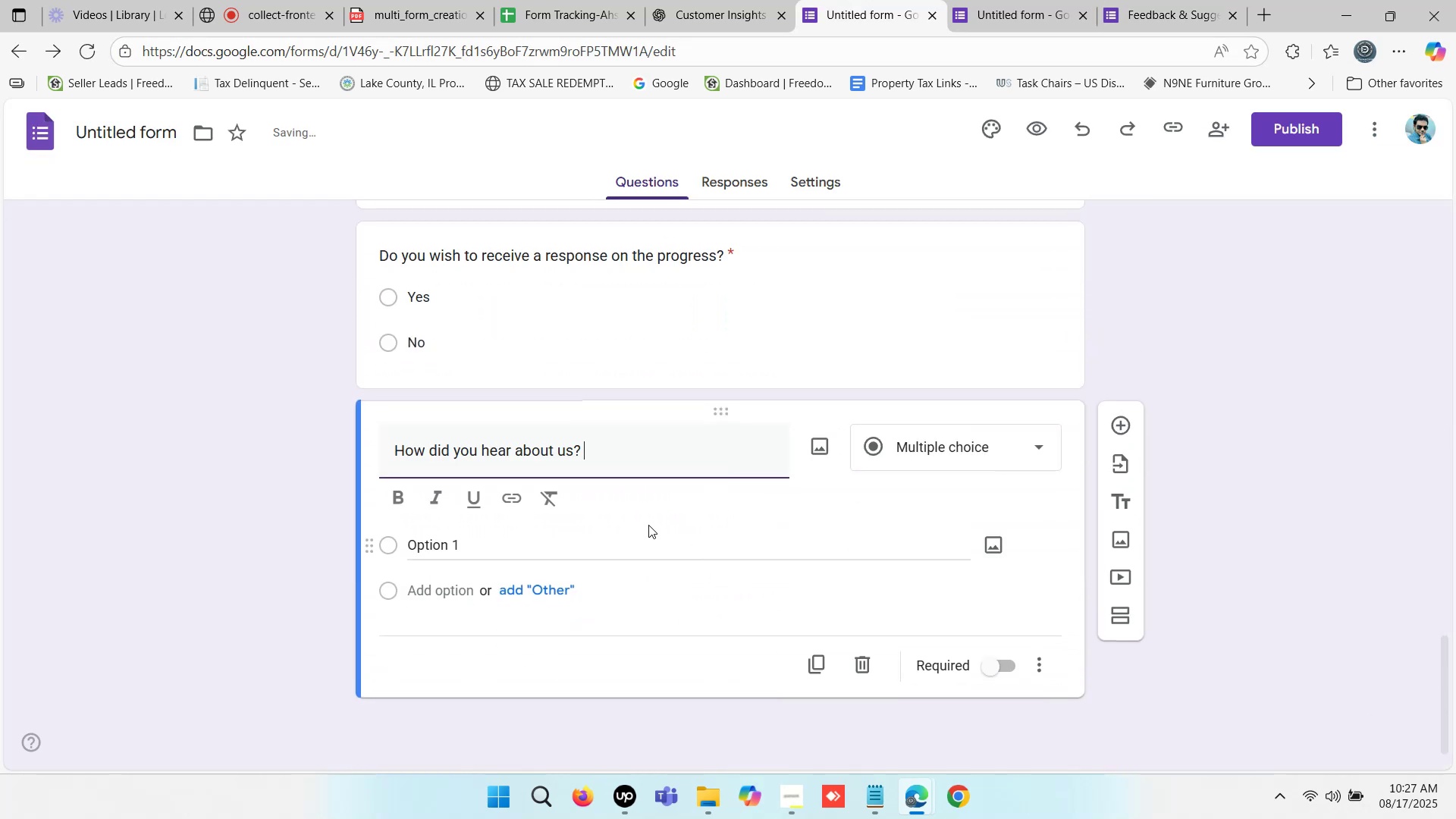 
hold_key(key=Backspace, duration=0.32)
 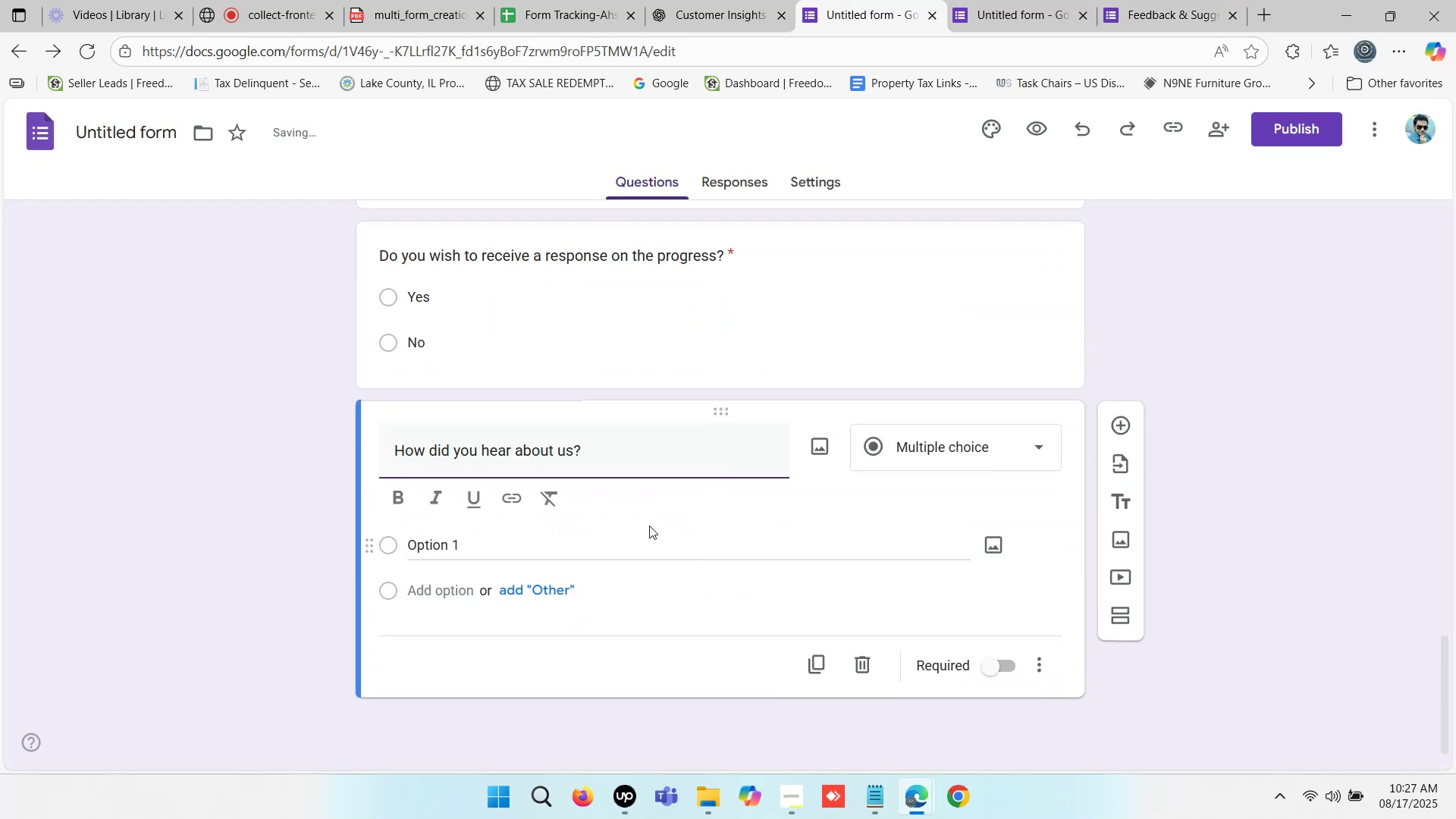 
scroll: coordinate [651, 527], scroll_direction: up, amount: 1.0
 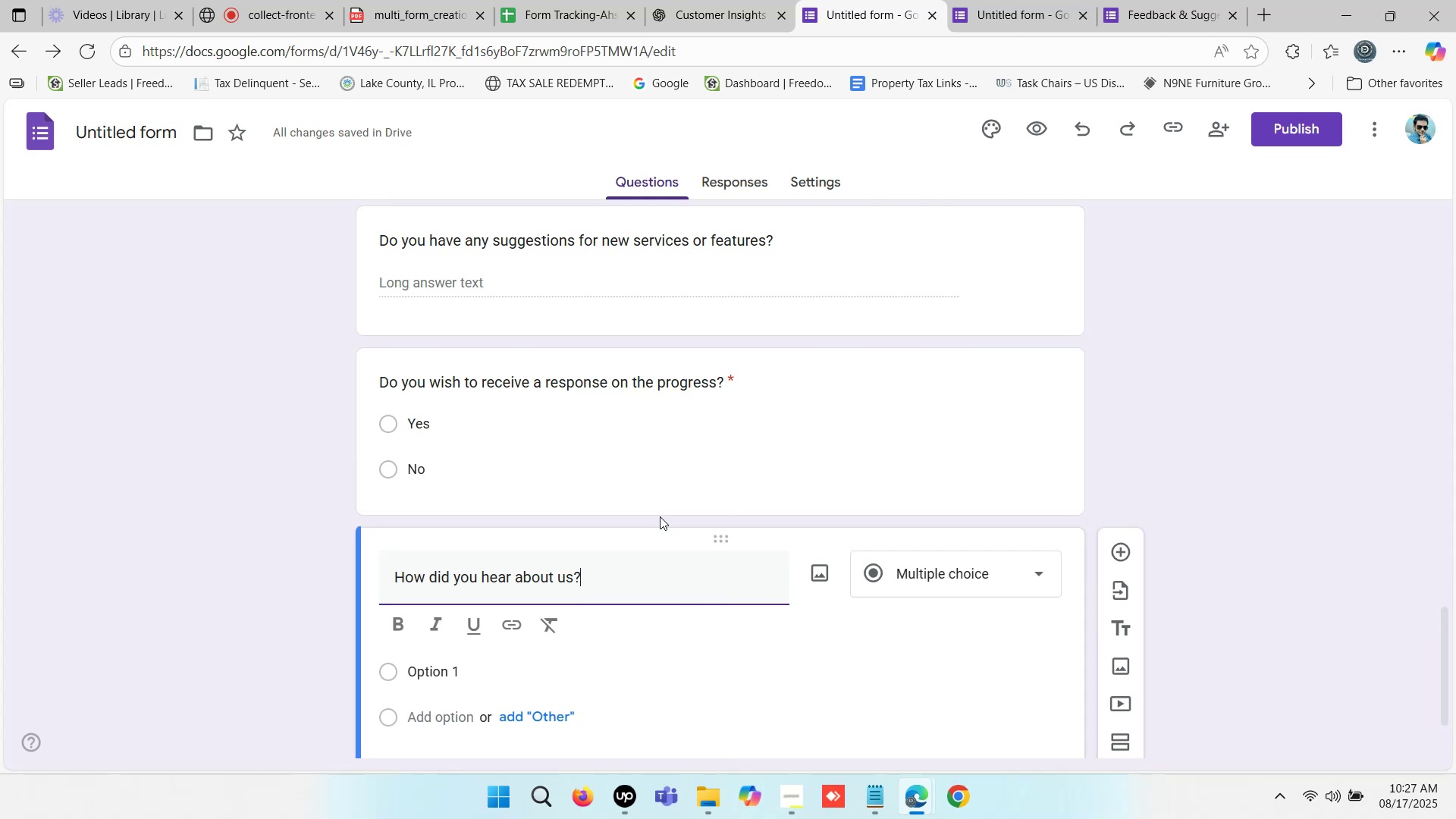 
wait(12.78)
 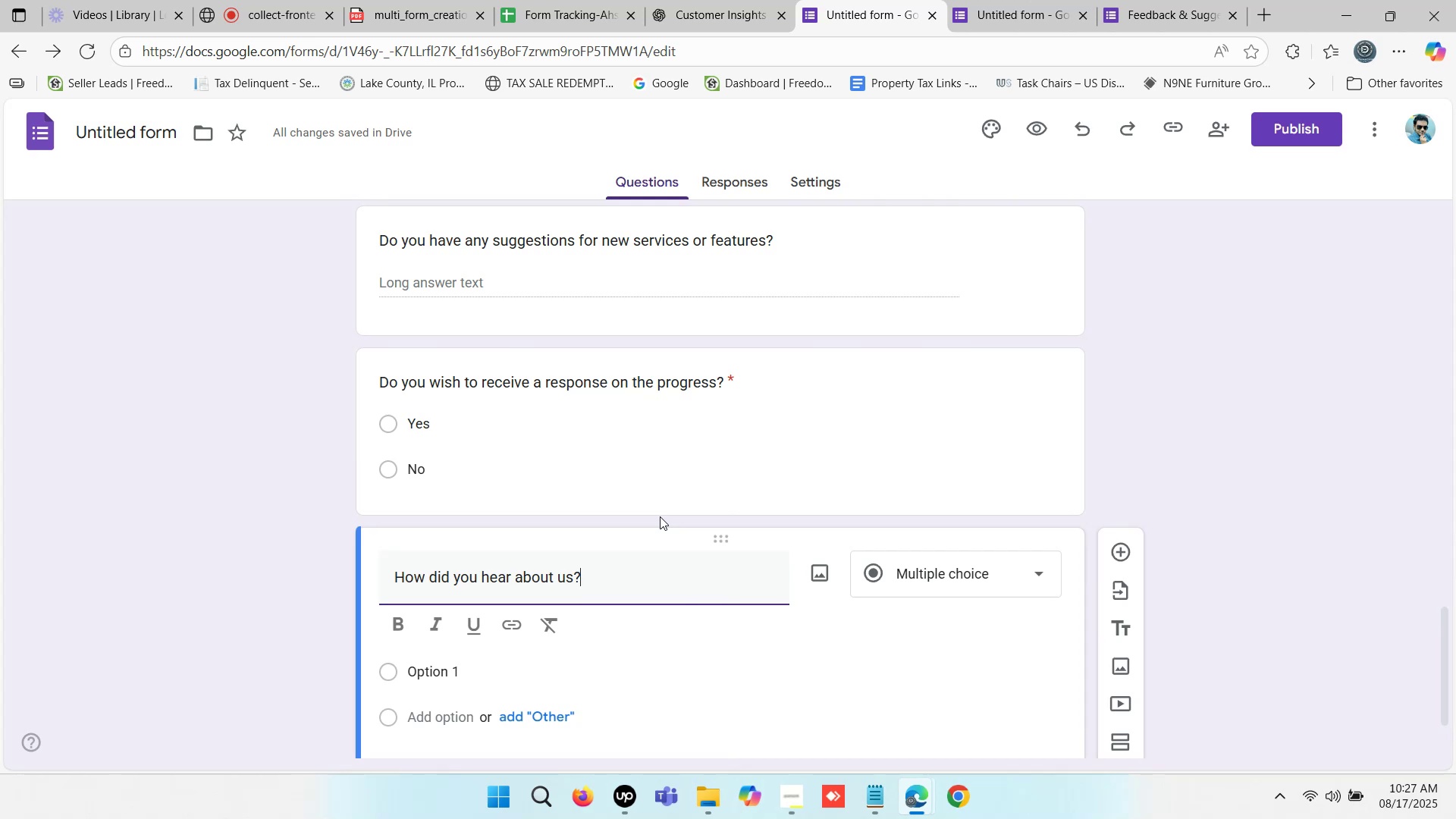 
left_click([1154, 10])
 